 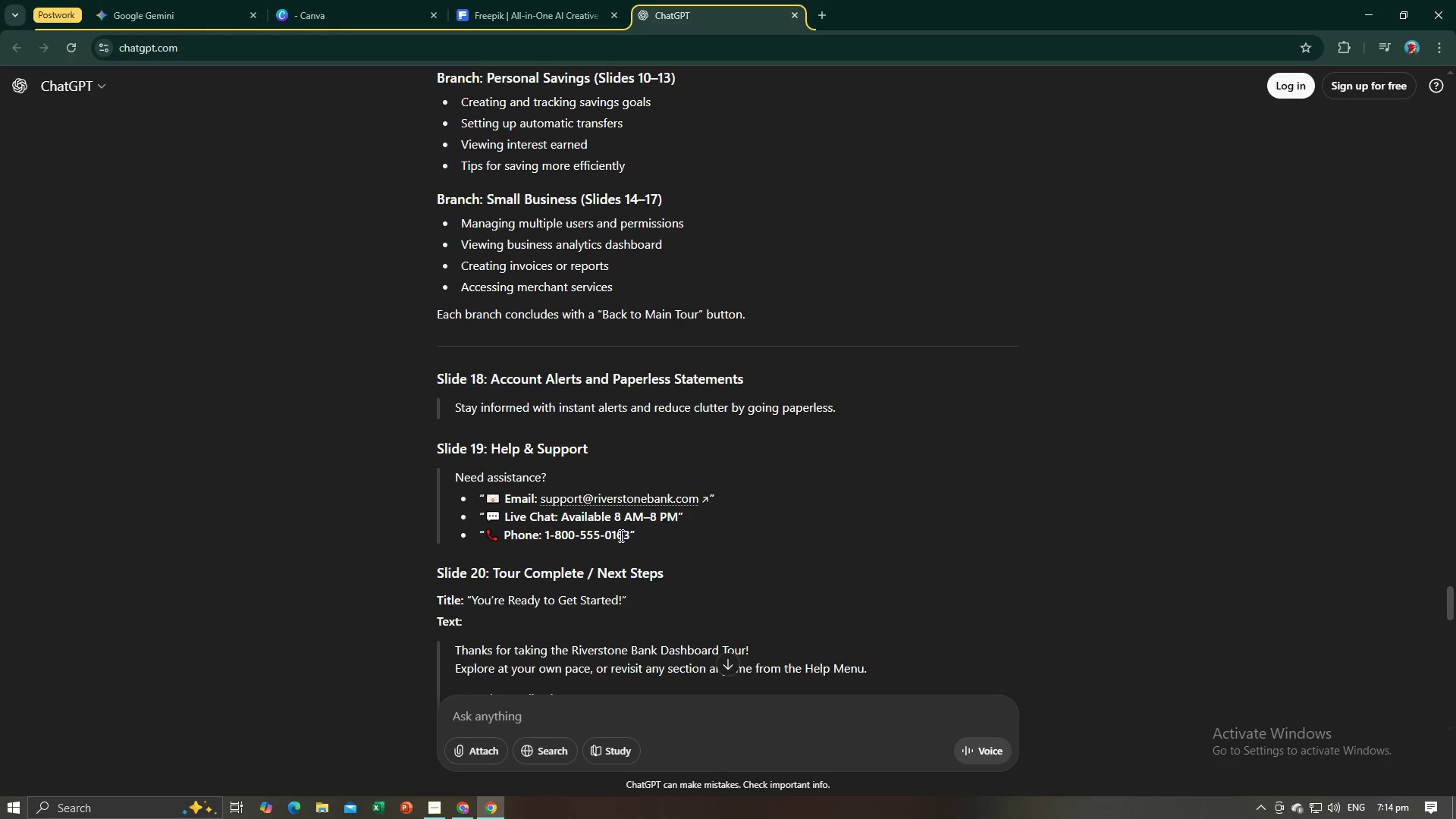 
left_click_drag(start_coordinate=[626, 536], to_coordinate=[534, 537])
 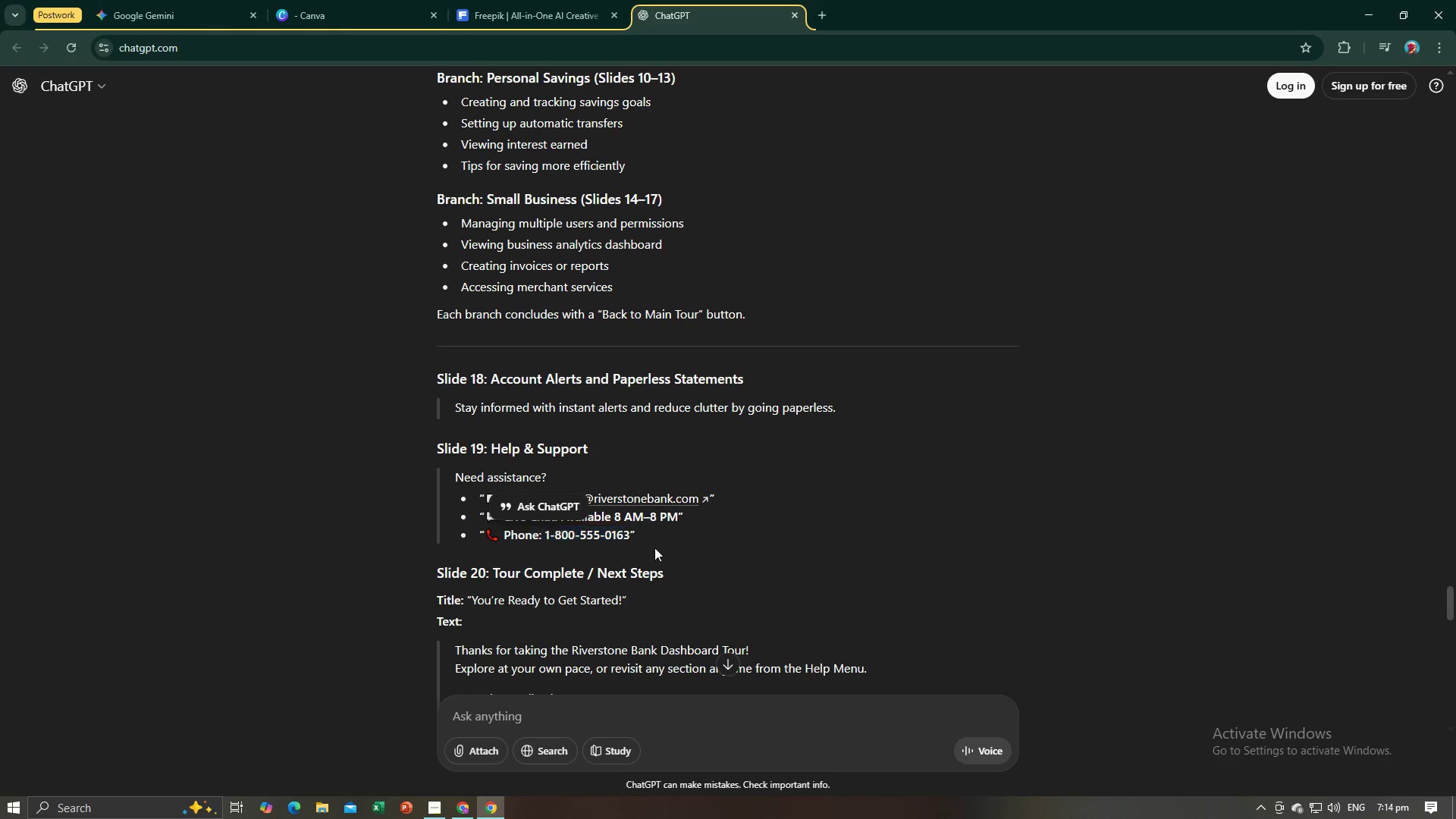 
left_click([654, 548])
 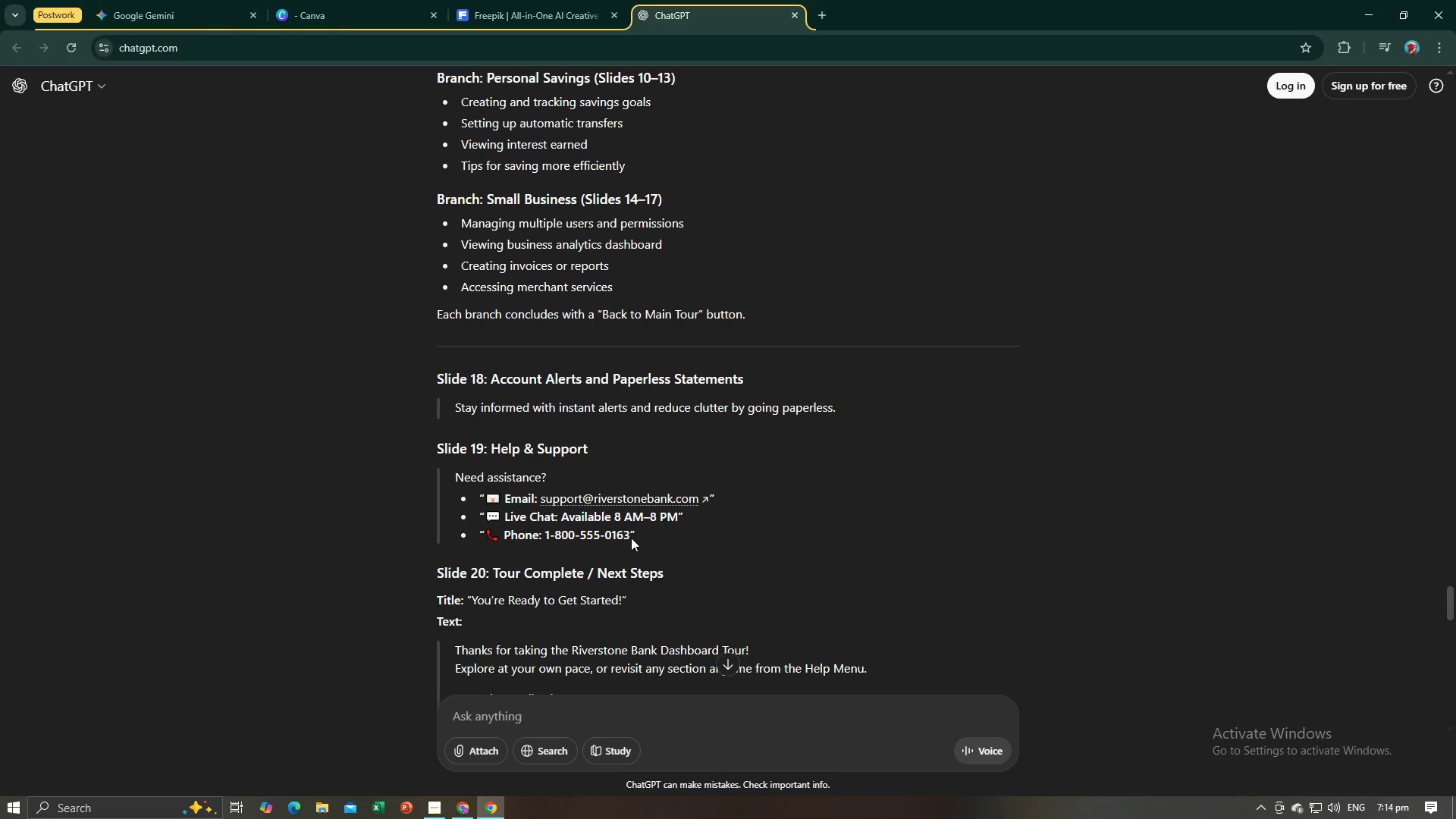 
left_click_drag(start_coordinate=[631, 538], to_coordinate=[490, 538])
 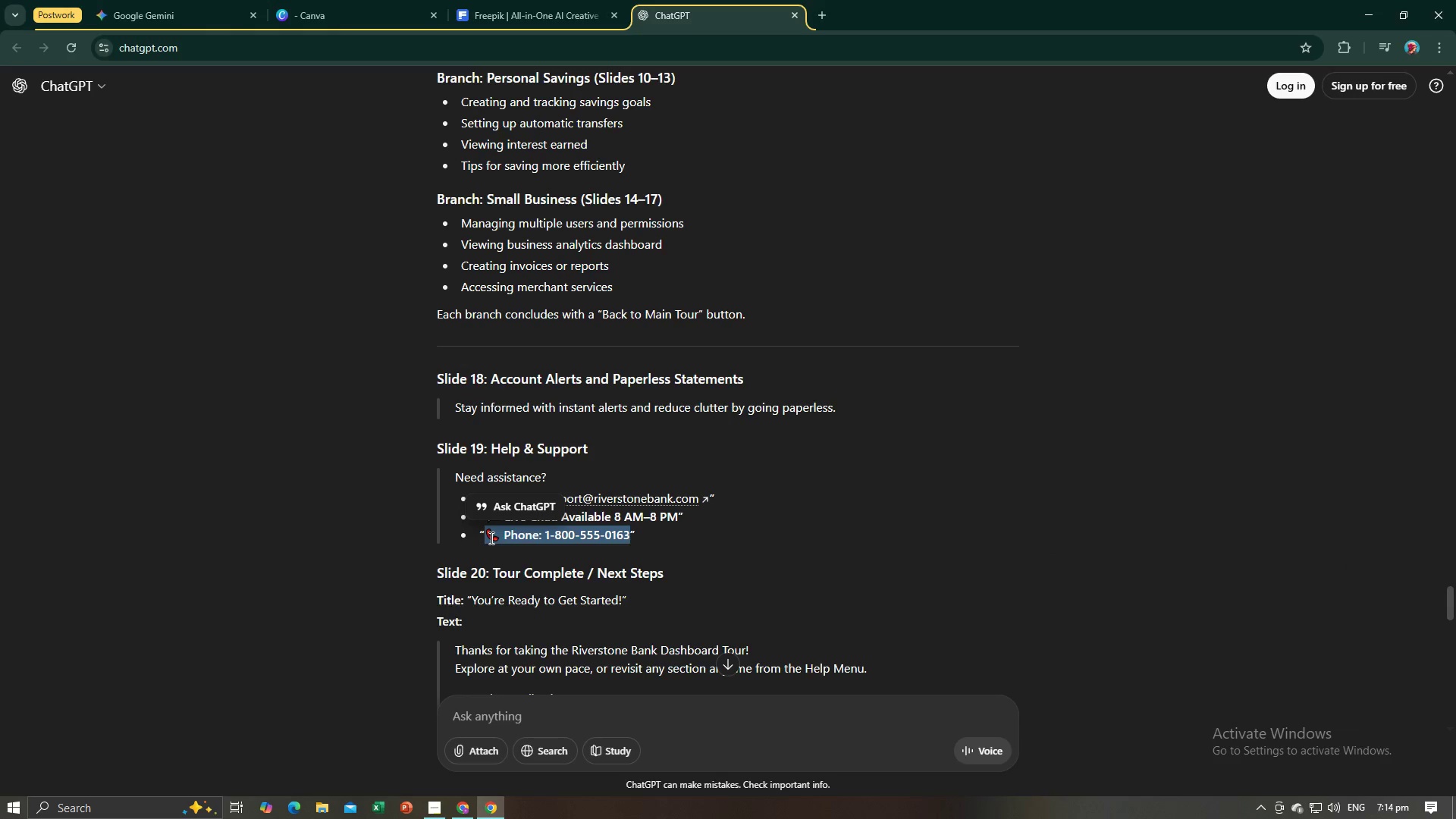 
key(Control+C)
 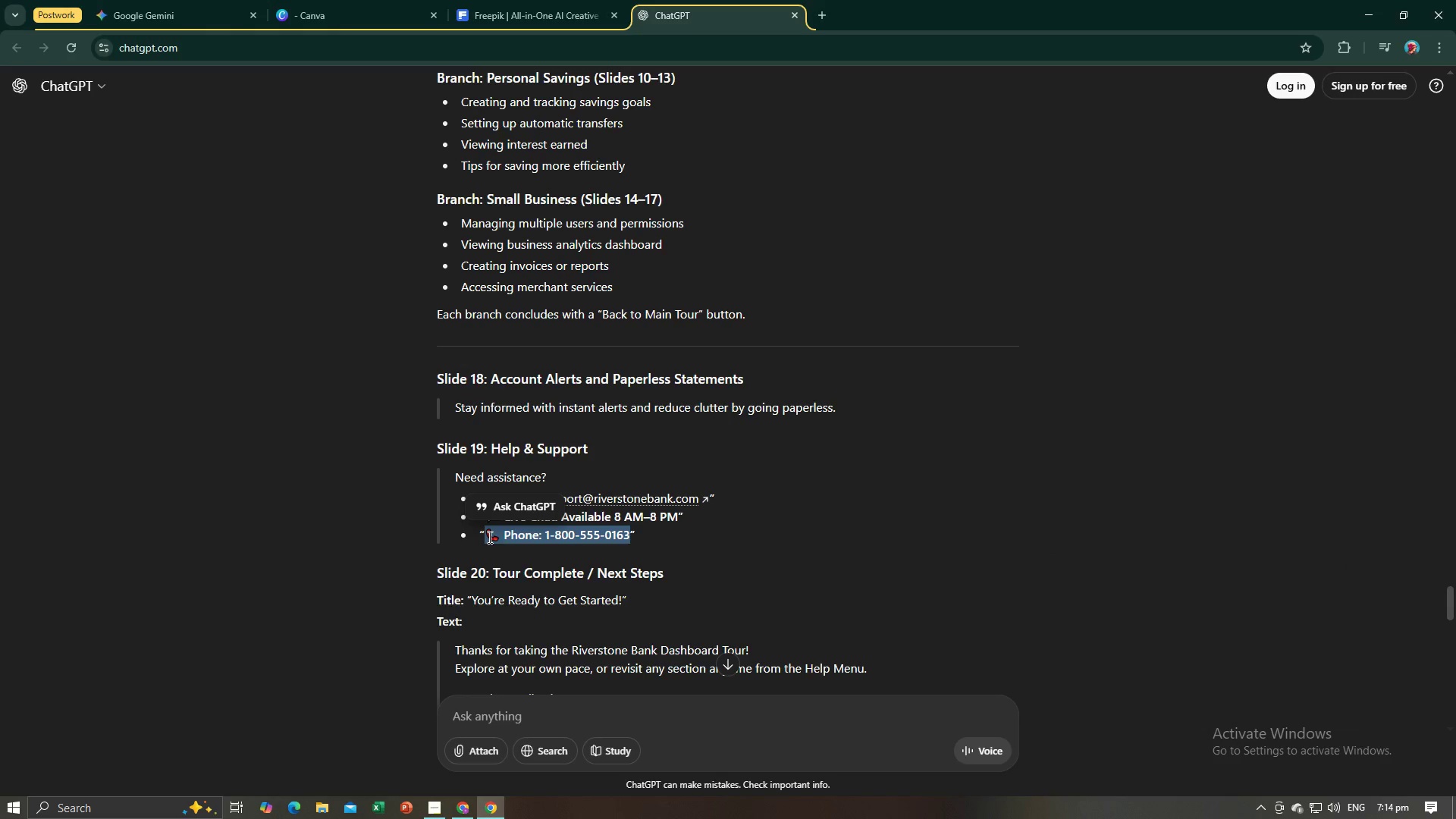 
key(Control+C)
 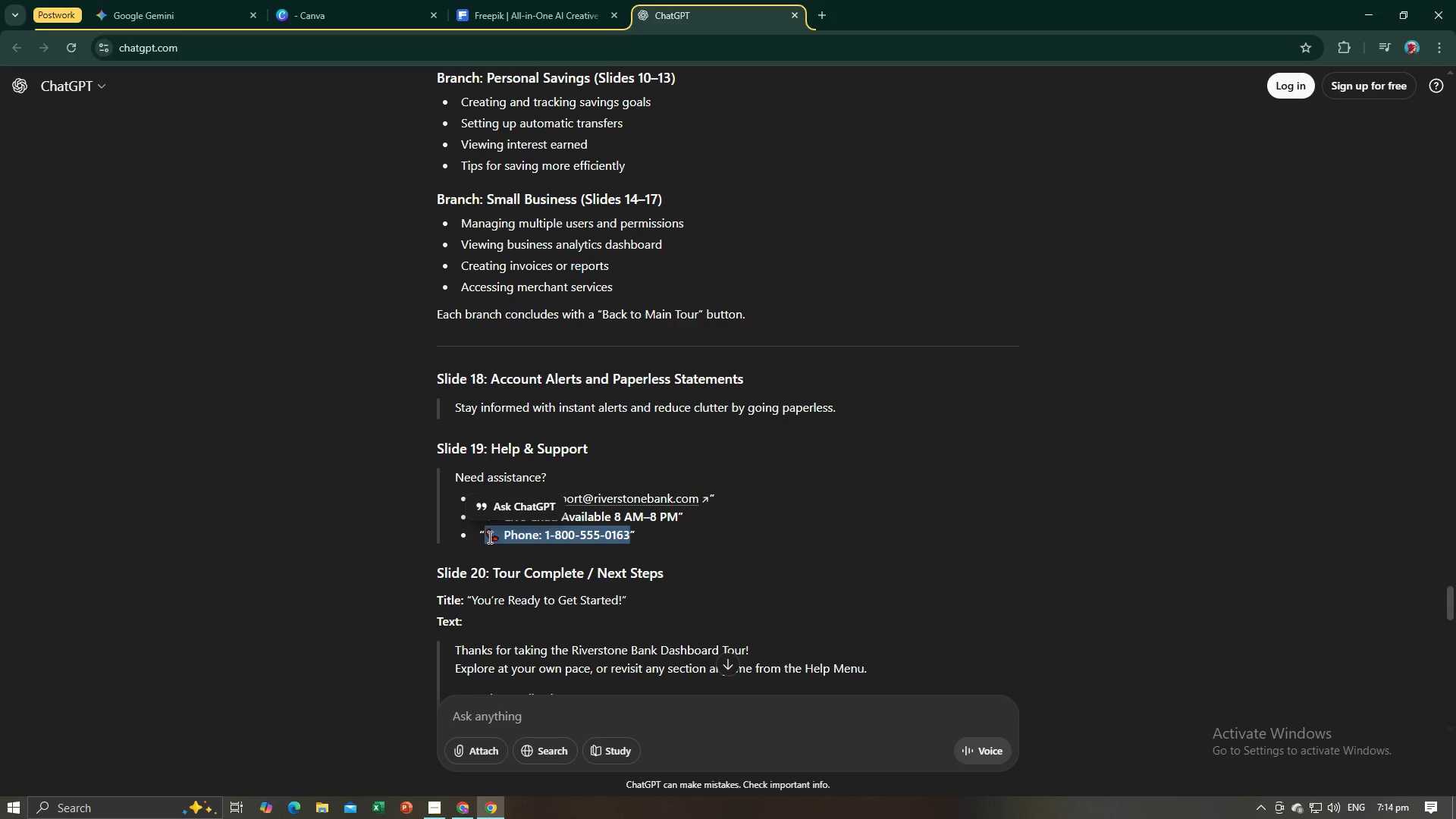 
key(Alt+Tab)
 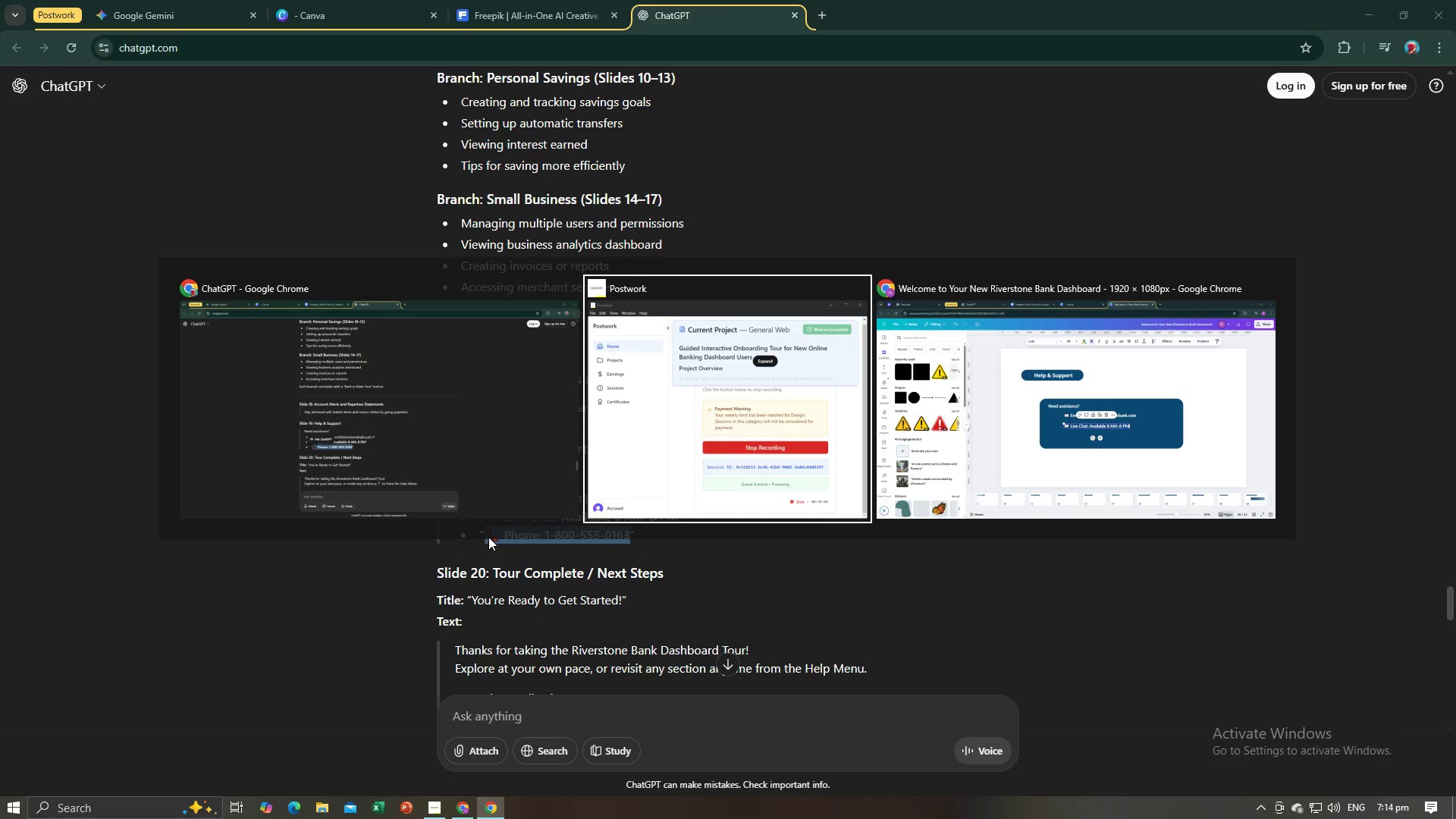 
key(Alt+Tab)
 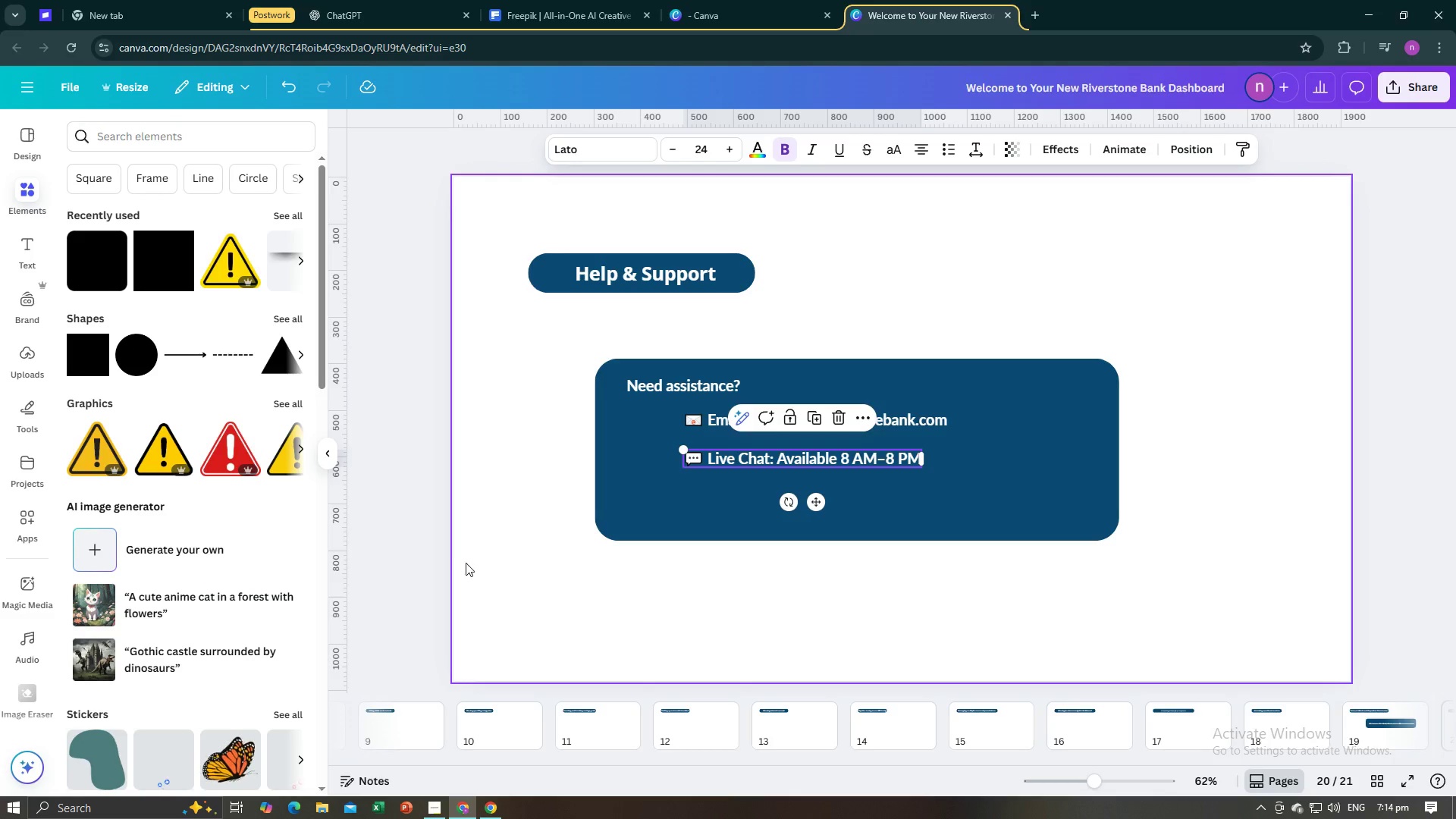 
left_click([466, 563])
 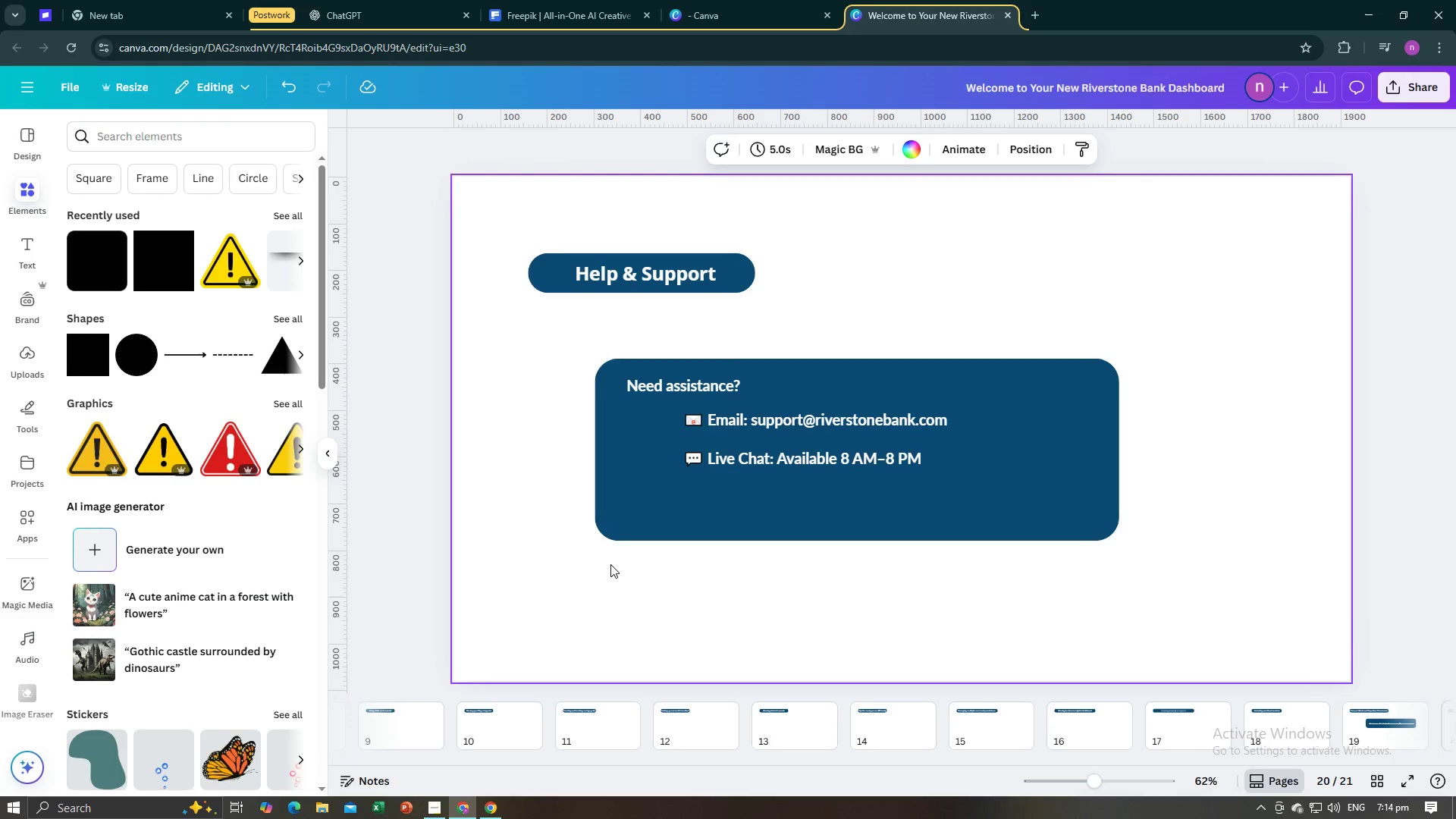 
key(Control+V)
 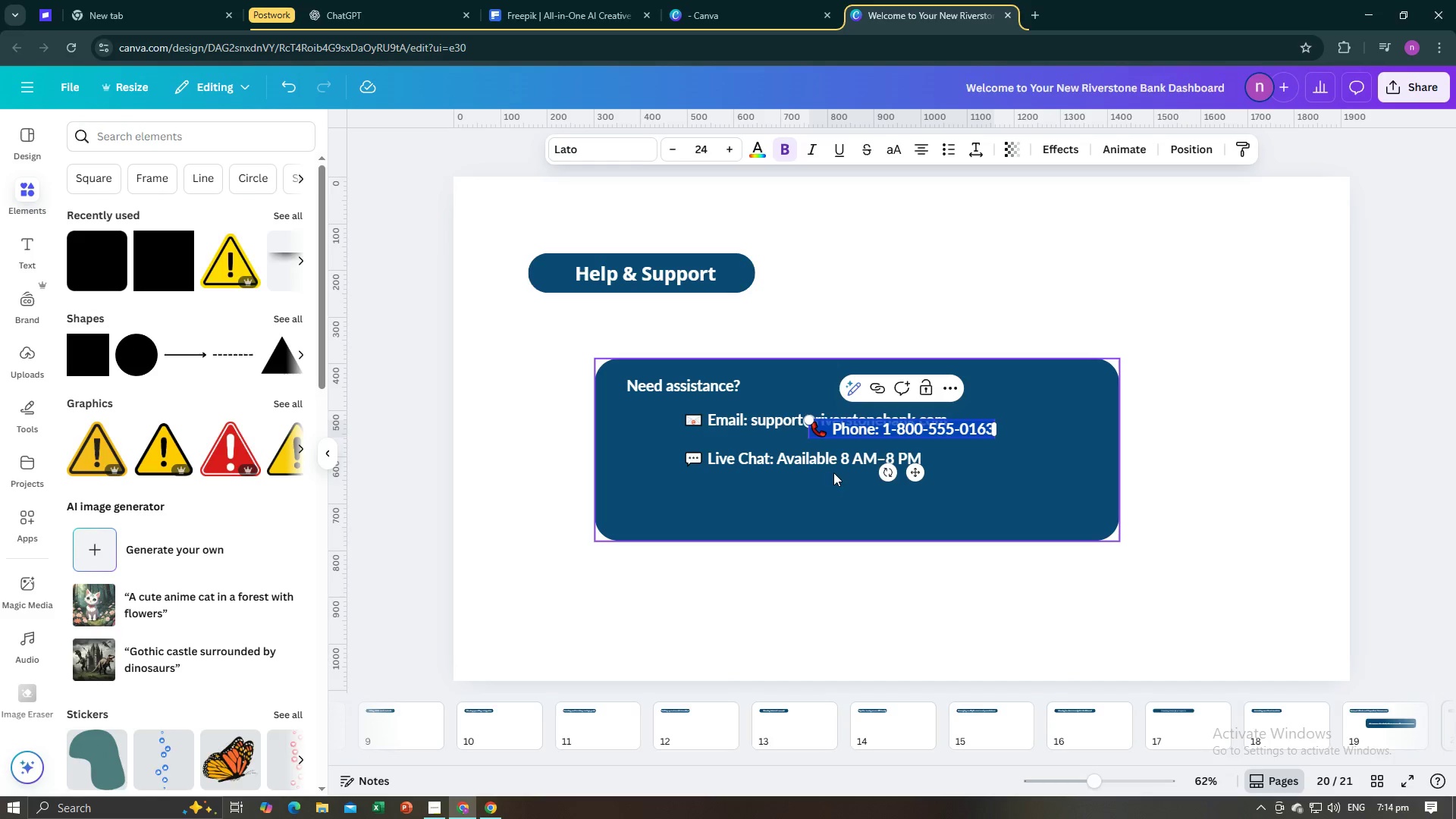 
left_click([833, 479])
 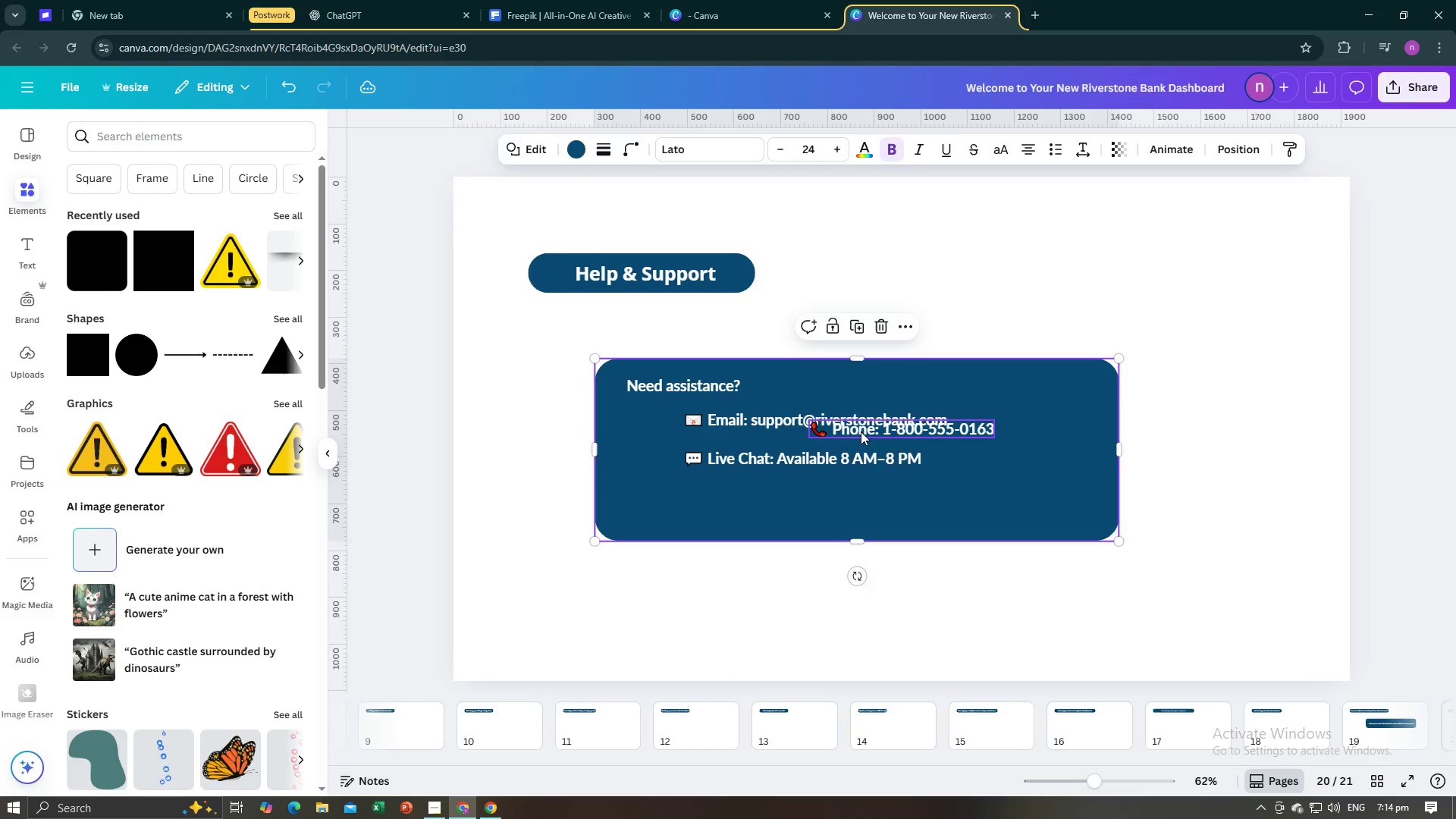 
left_click([861, 431])
 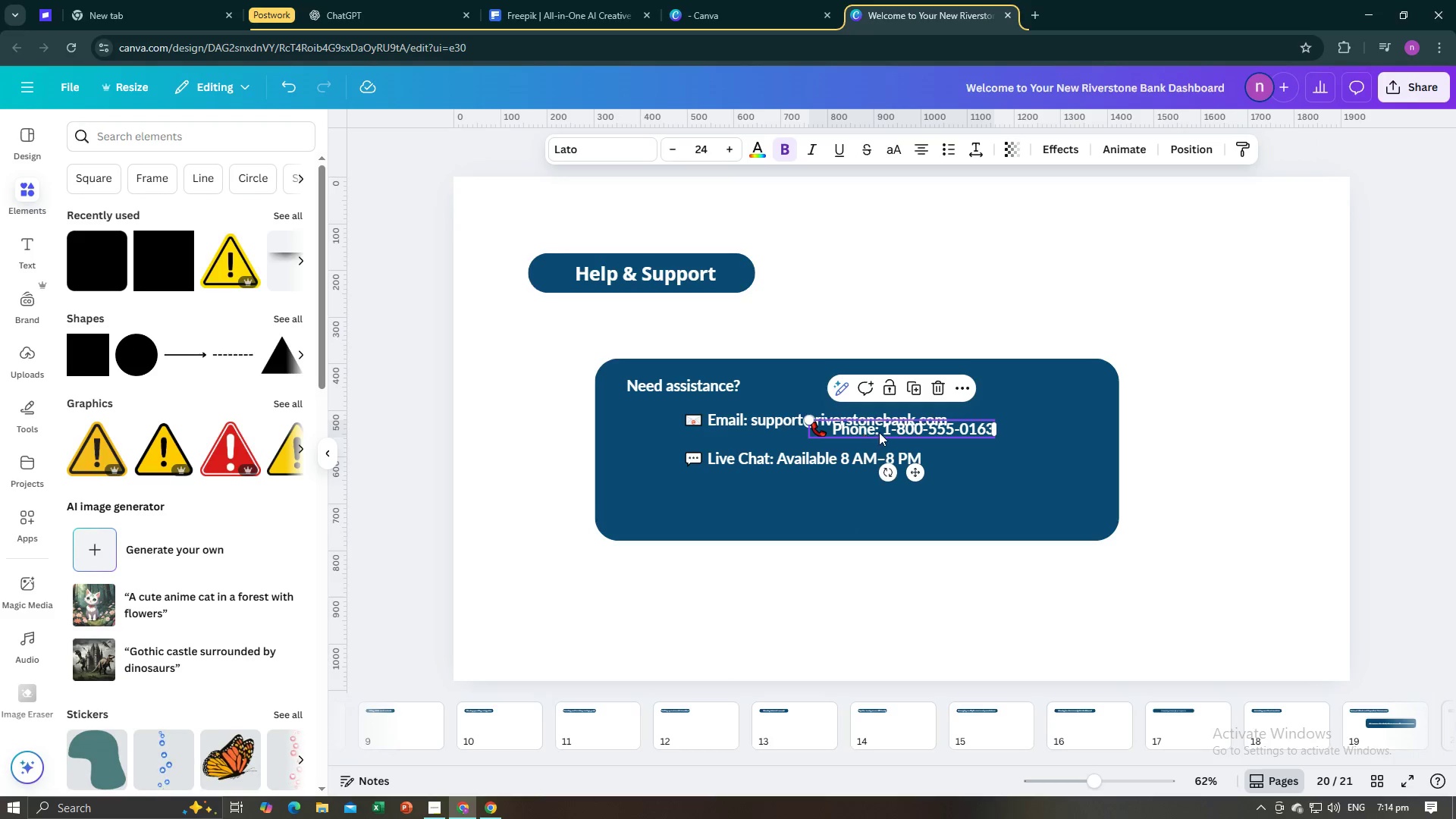 
left_click_drag(start_coordinate=[879, 432], to_coordinate=[757, 498])
 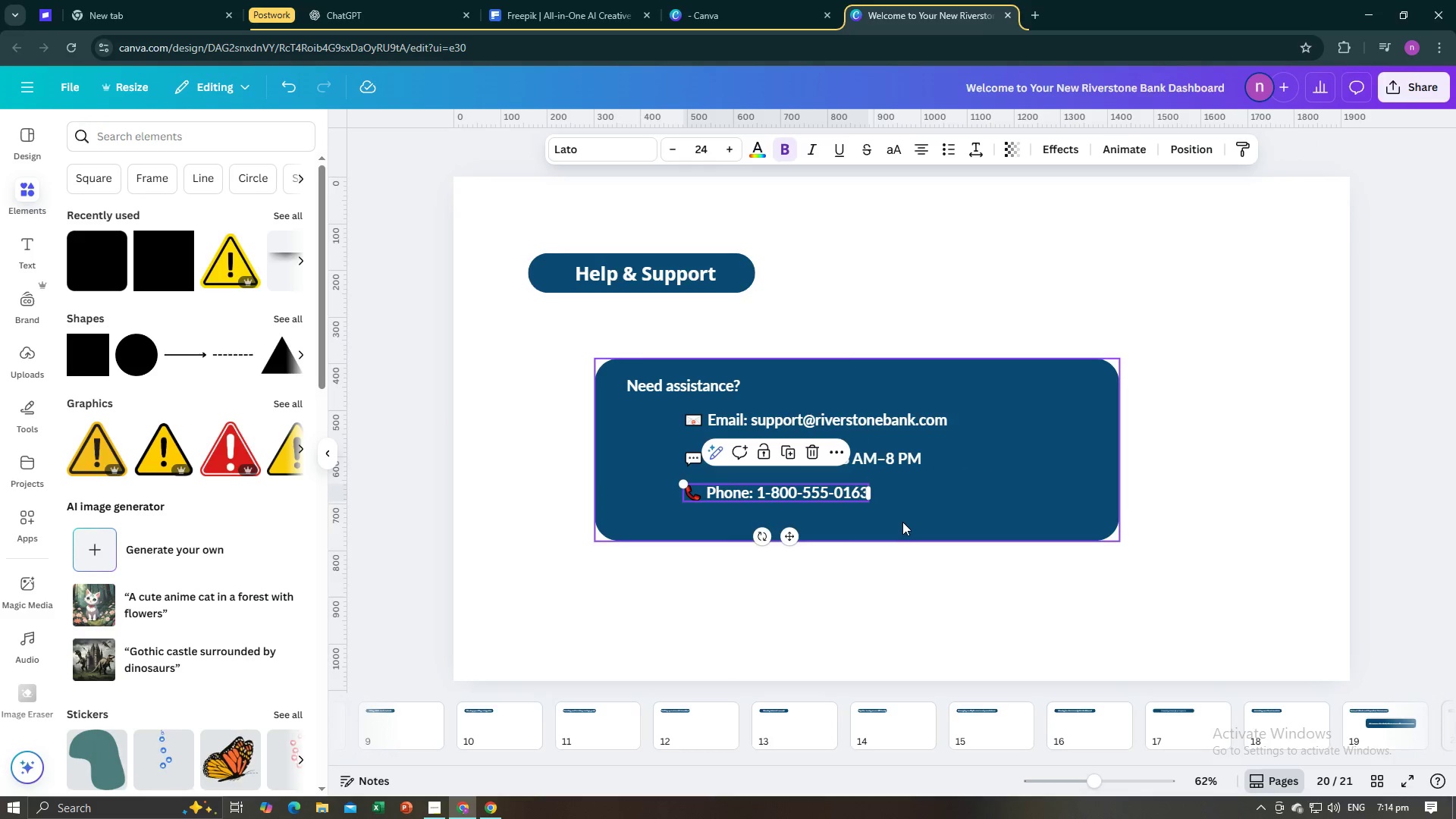 
left_click([902, 522])
 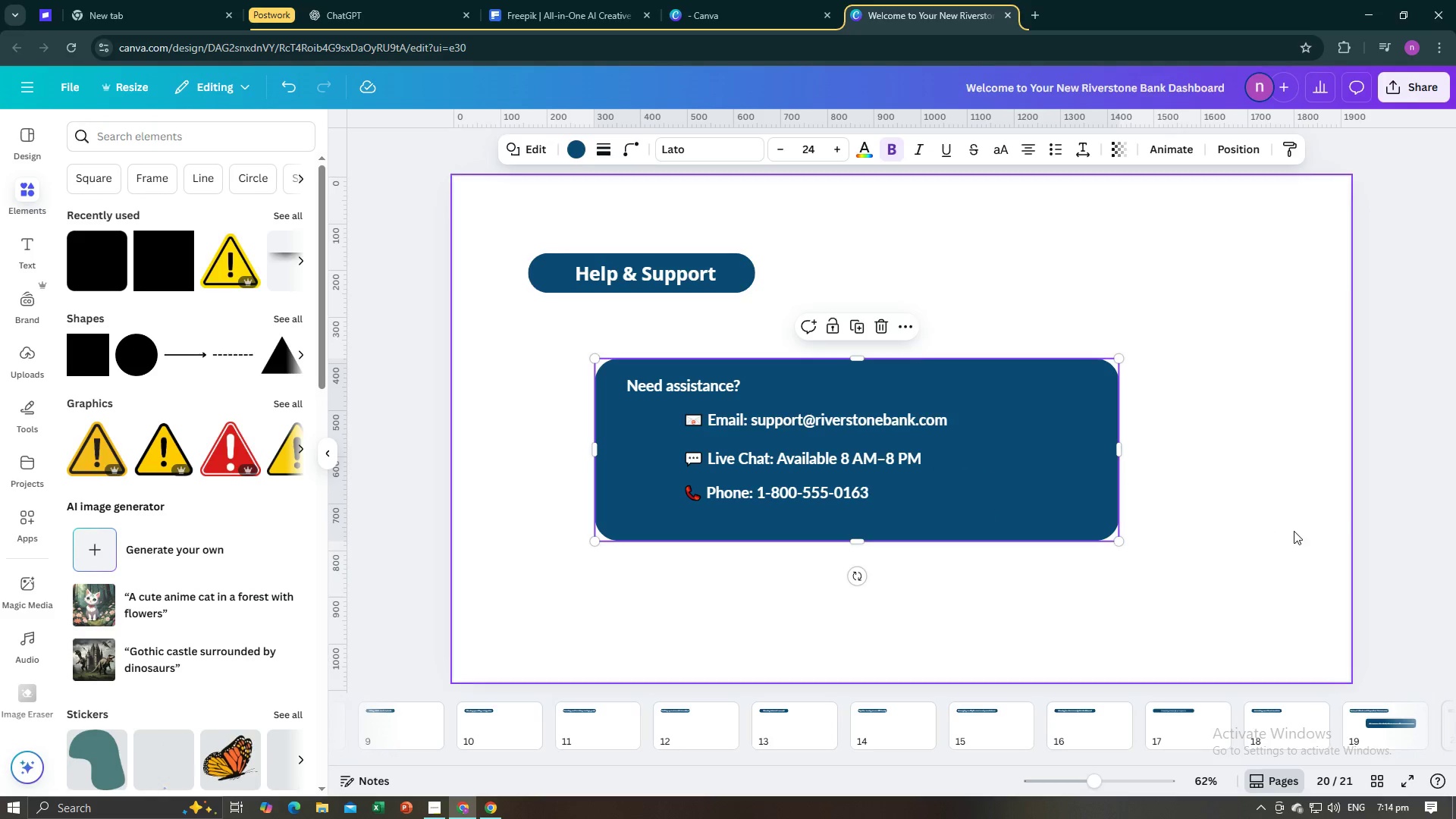 
left_click([1276, 535])
 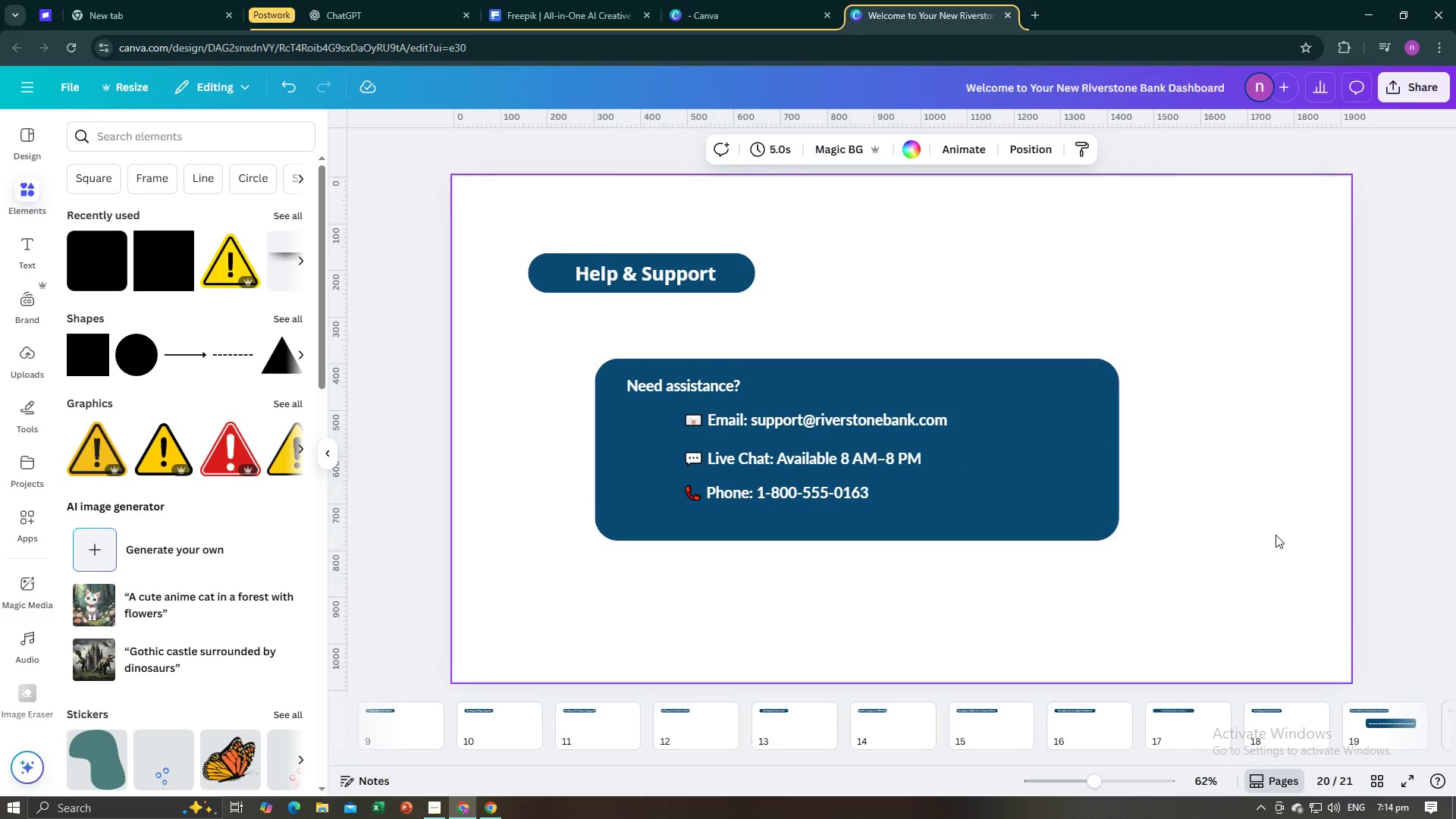 
key(Alt+AltLeft)
 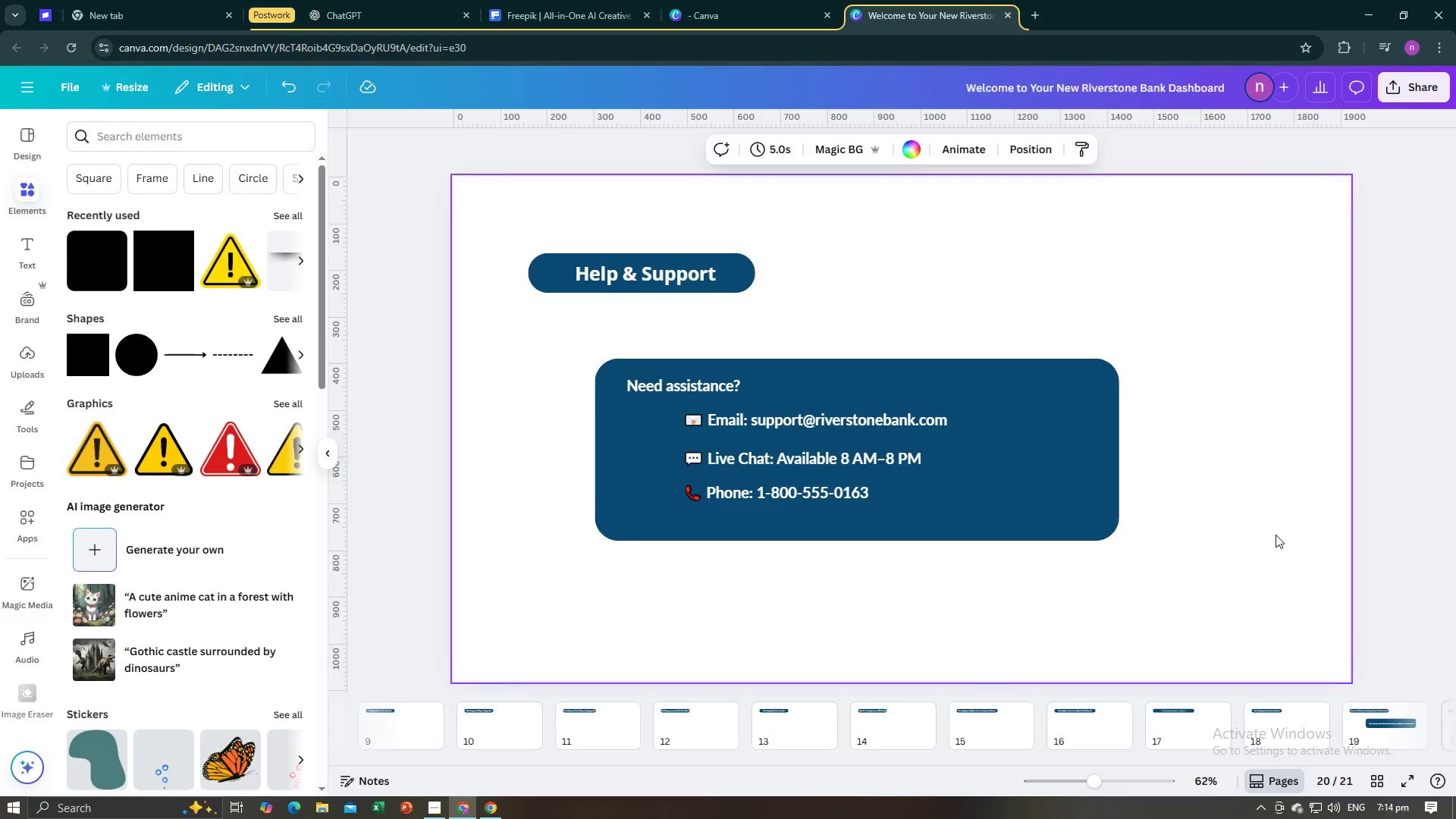 
key(Alt+Tab)
 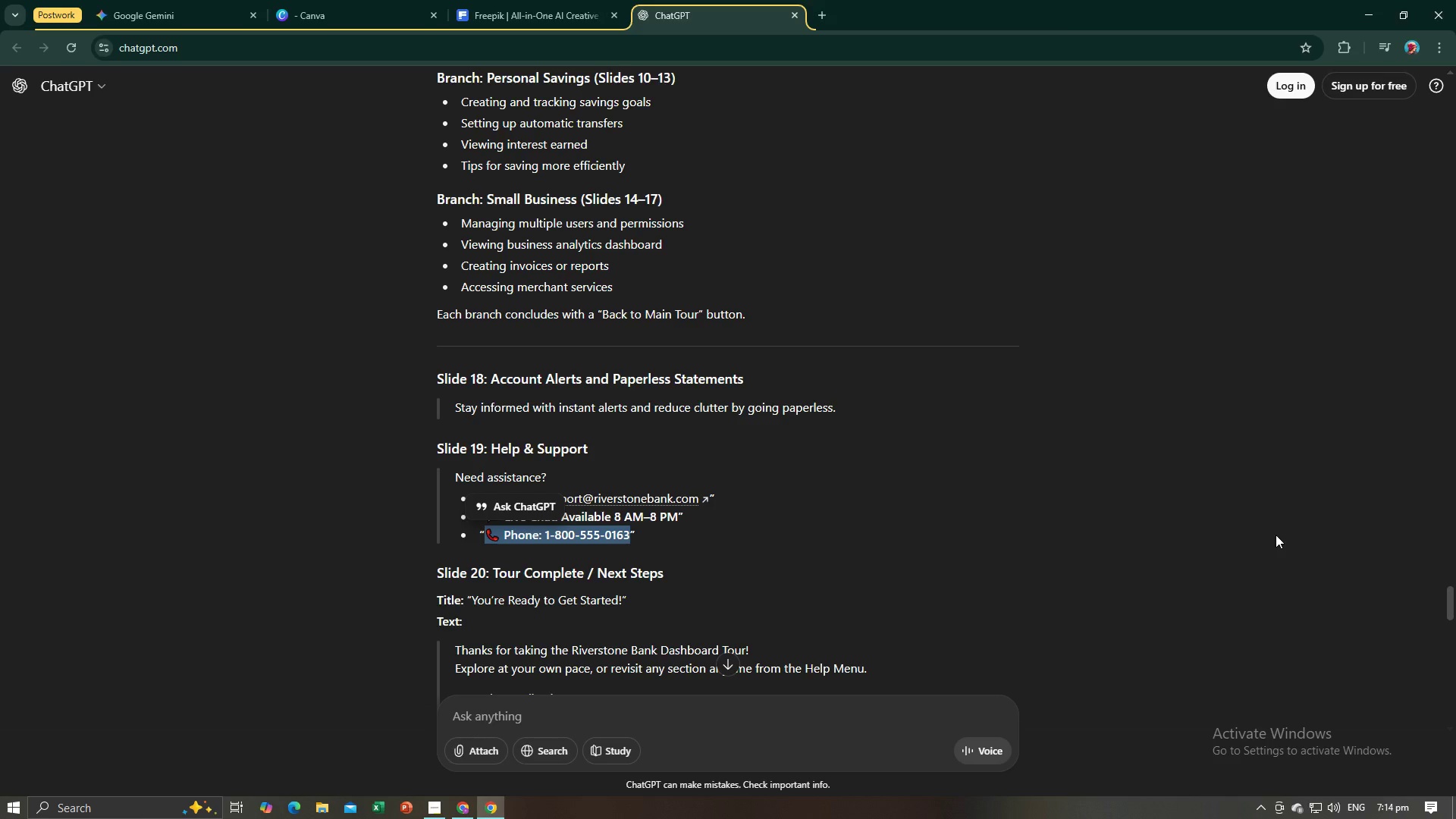 
key(Alt+AltLeft)
 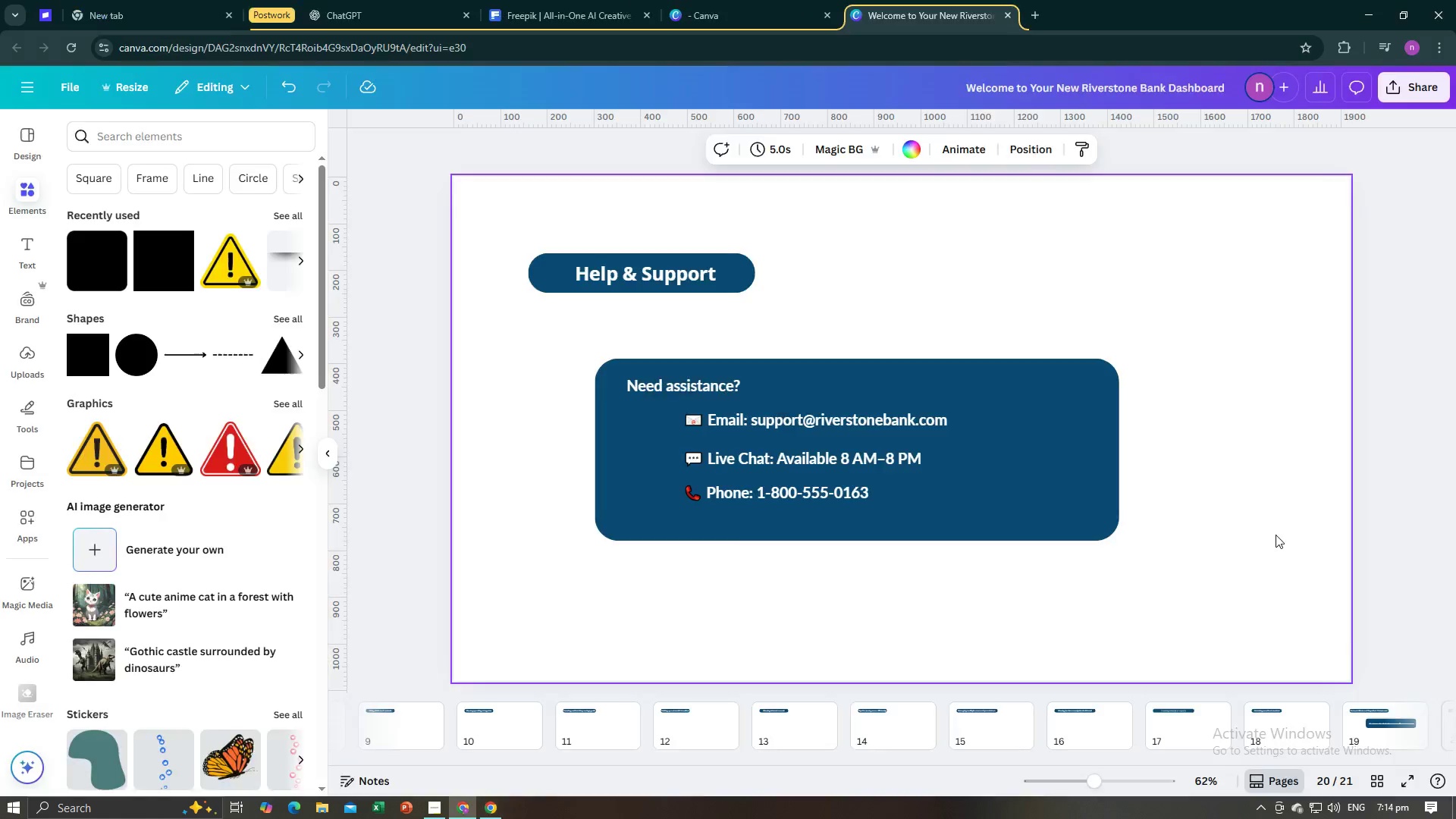 
key(Alt+Tab)
 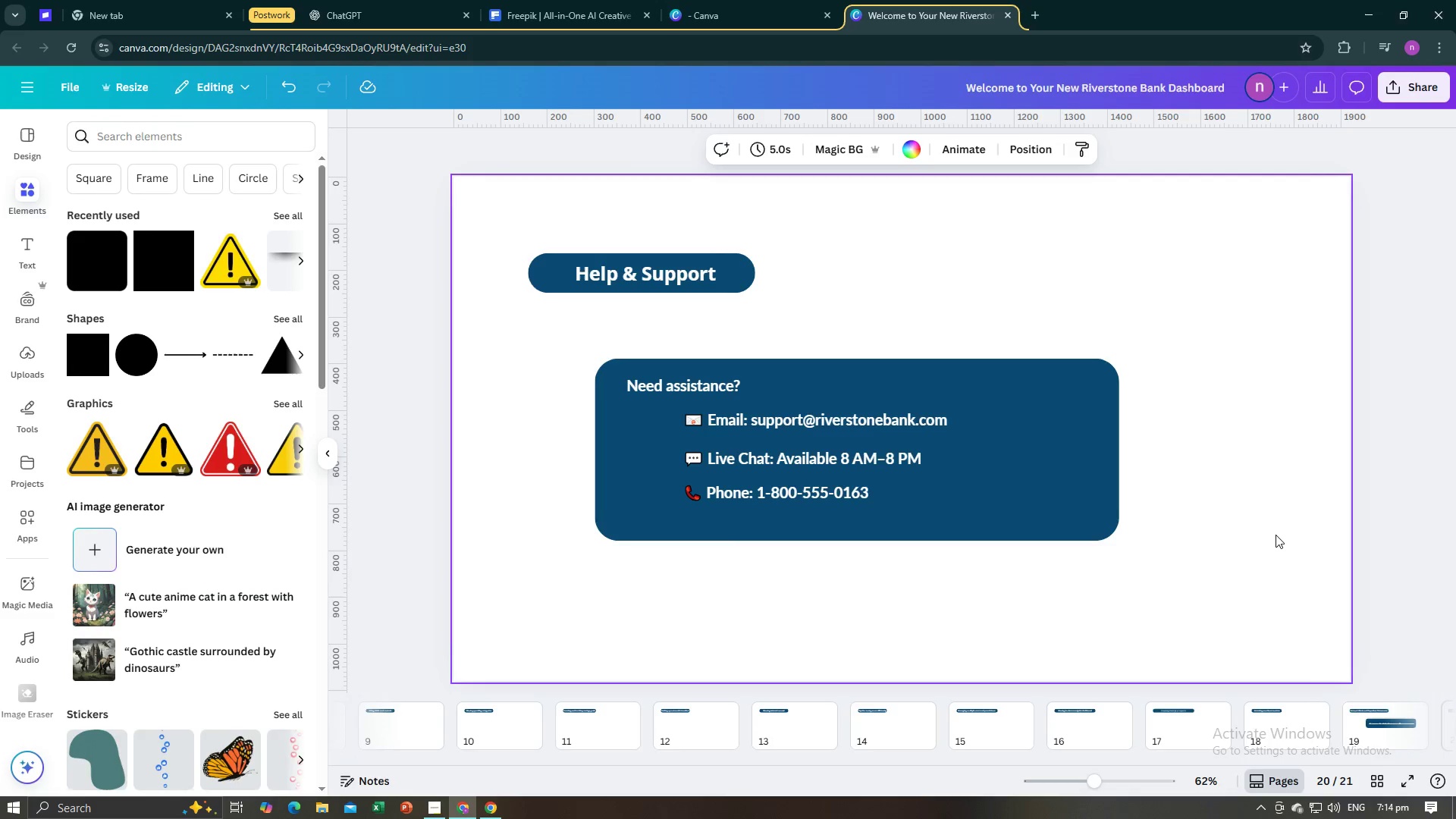 
key(Alt+AltLeft)
 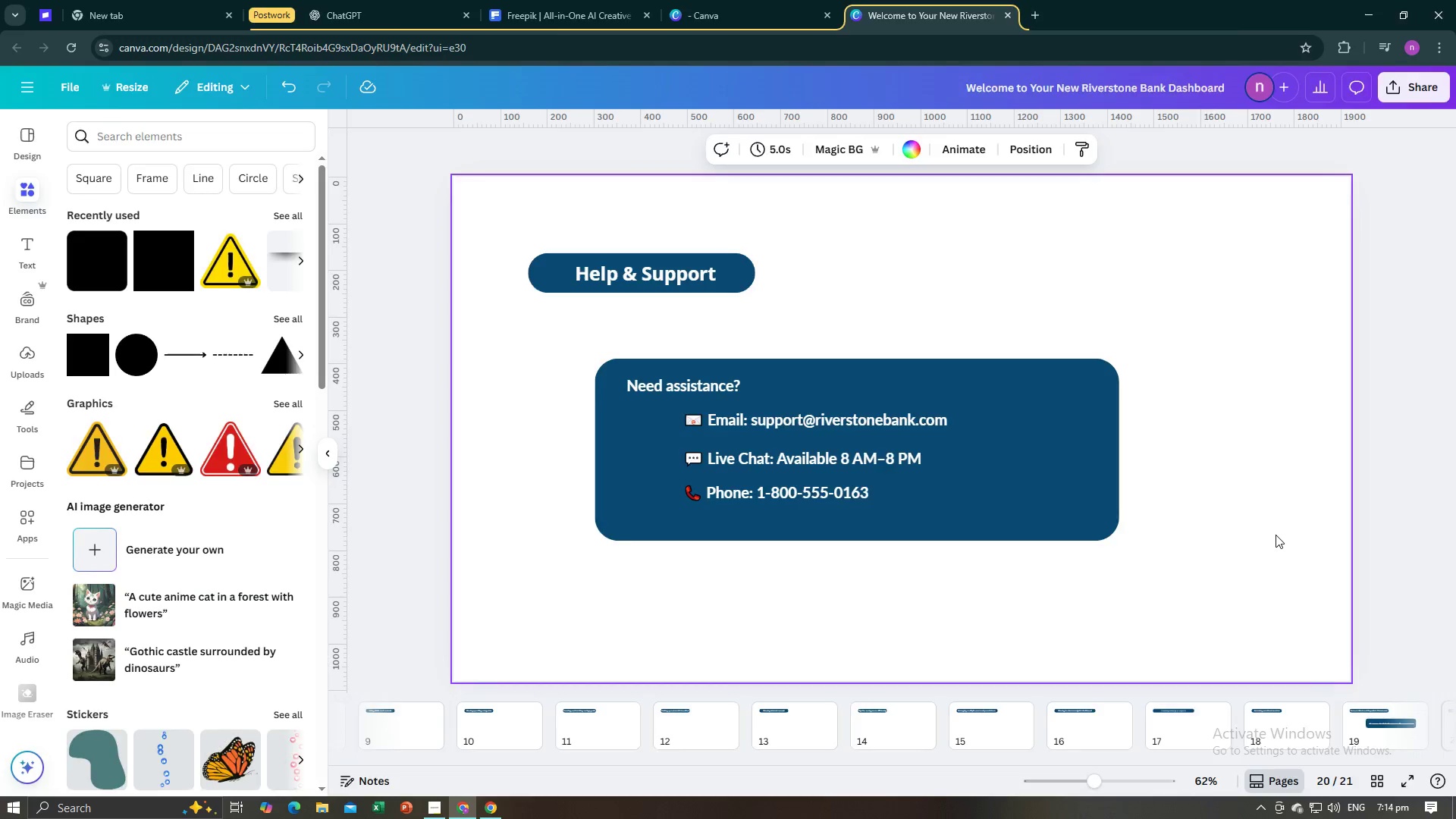 
key(Alt+Tab)
 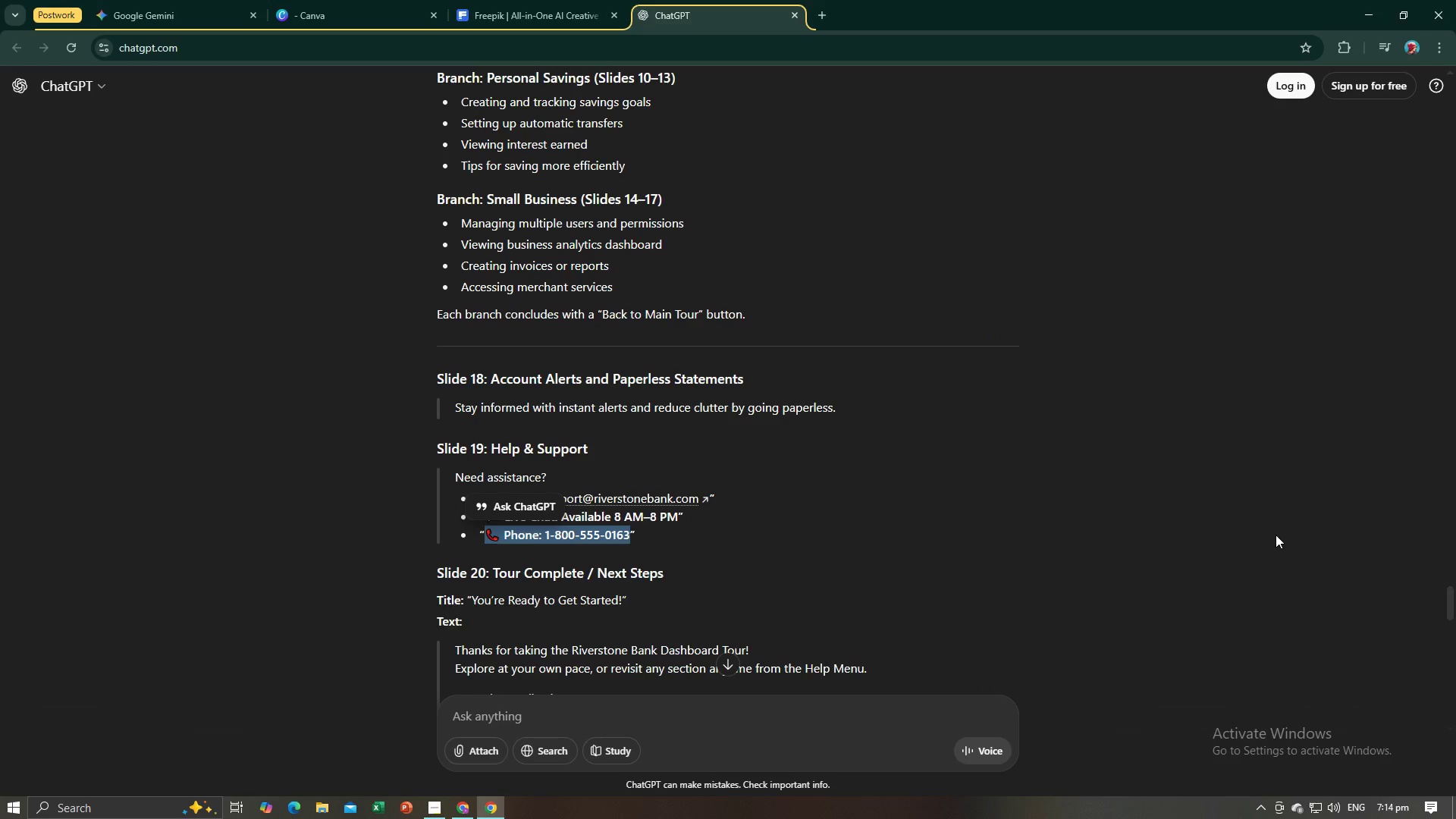 
key(Alt+AltLeft)
 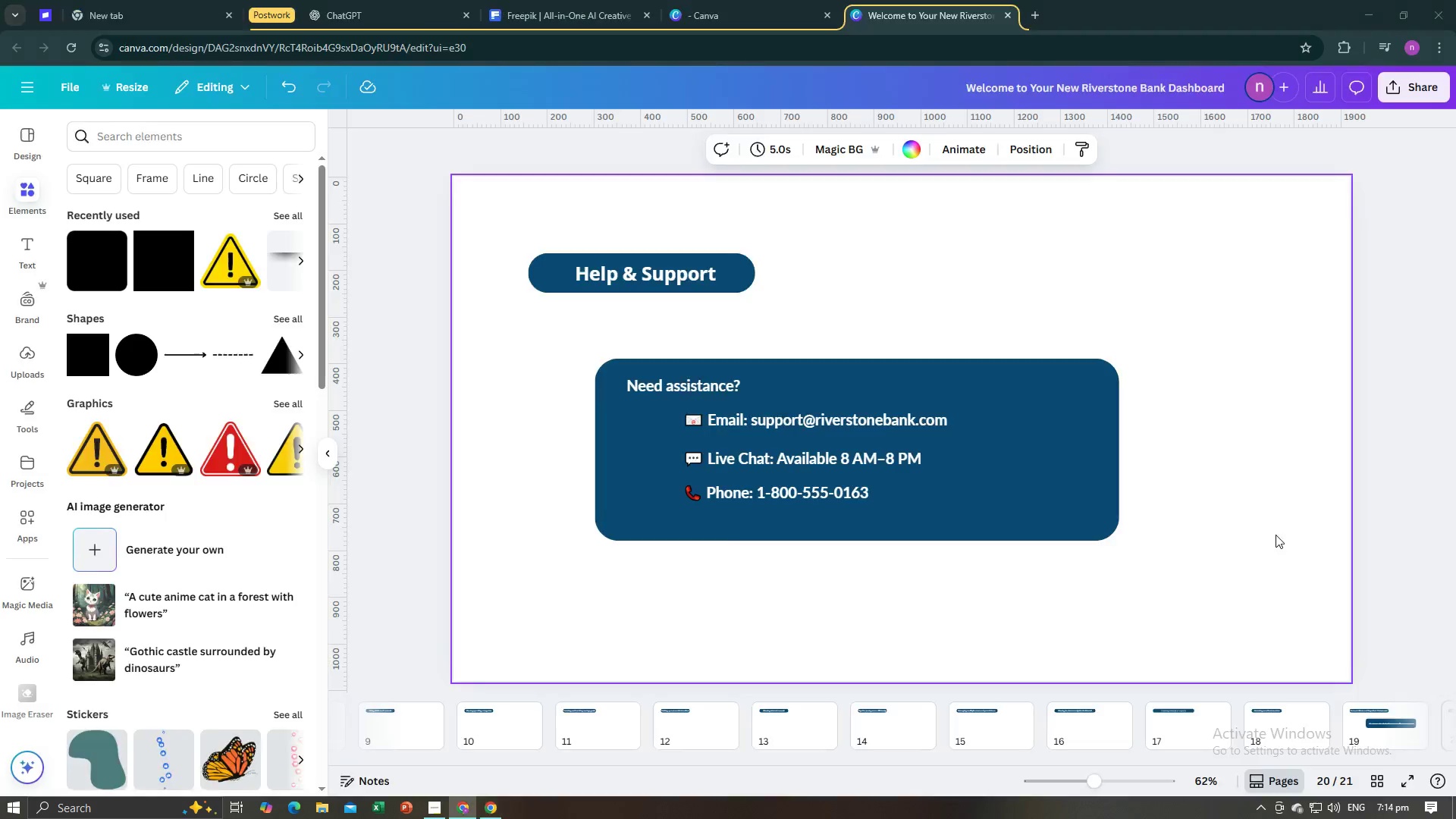 
key(Alt+Tab)
 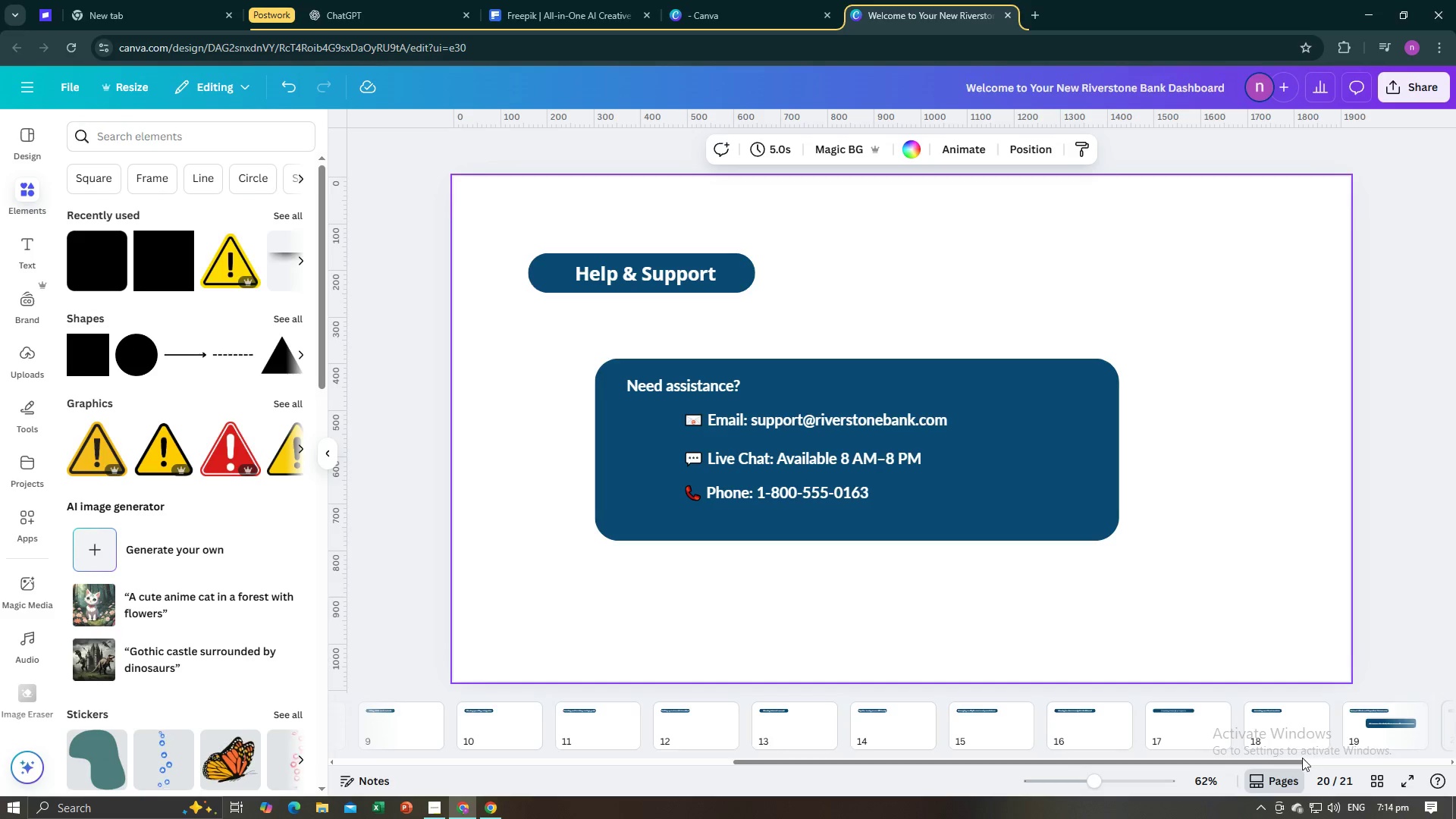 
left_click_drag(start_coordinate=[1300, 760], to_coordinate=[1455, 764])
 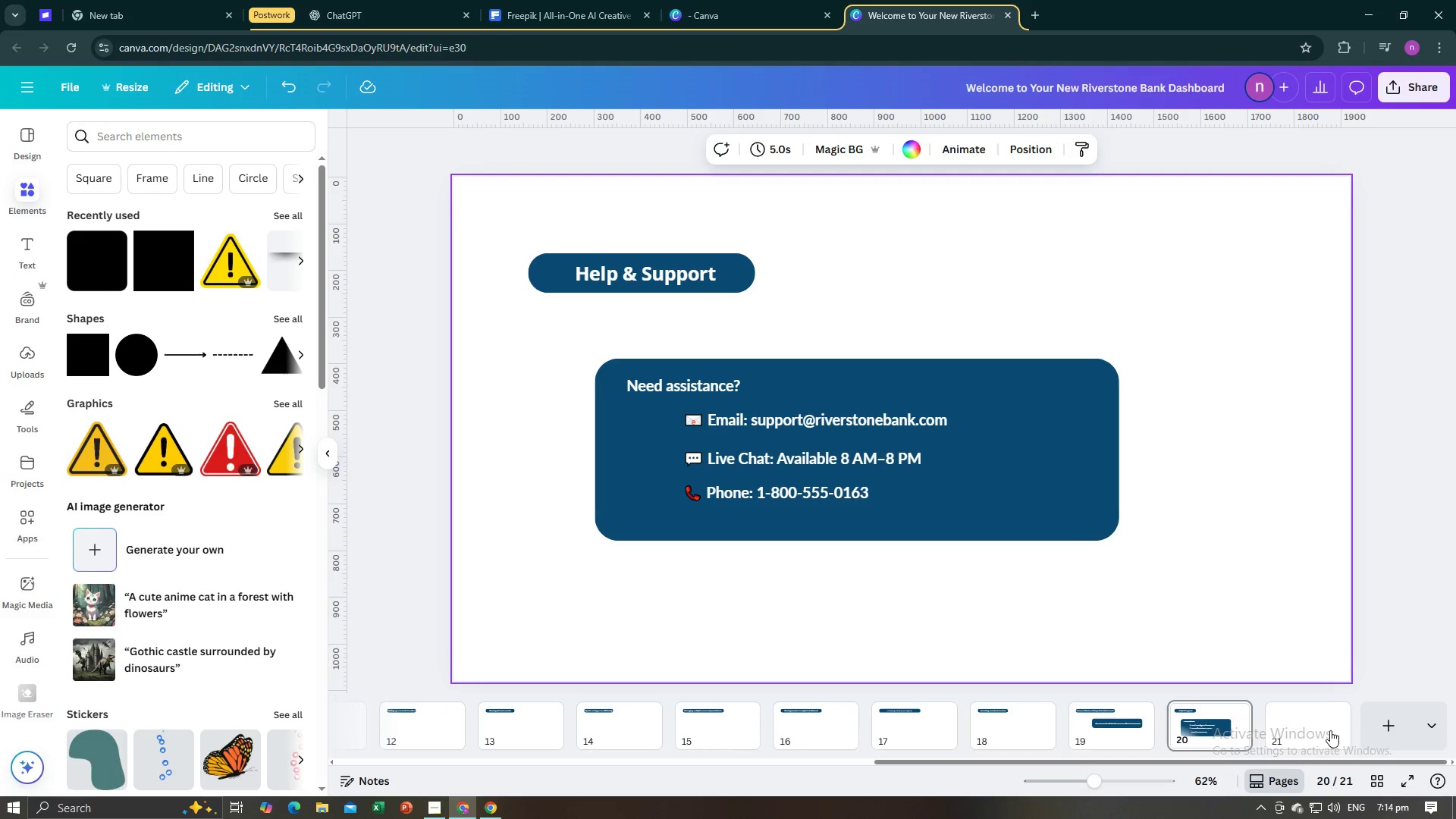 
key(Alt+Tab)
 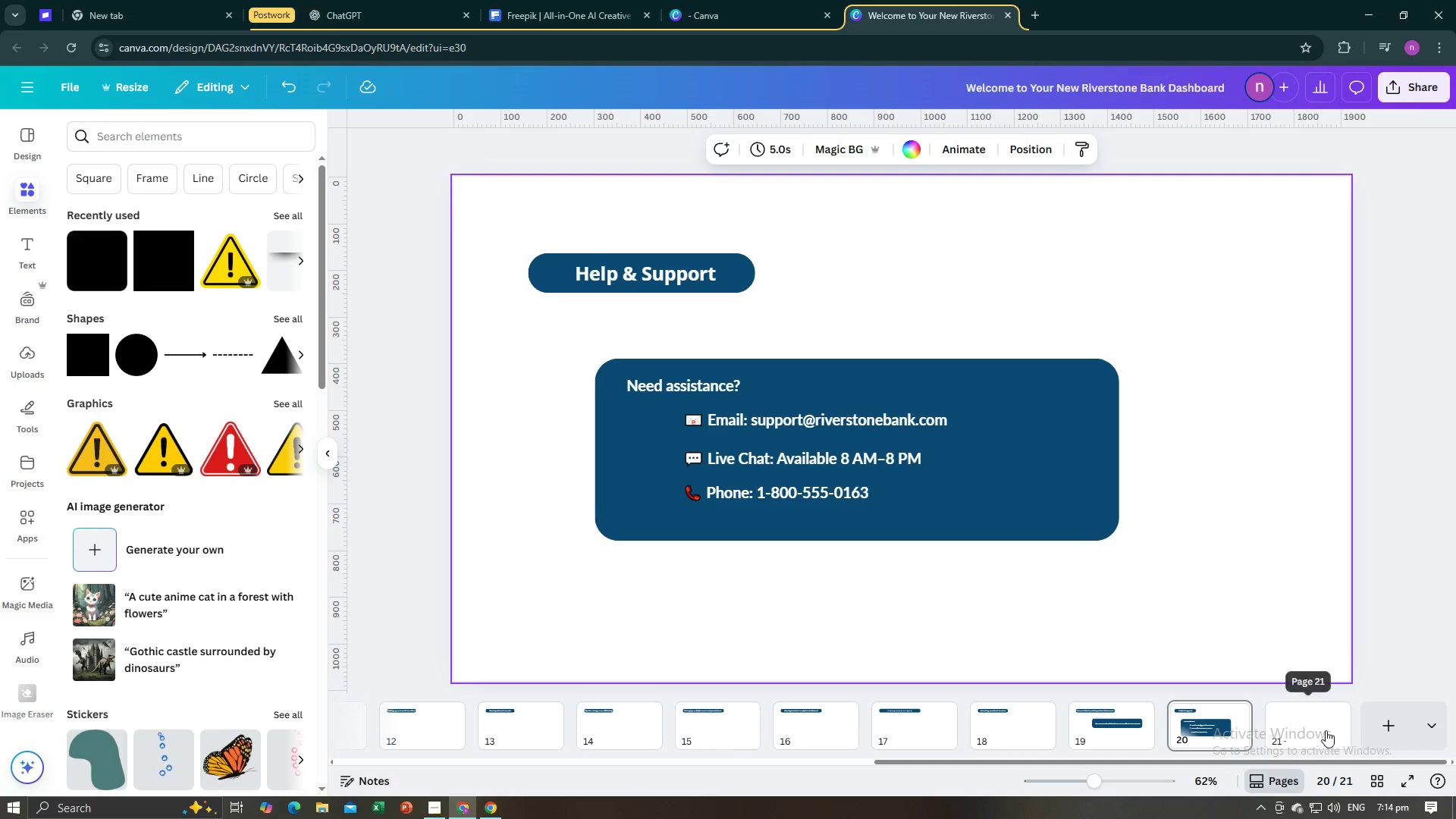 
scroll: coordinate [850, 548], scroll_direction: down, amount: 3.0
 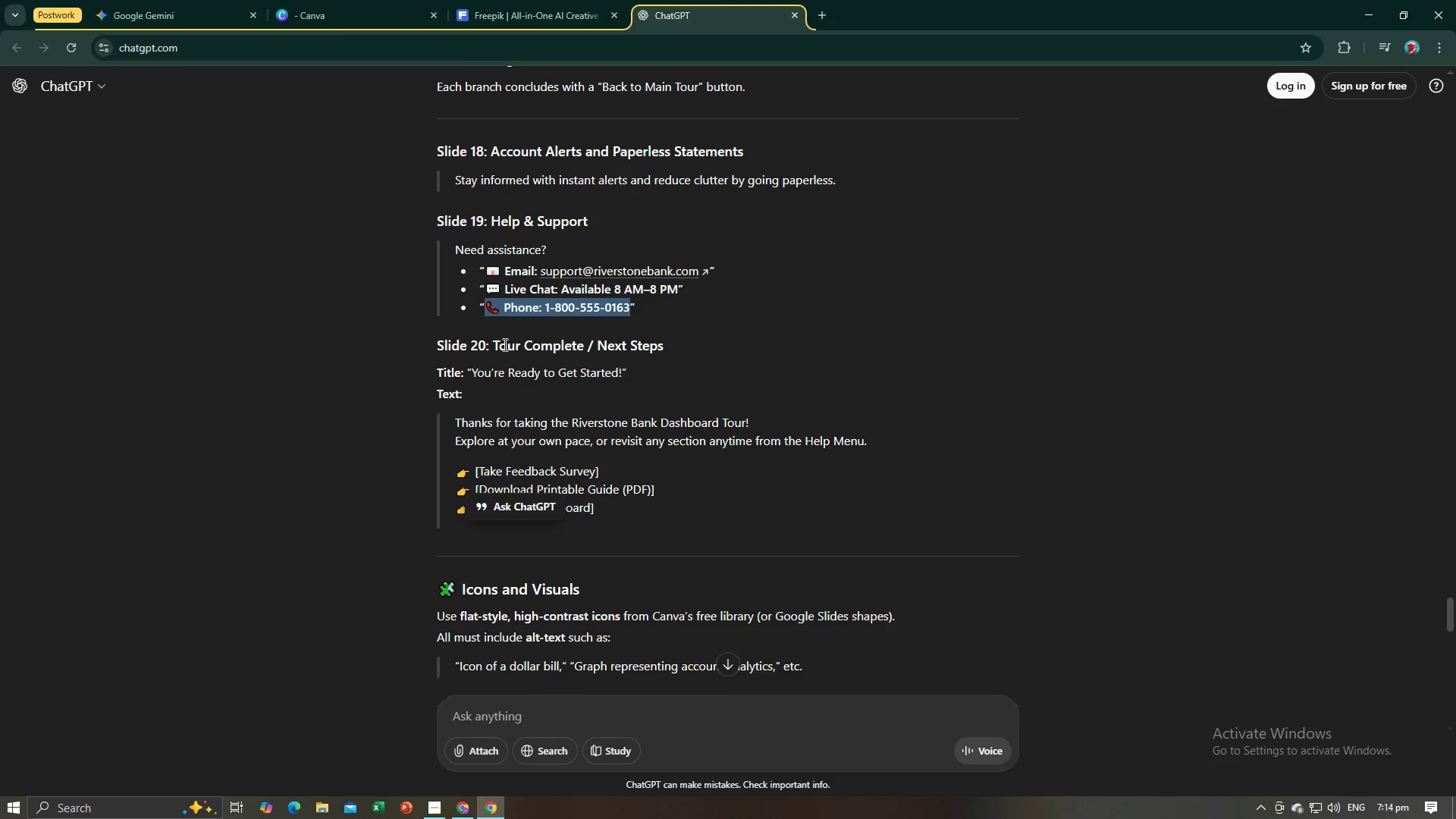 
left_click_drag(start_coordinate=[494, 347], to_coordinate=[664, 347])
 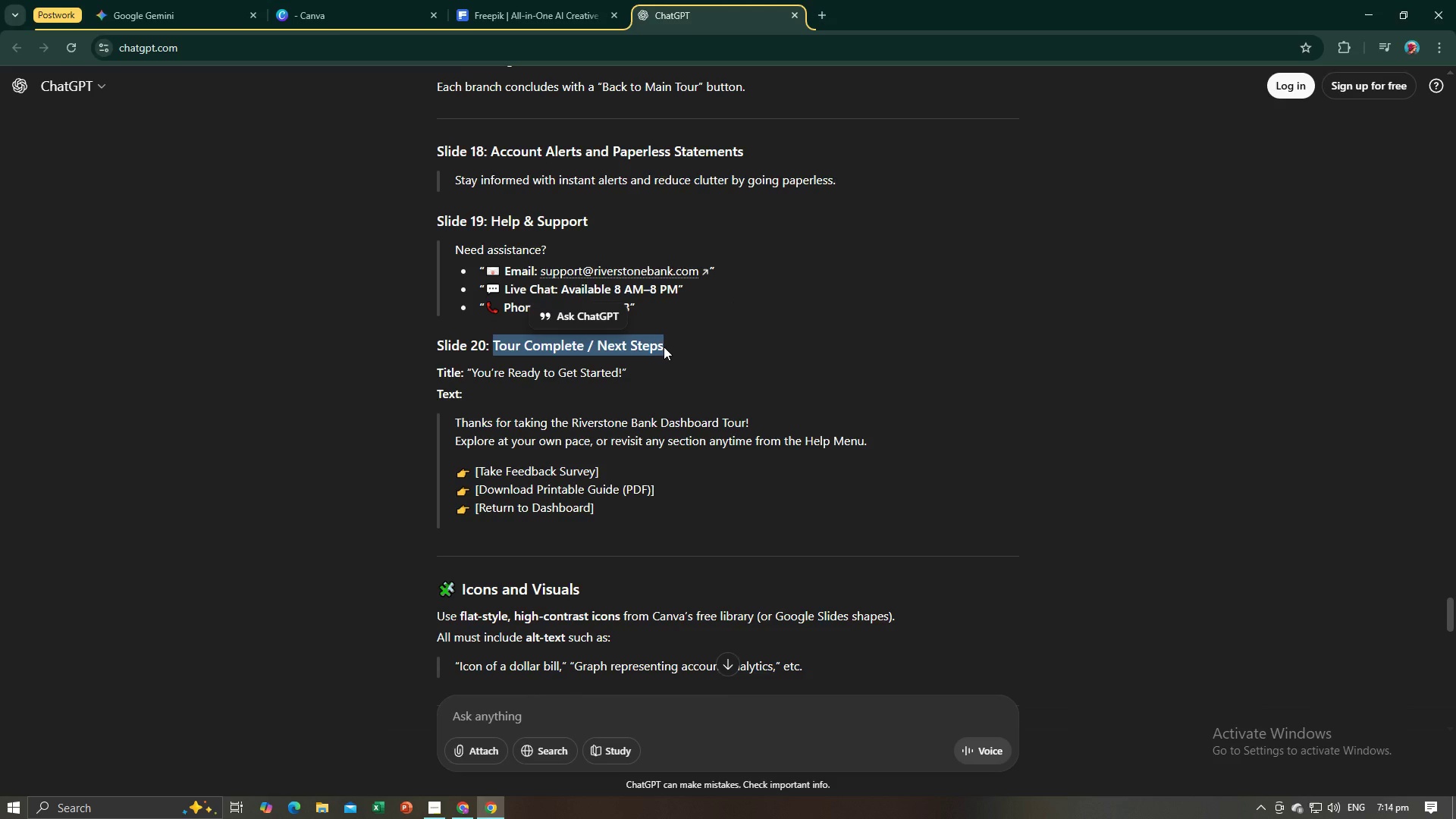 
key(Control+C)
 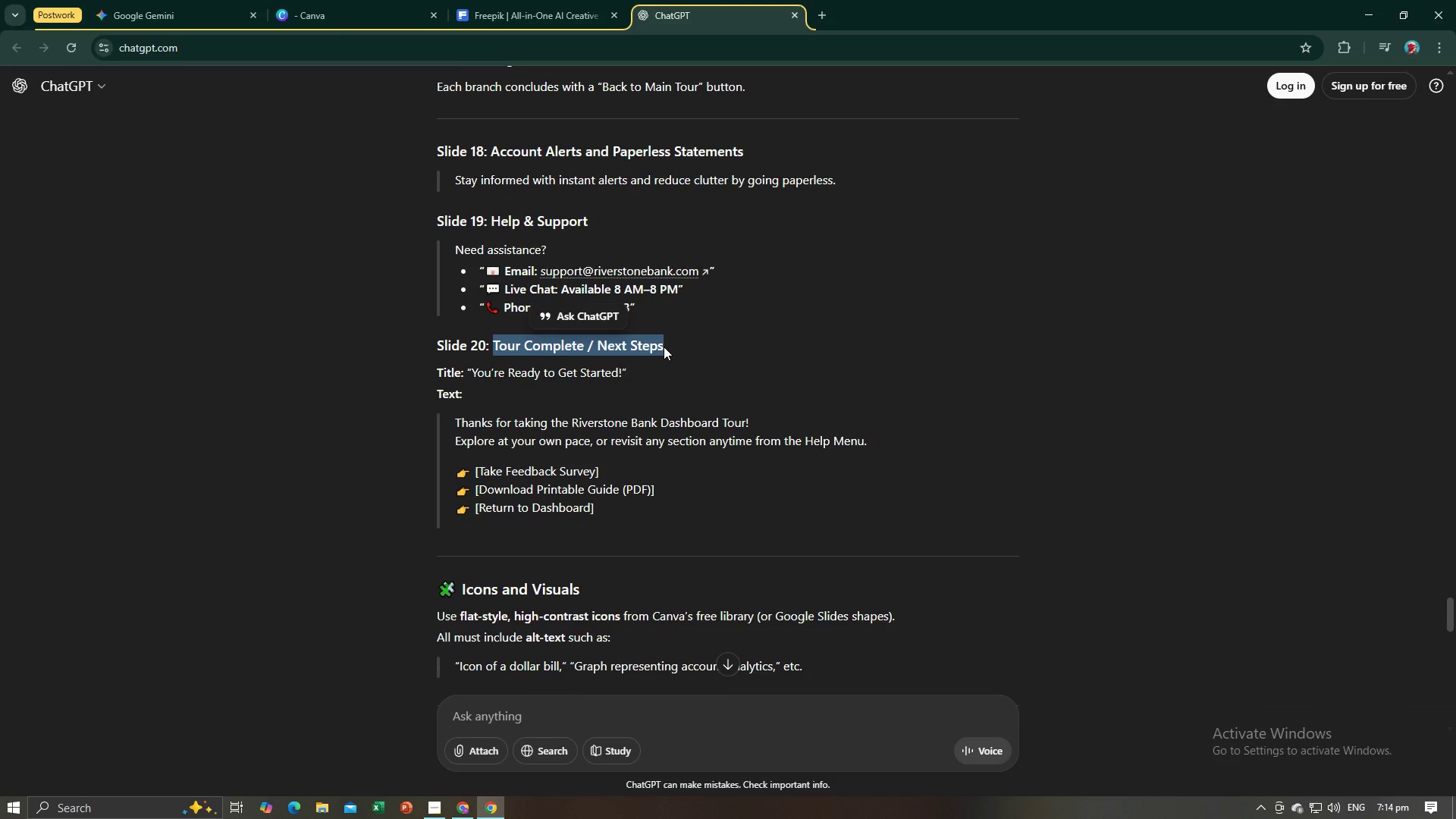 
key(Alt+Tab)
 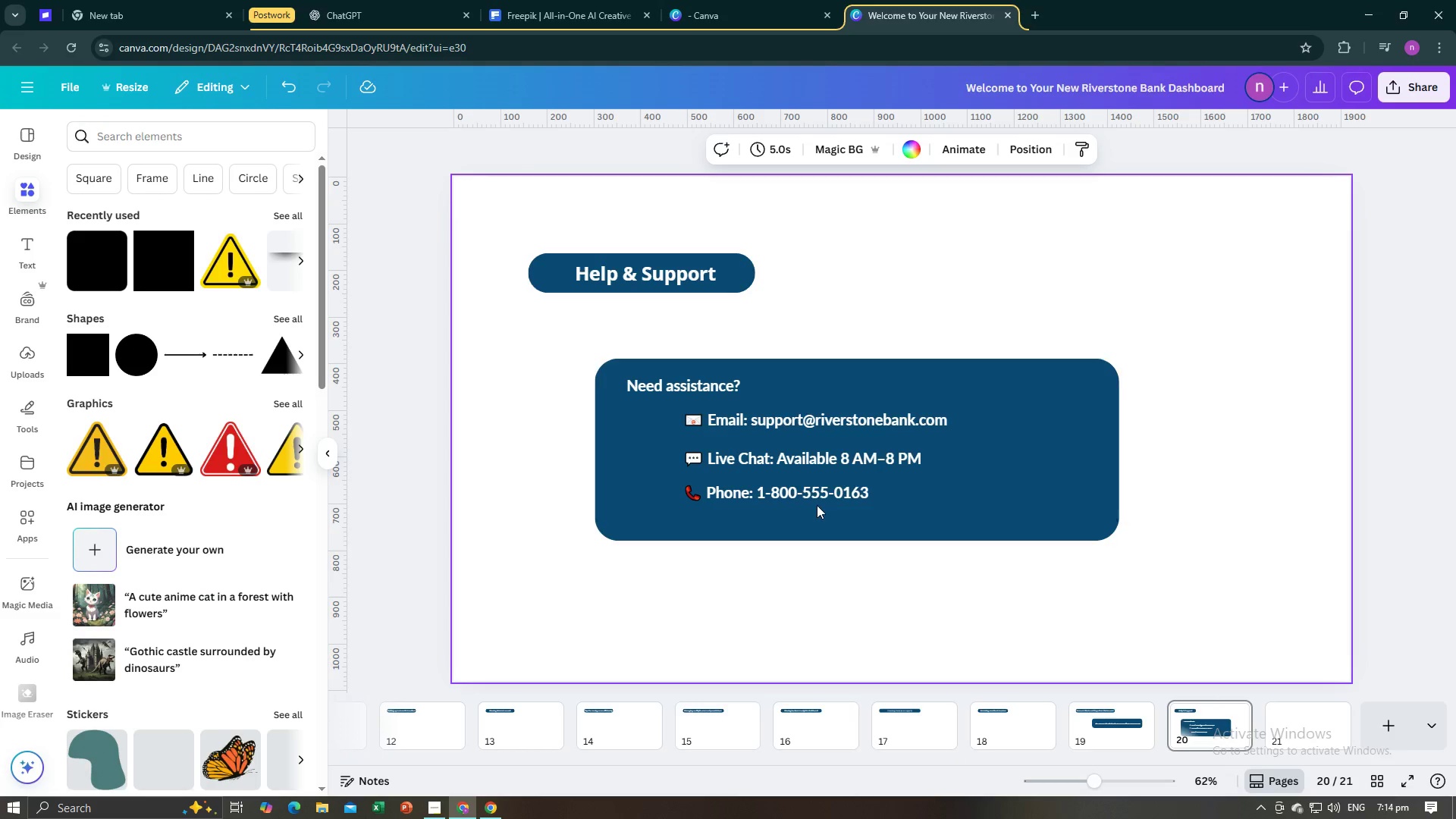 
left_click([657, 276])
 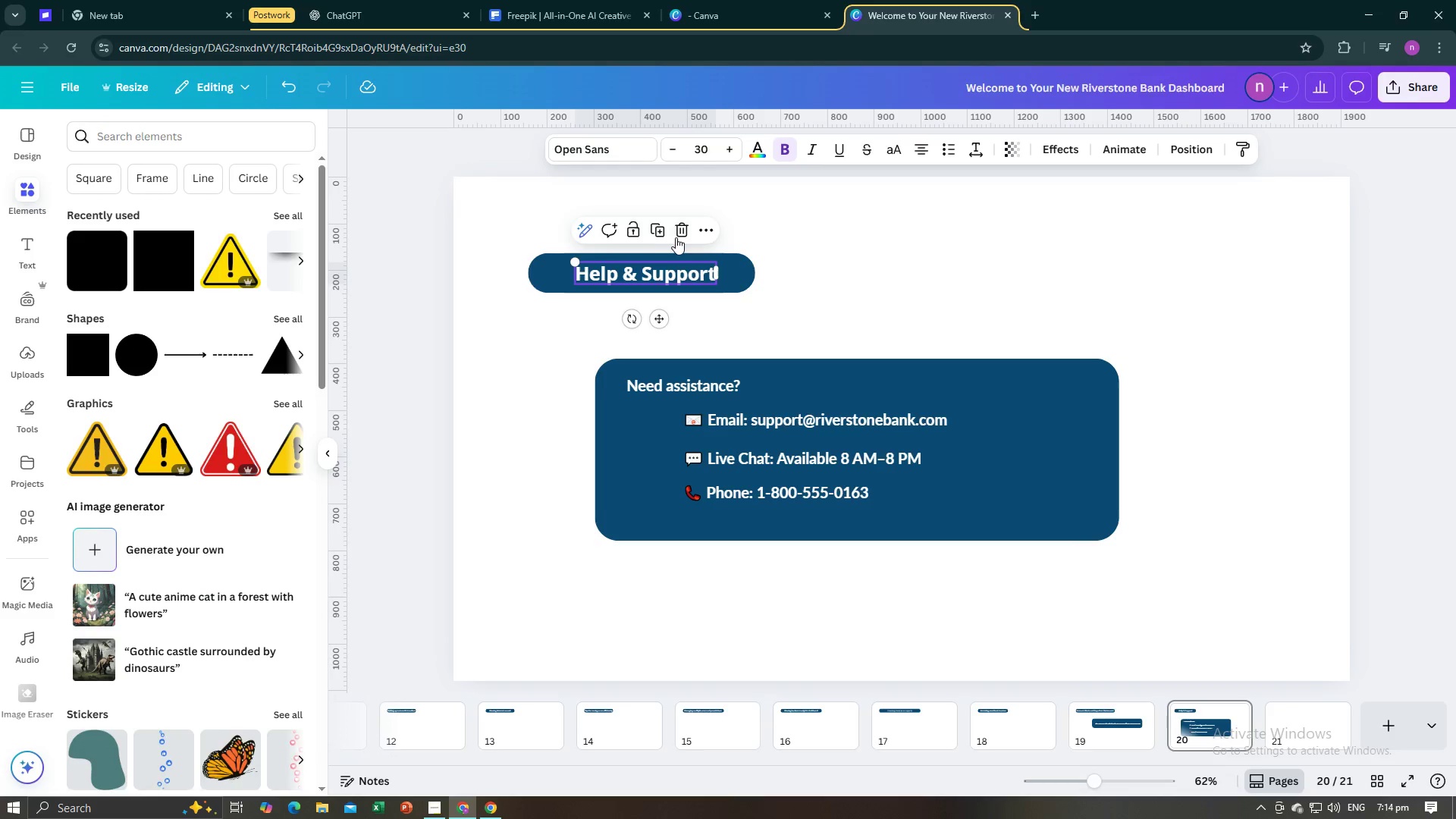 
left_click([680, 233])
 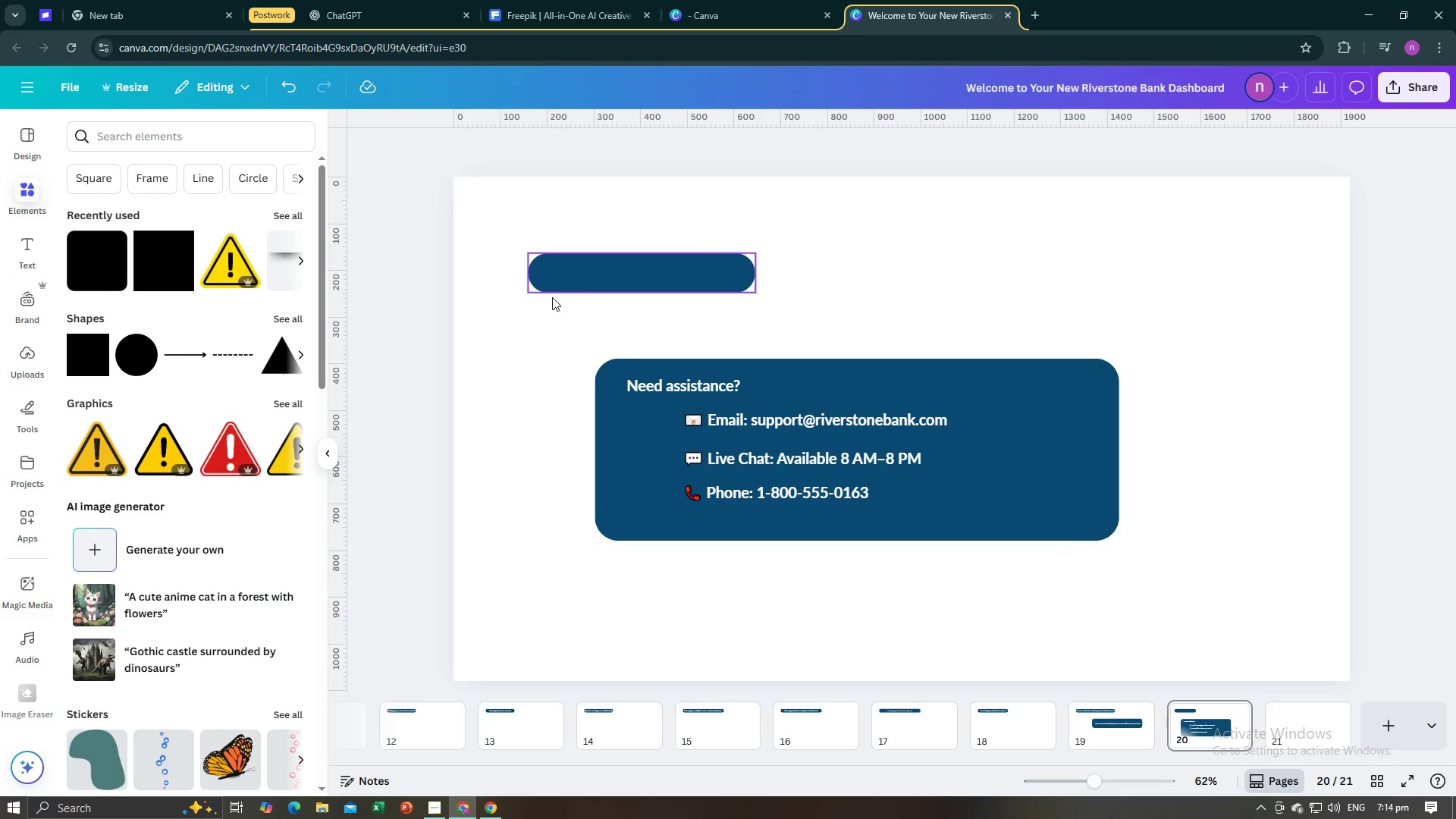 
key(Control+V)
 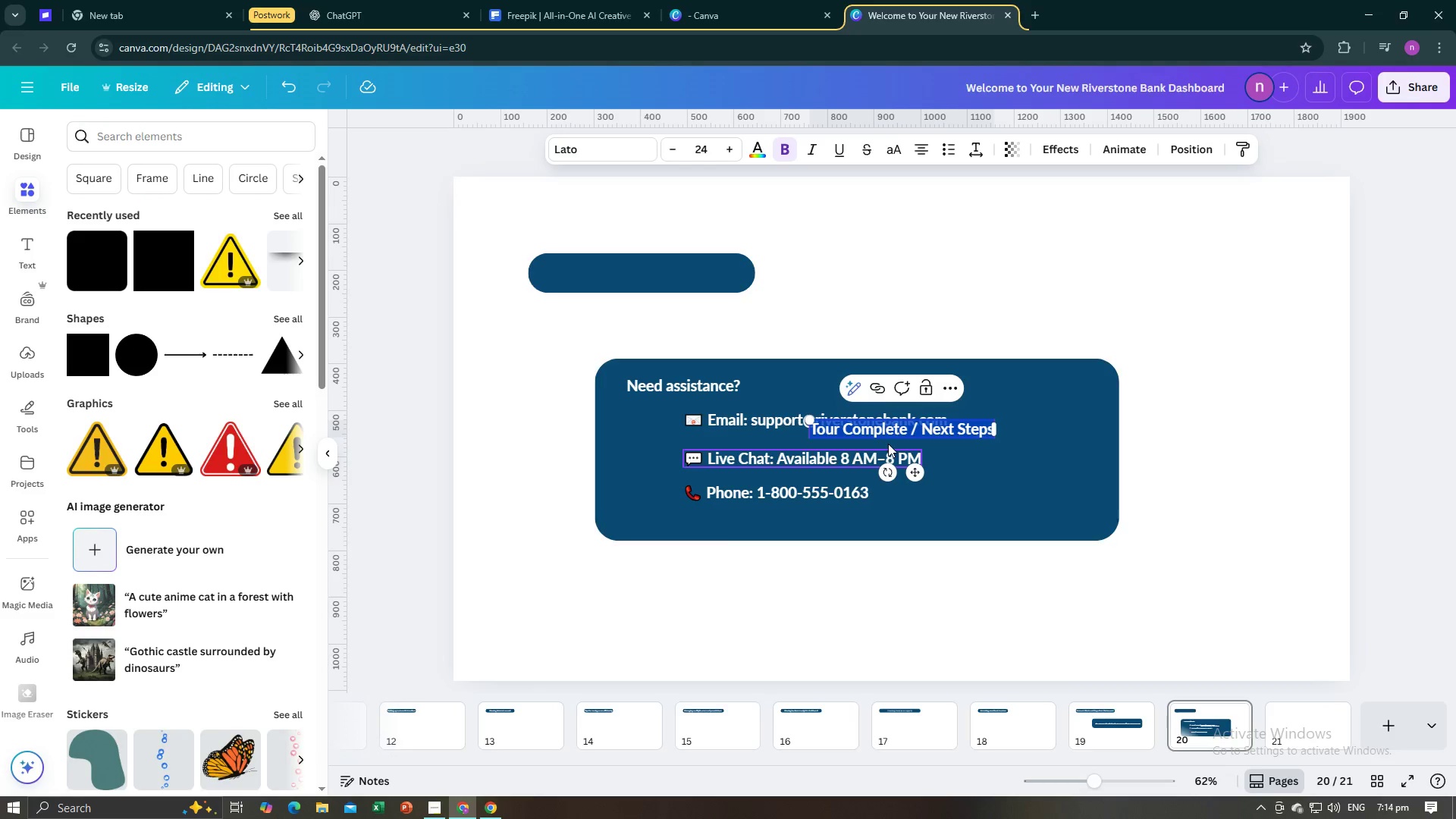 
left_click_drag(start_coordinate=[890, 432], to_coordinate=[885, 428])
 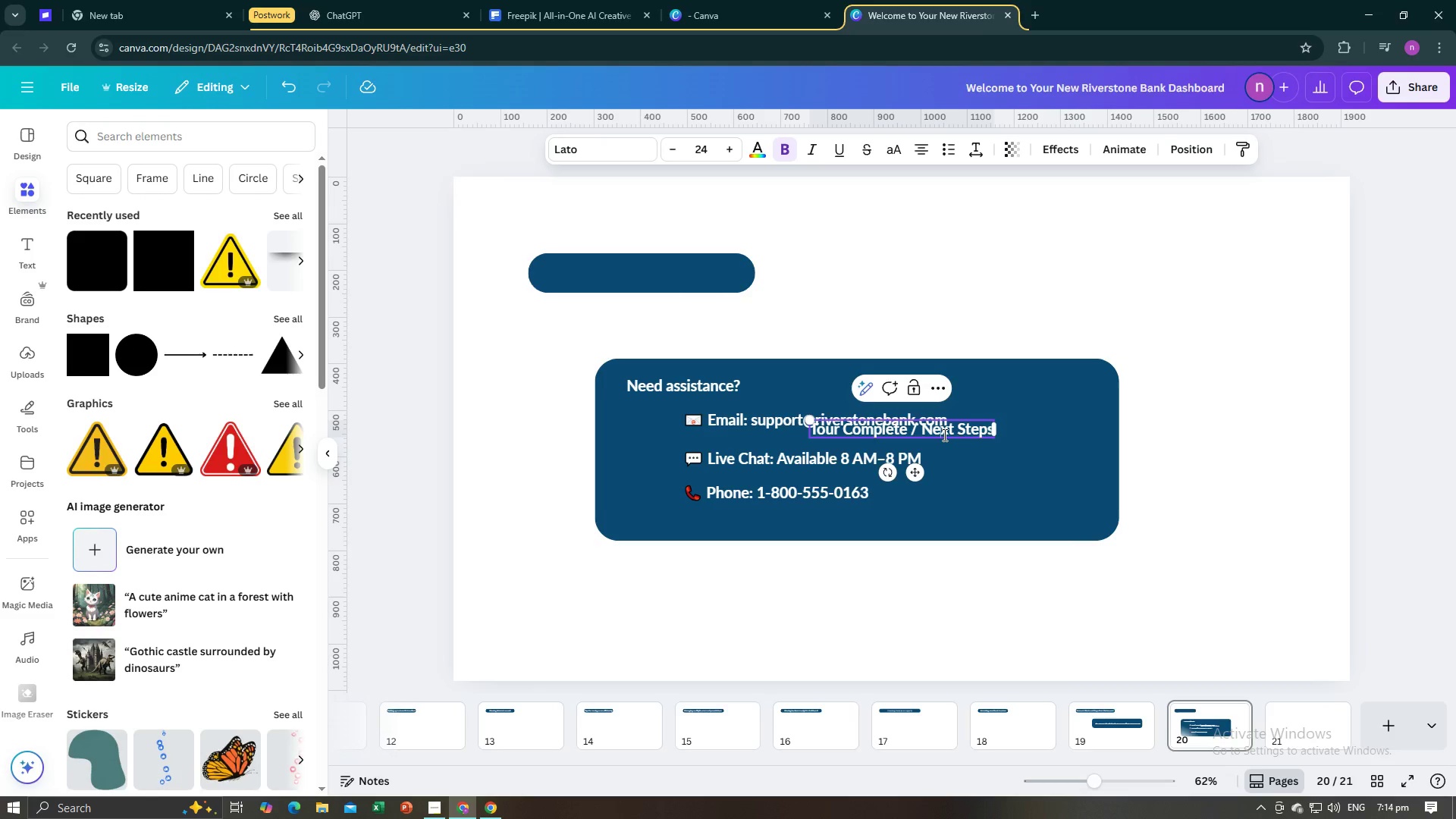 
left_click([952, 448])
 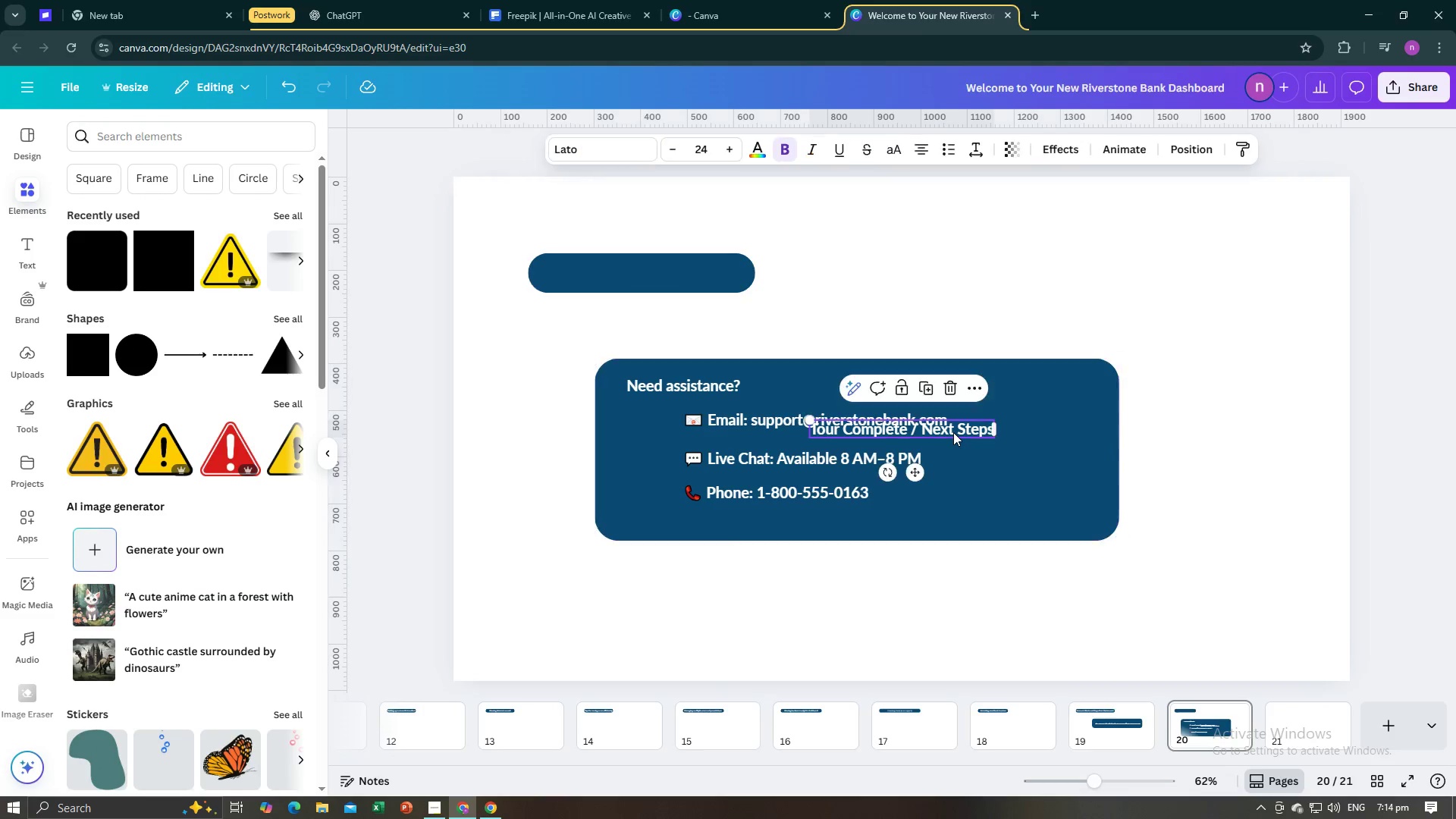 
double_click([953, 432])
 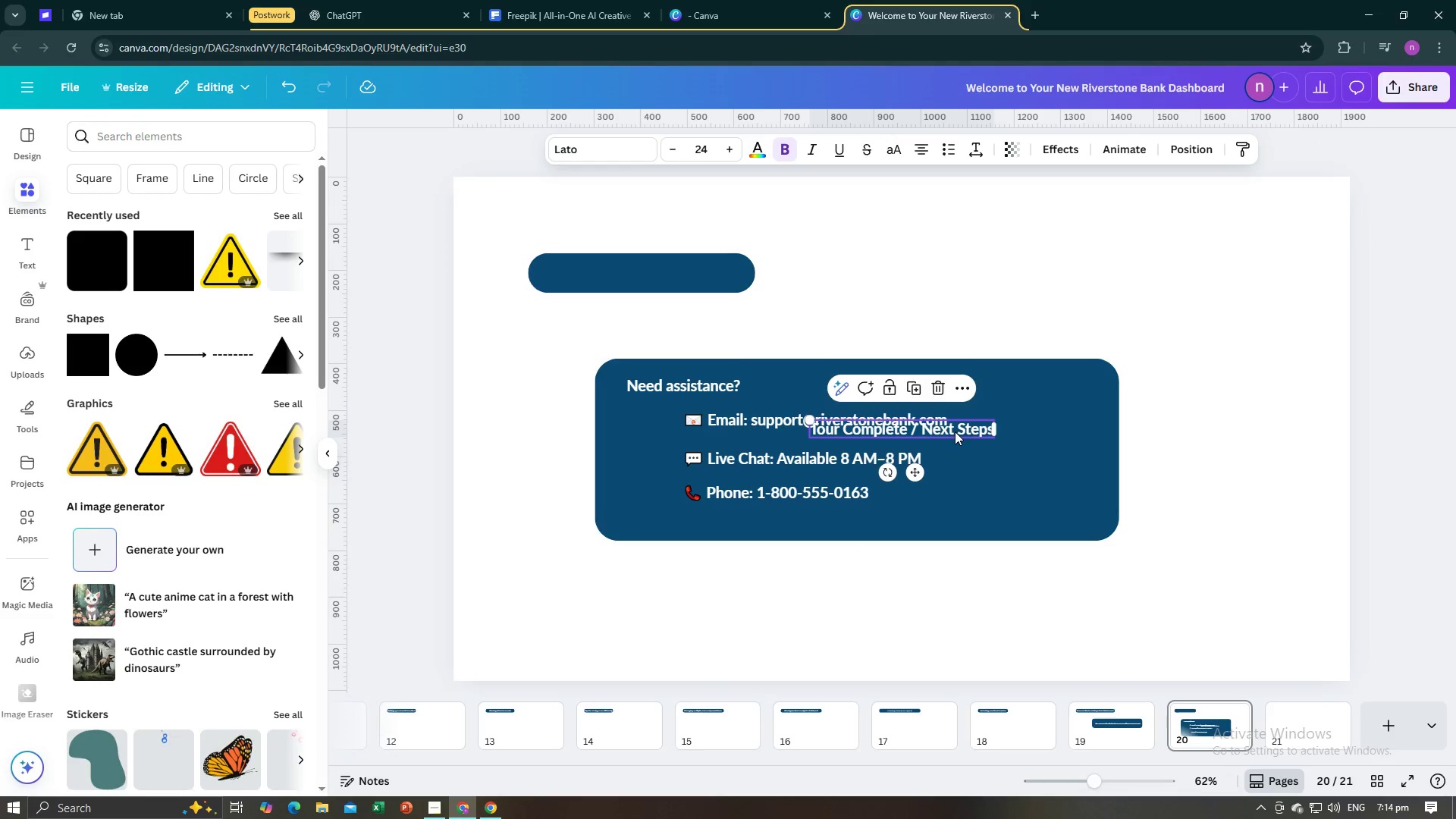 
left_click_drag(start_coordinate=[955, 431], to_coordinate=[704, 278])
 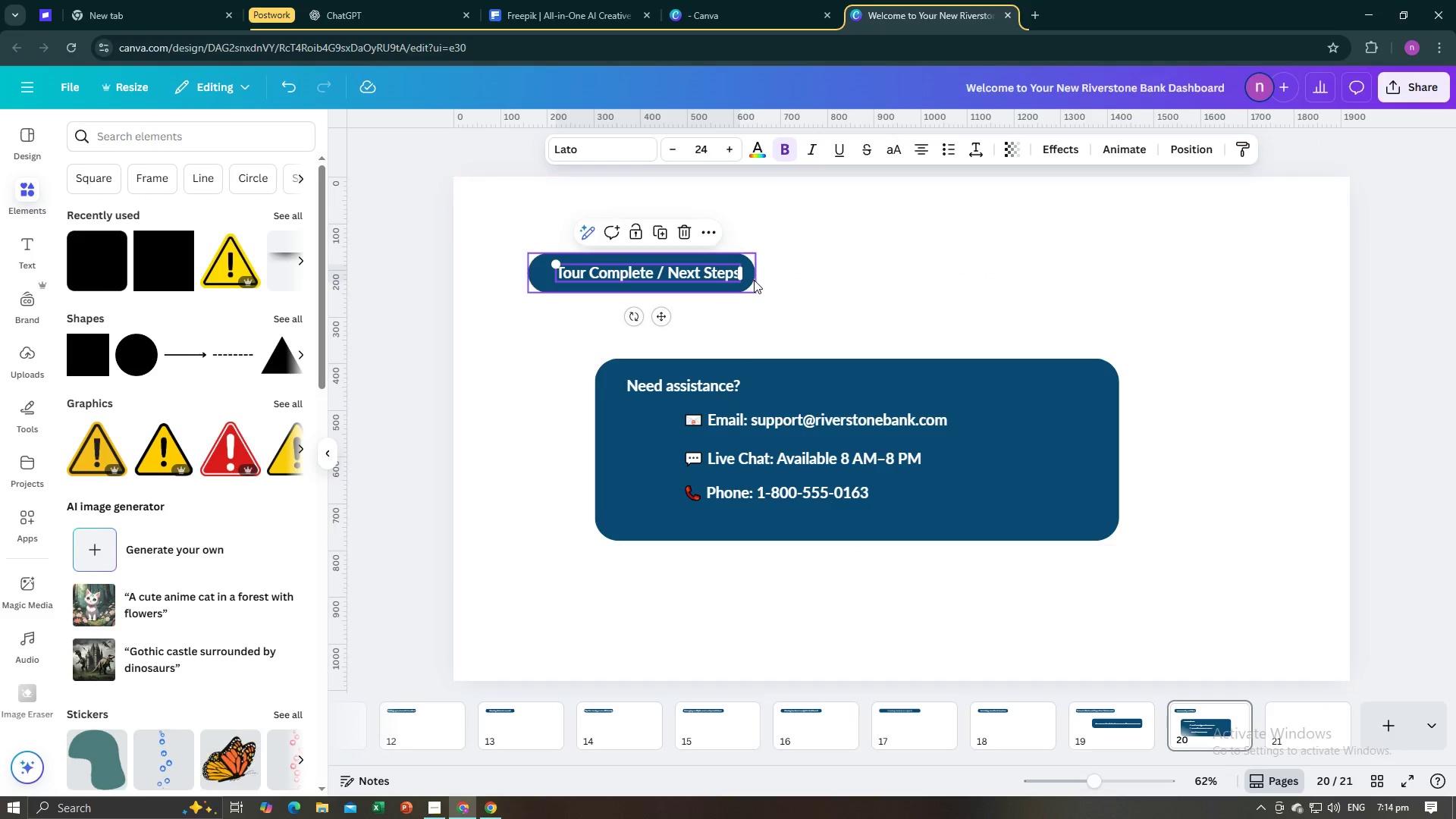 
left_click([752, 279])
 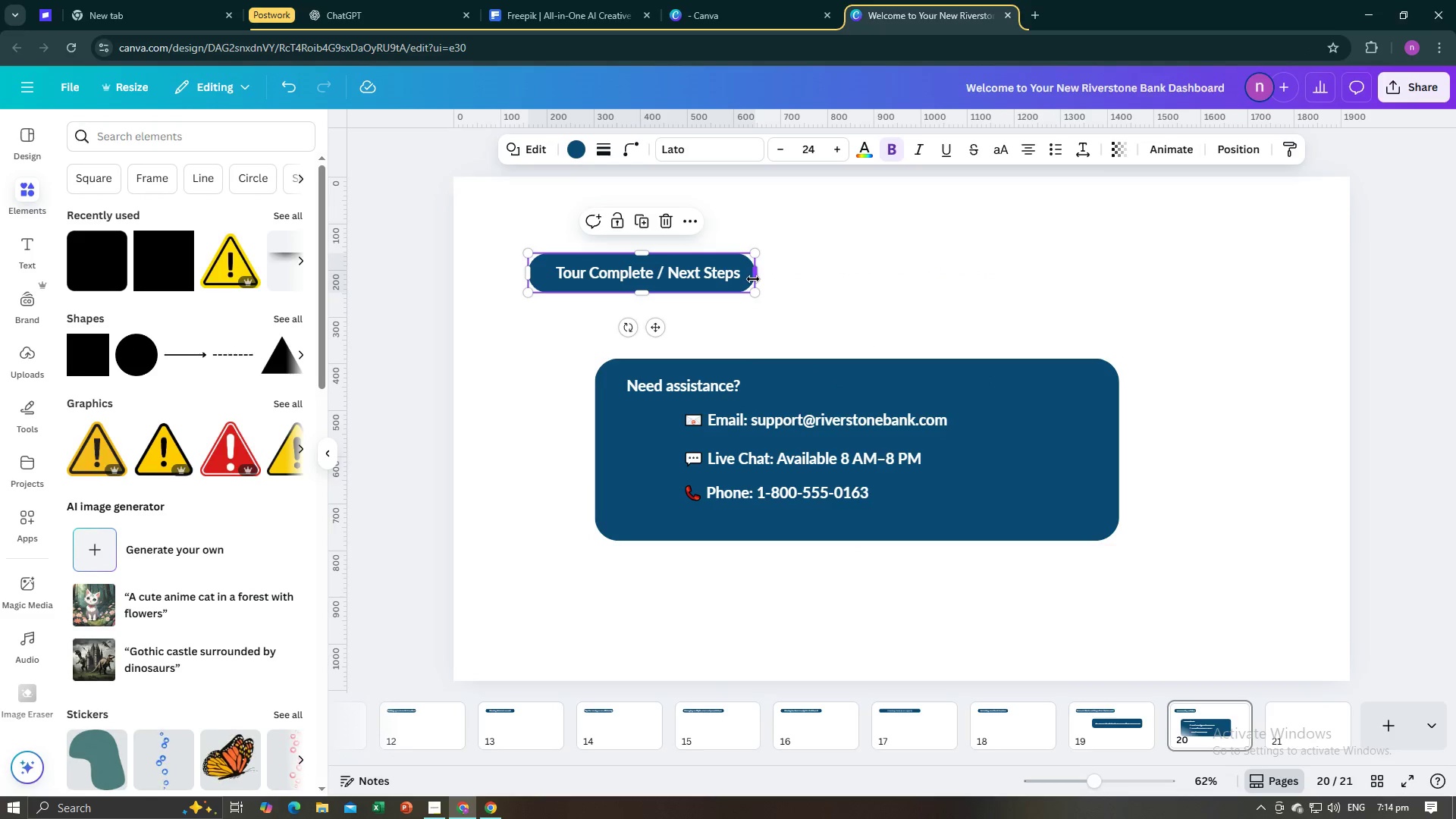 
left_click_drag(start_coordinate=[753, 279], to_coordinate=[828, 284])
 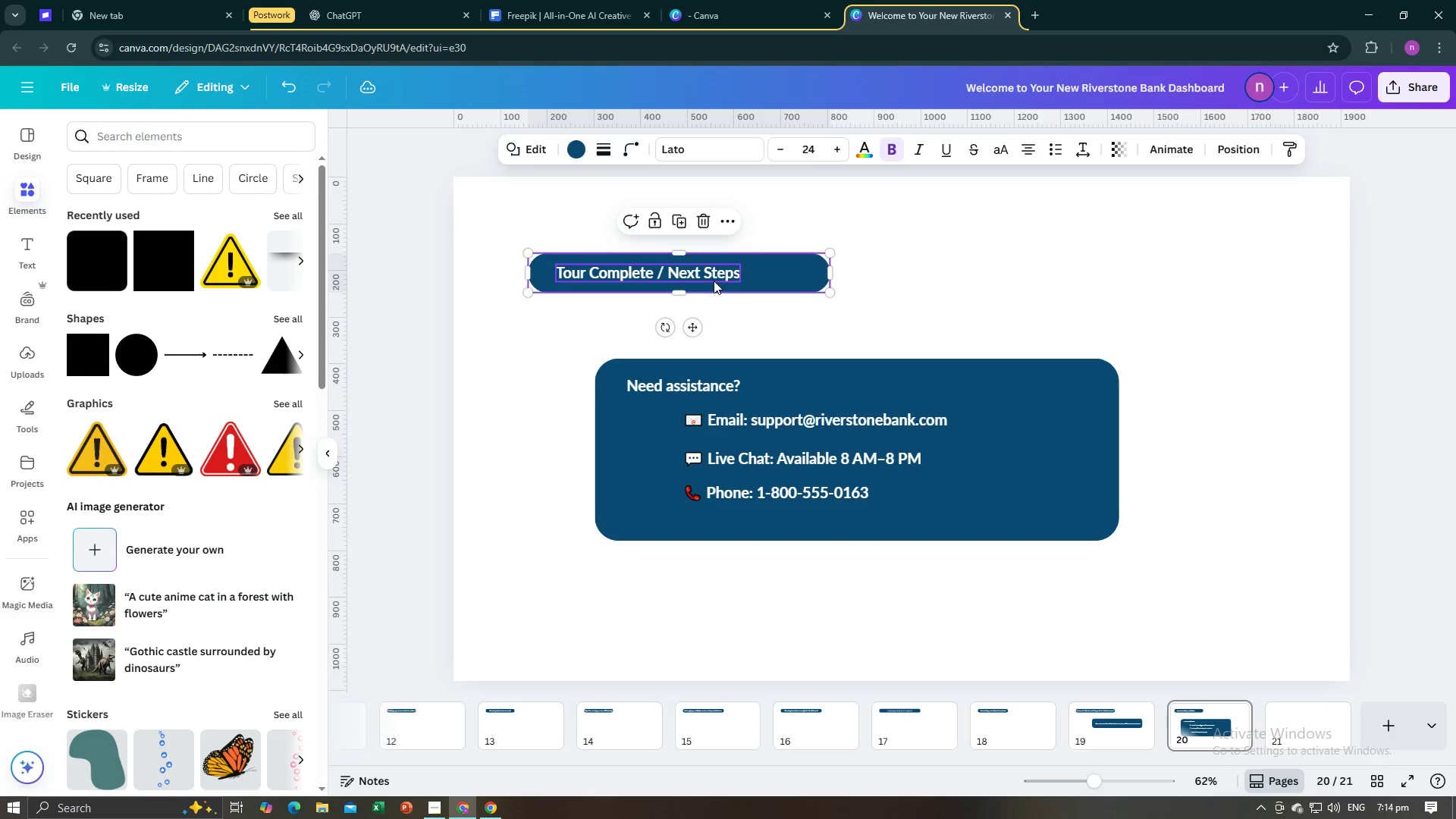 
left_click([714, 281])
 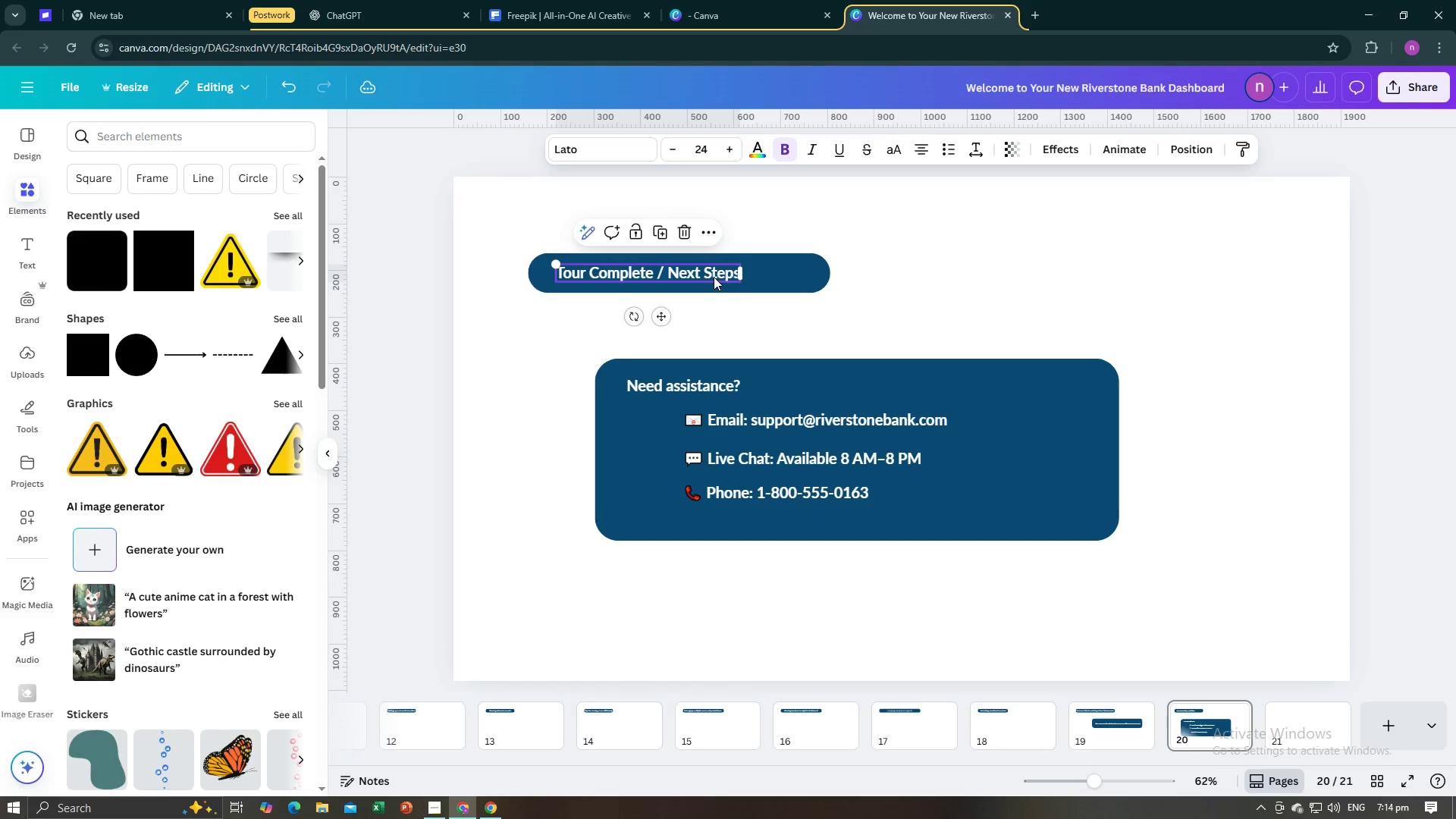 
left_click_drag(start_coordinate=[714, 277], to_coordinate=[739, 276])
 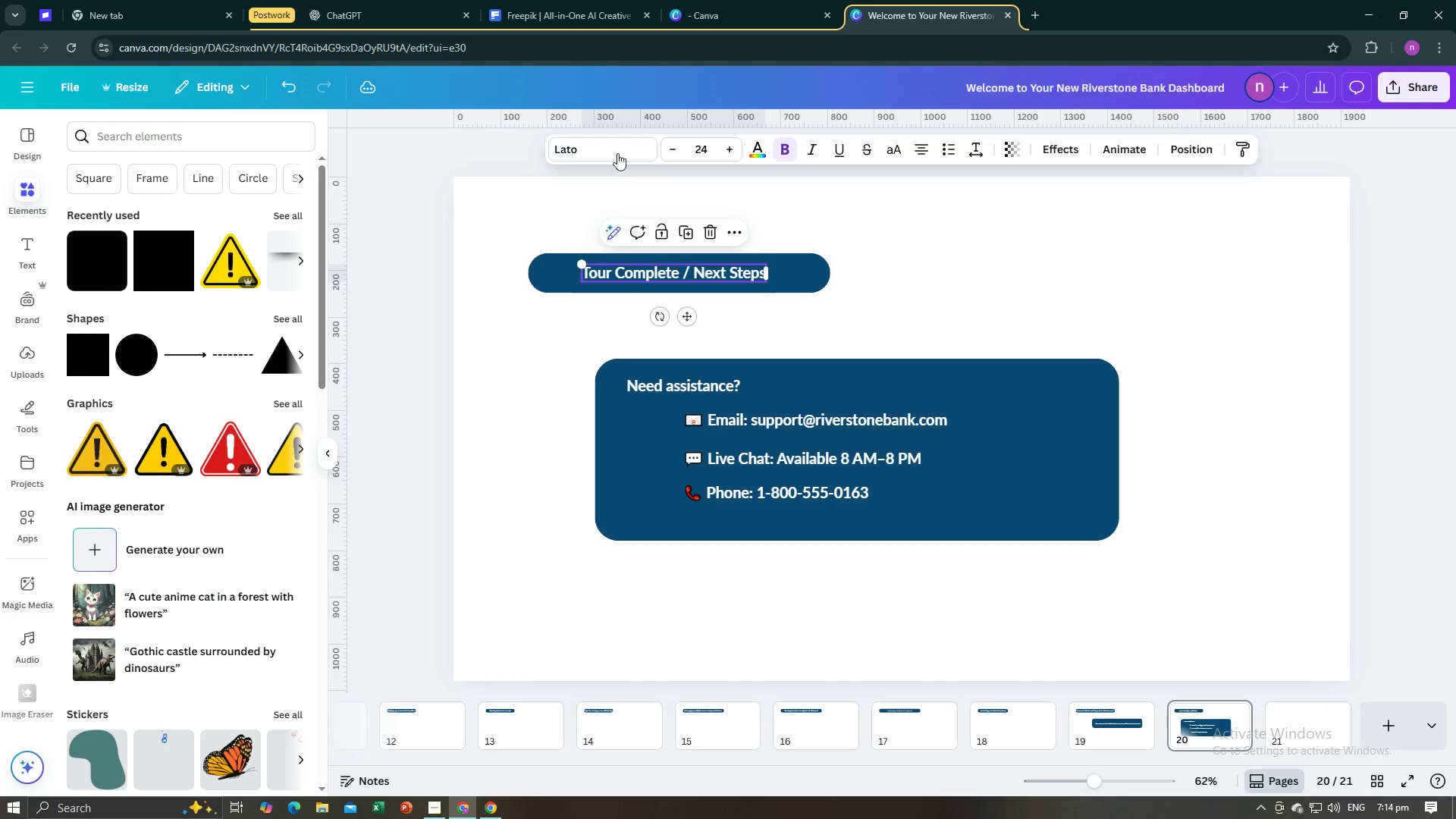 
left_click([620, 149])
 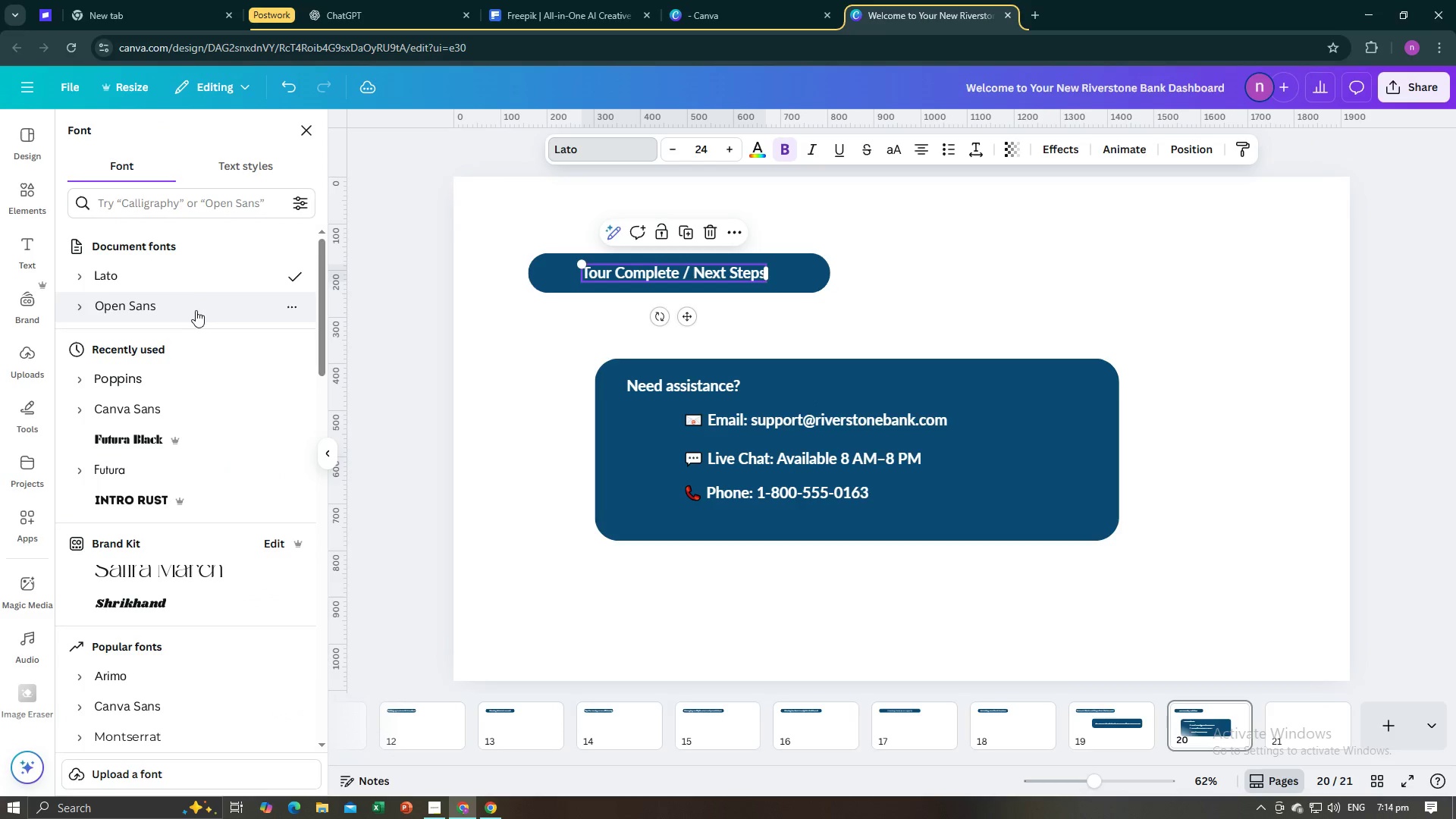 
left_click([195, 311])
 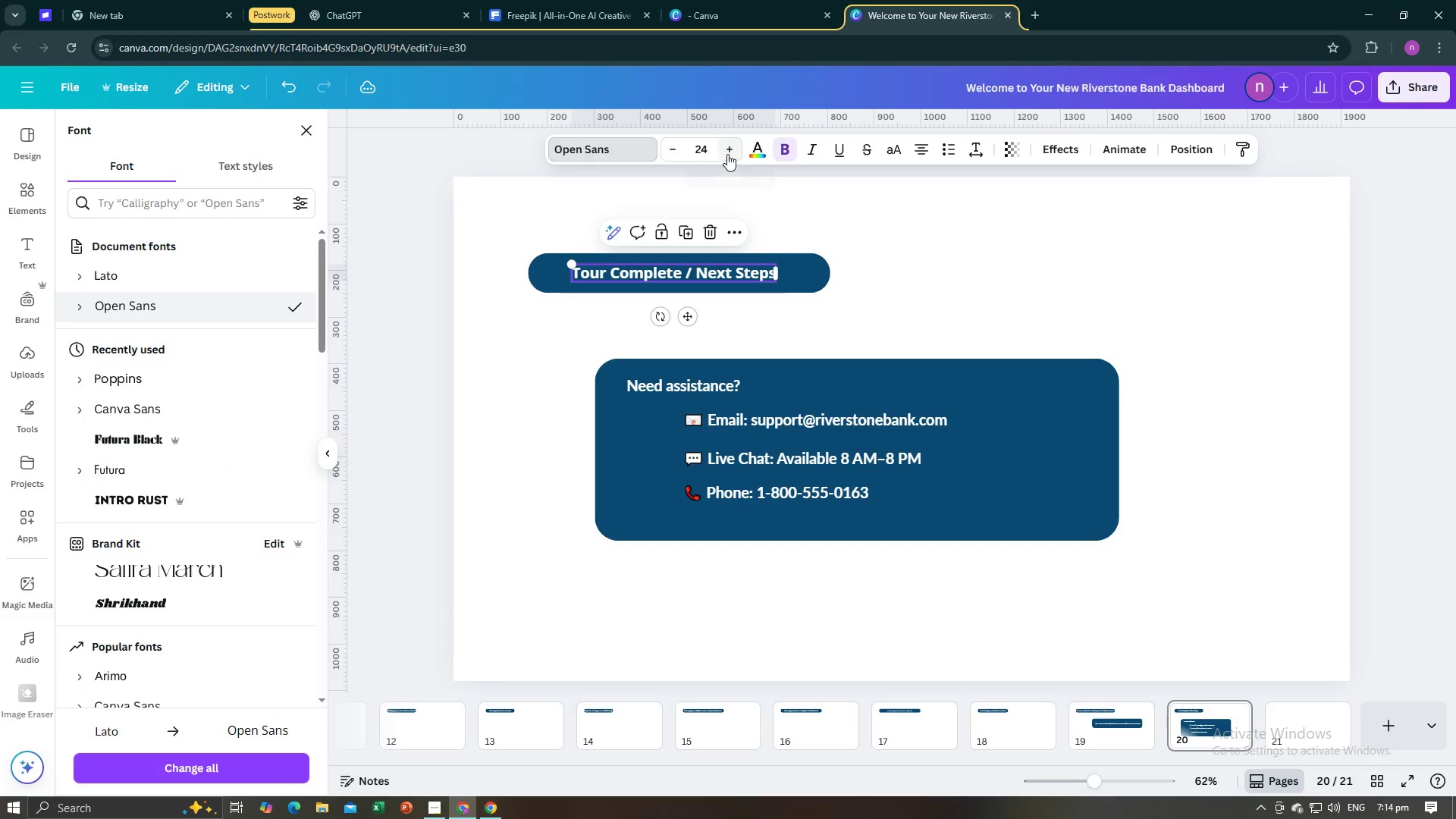 
double_click([727, 154])
 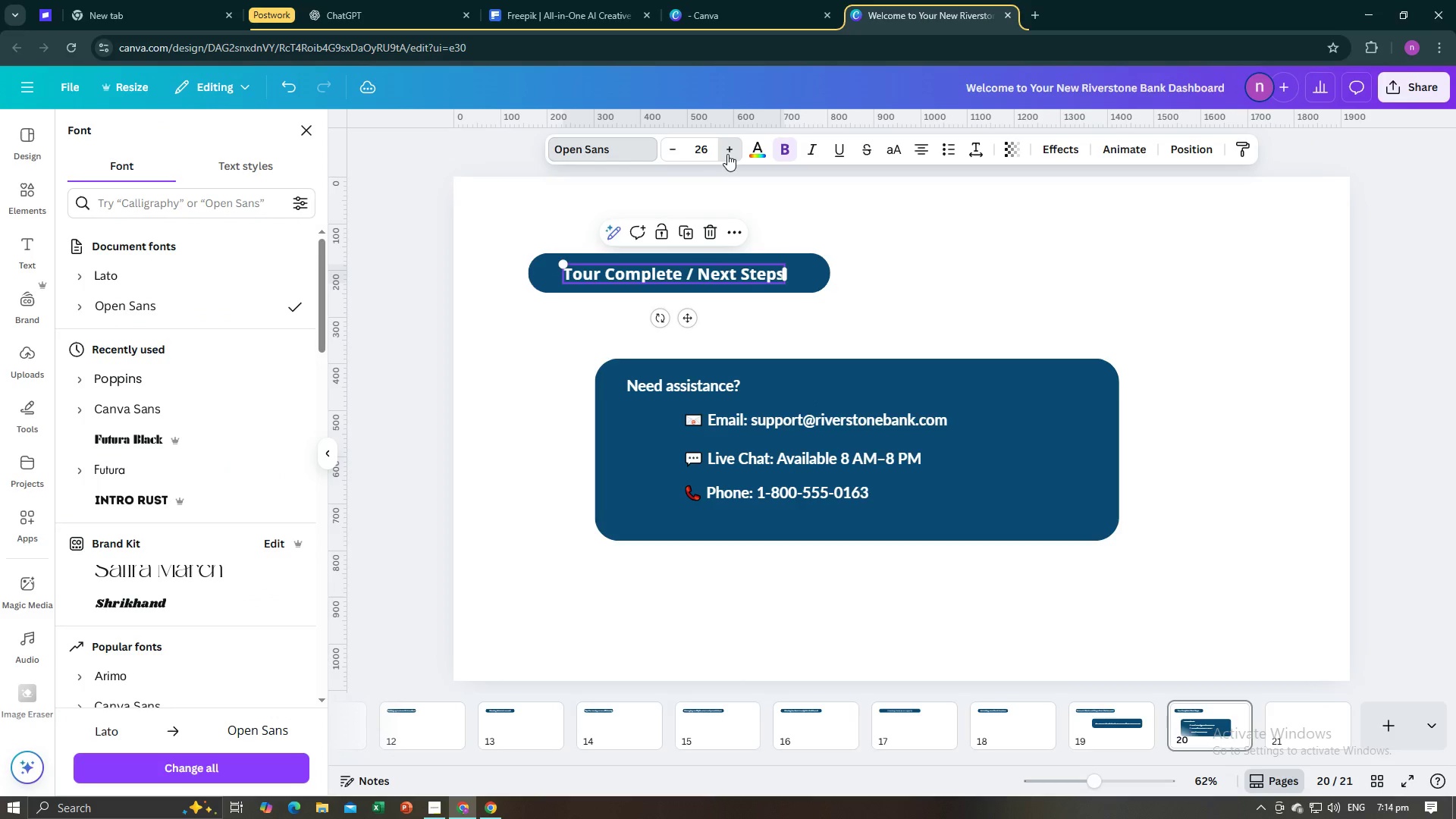 
triple_click([727, 154])
 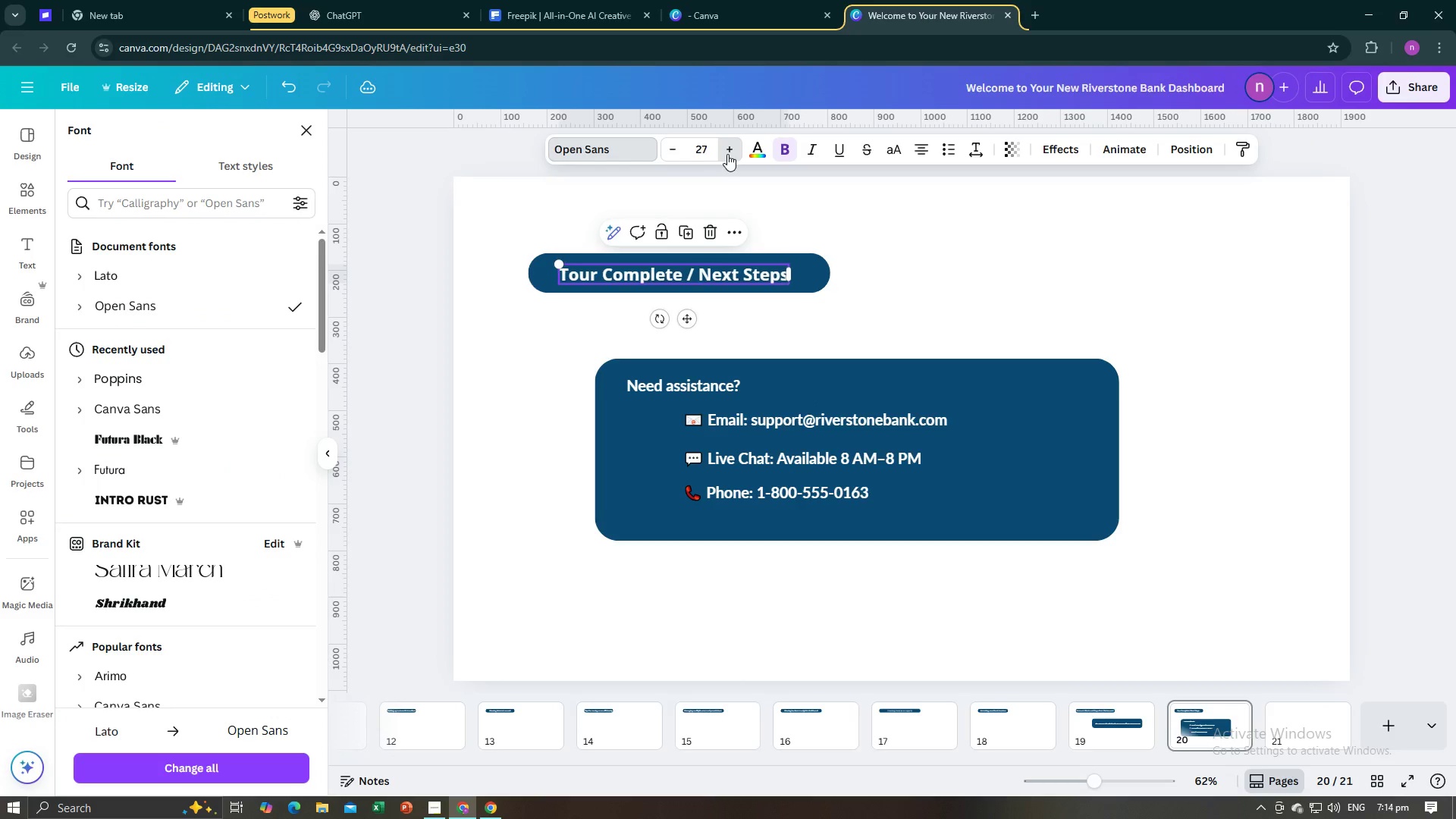 
triple_click([727, 154])
 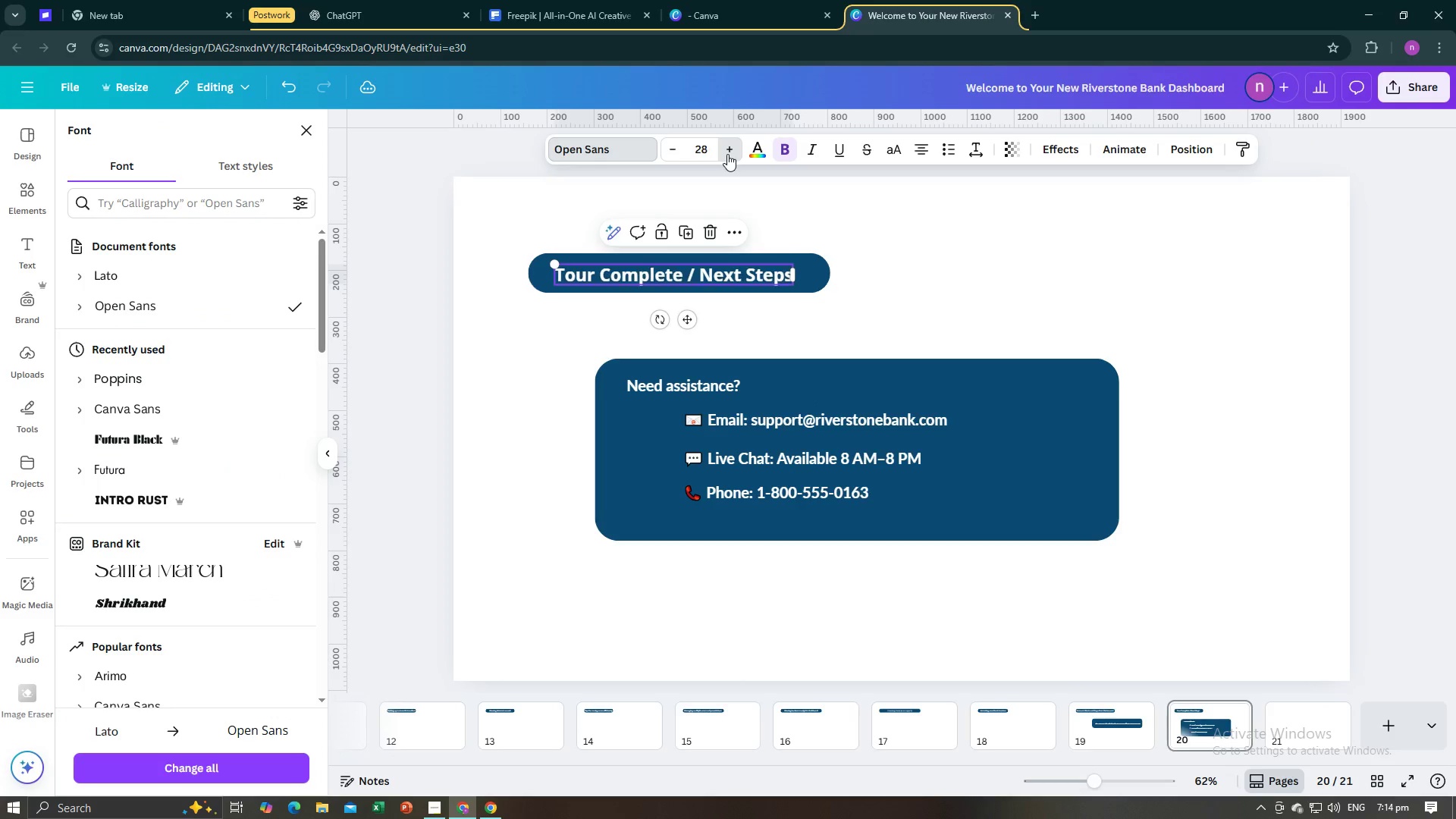 
triple_click([727, 154])
 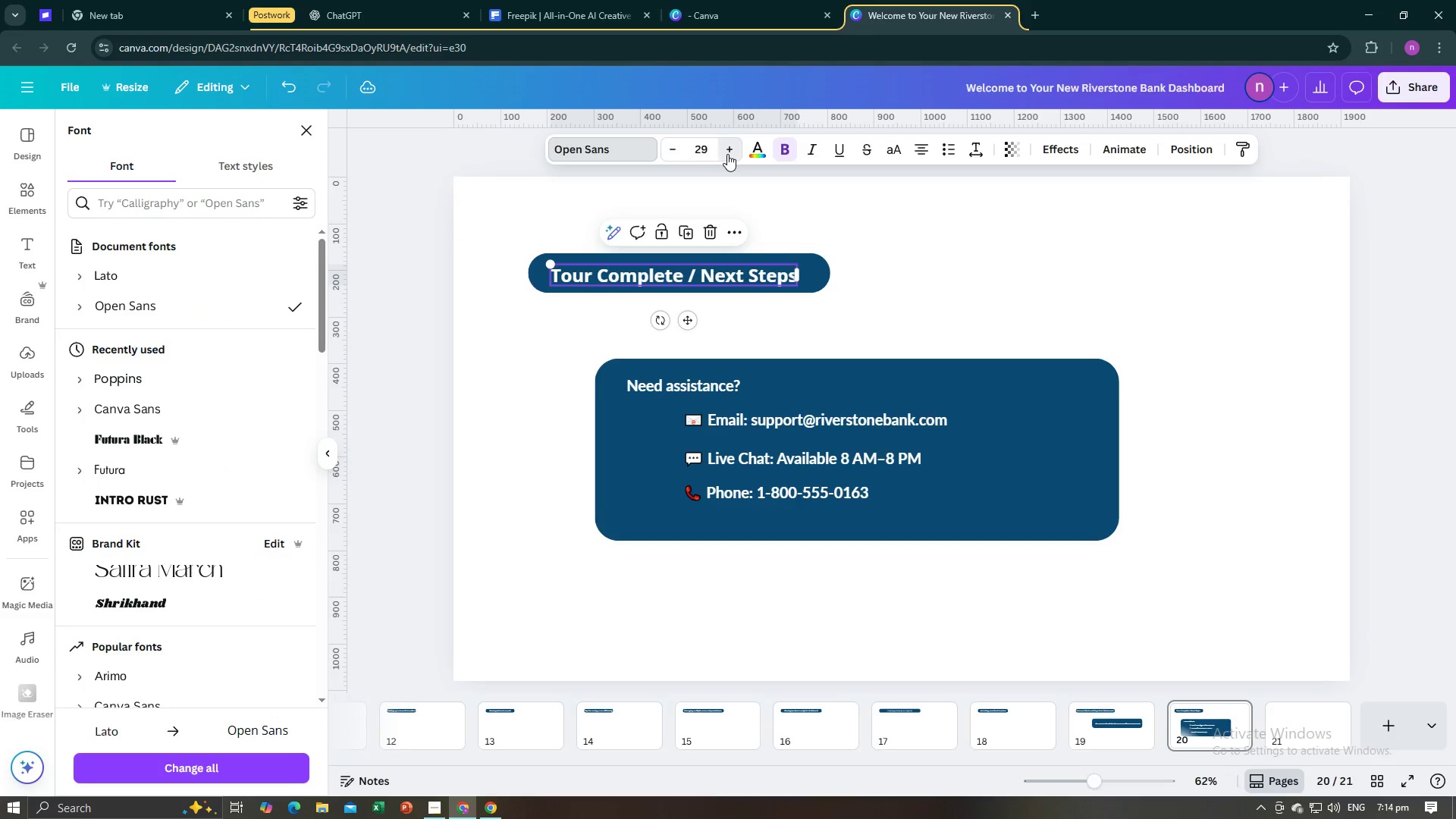 
left_click([727, 154])
 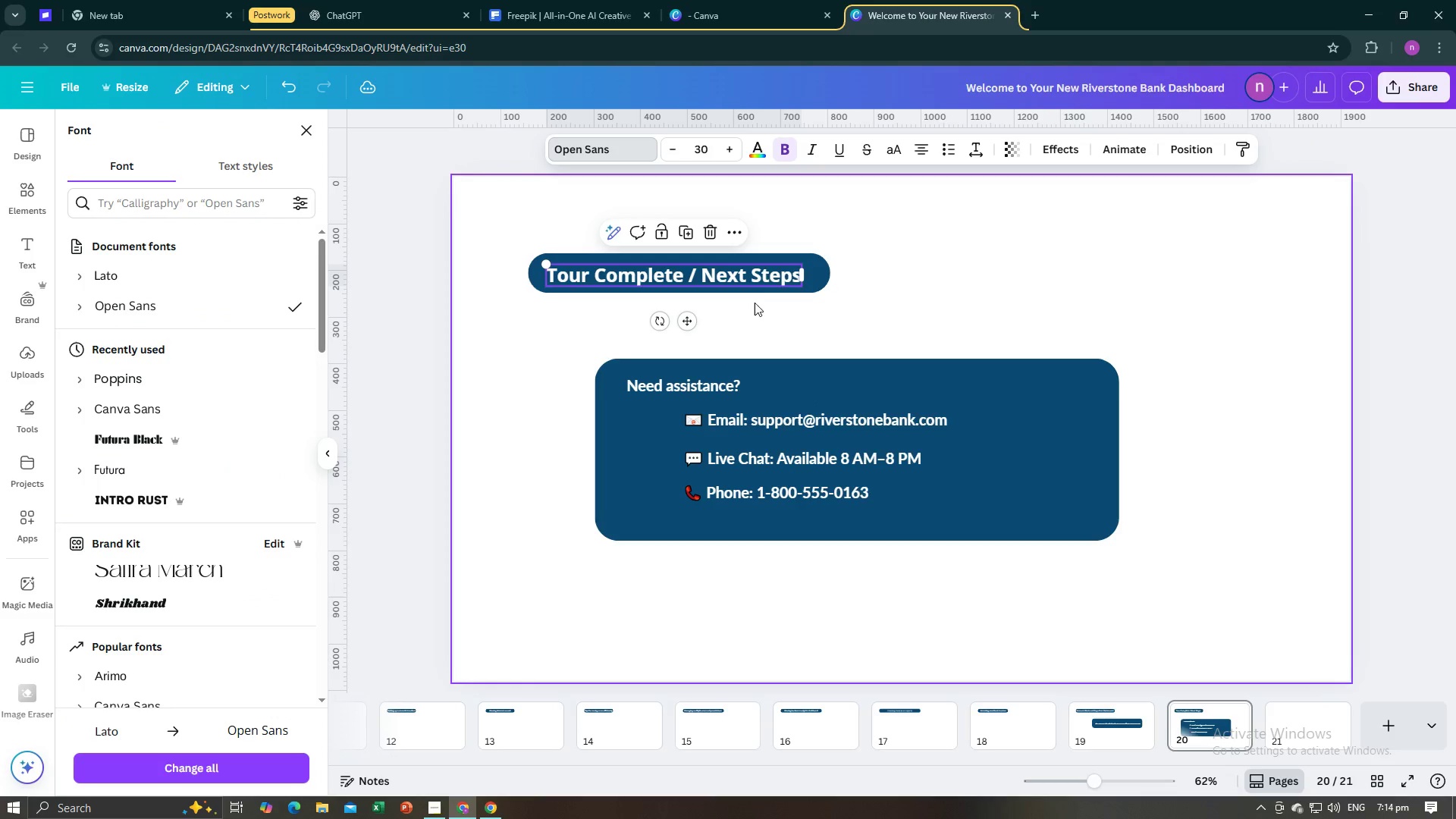 
left_click([755, 305])
 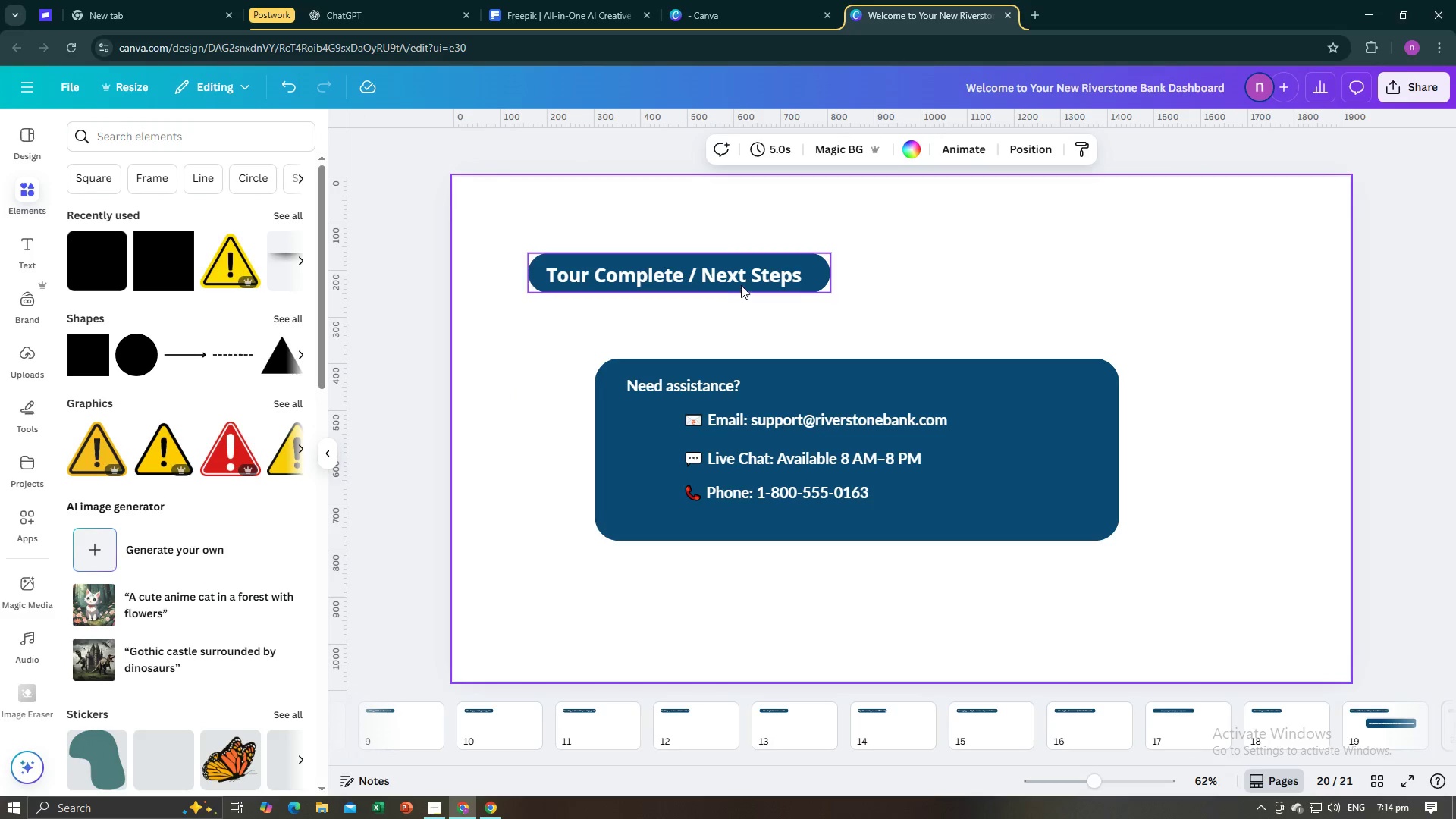 
left_click([742, 282])
 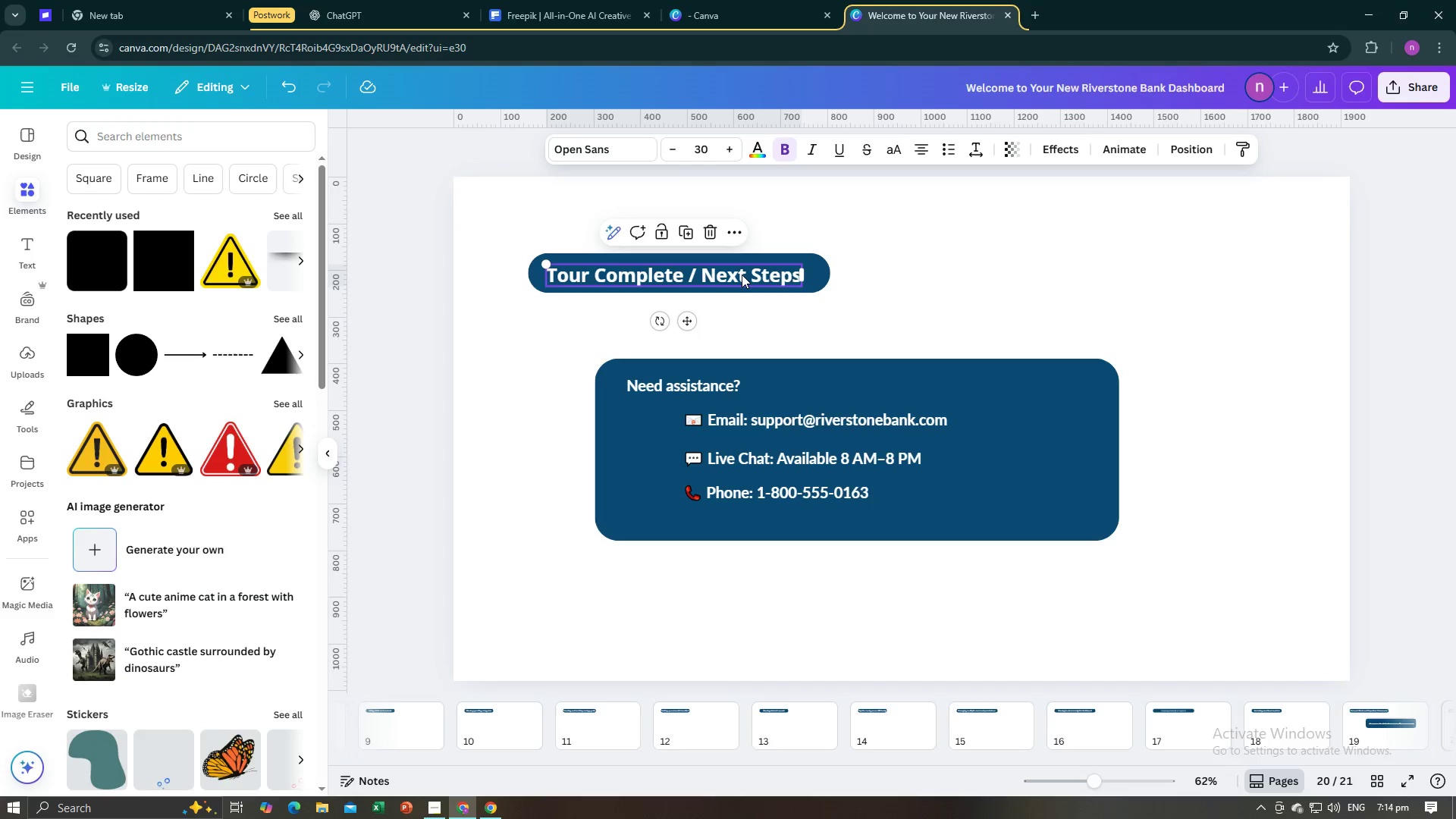 
left_click_drag(start_coordinate=[742, 275], to_coordinate=[747, 270])
 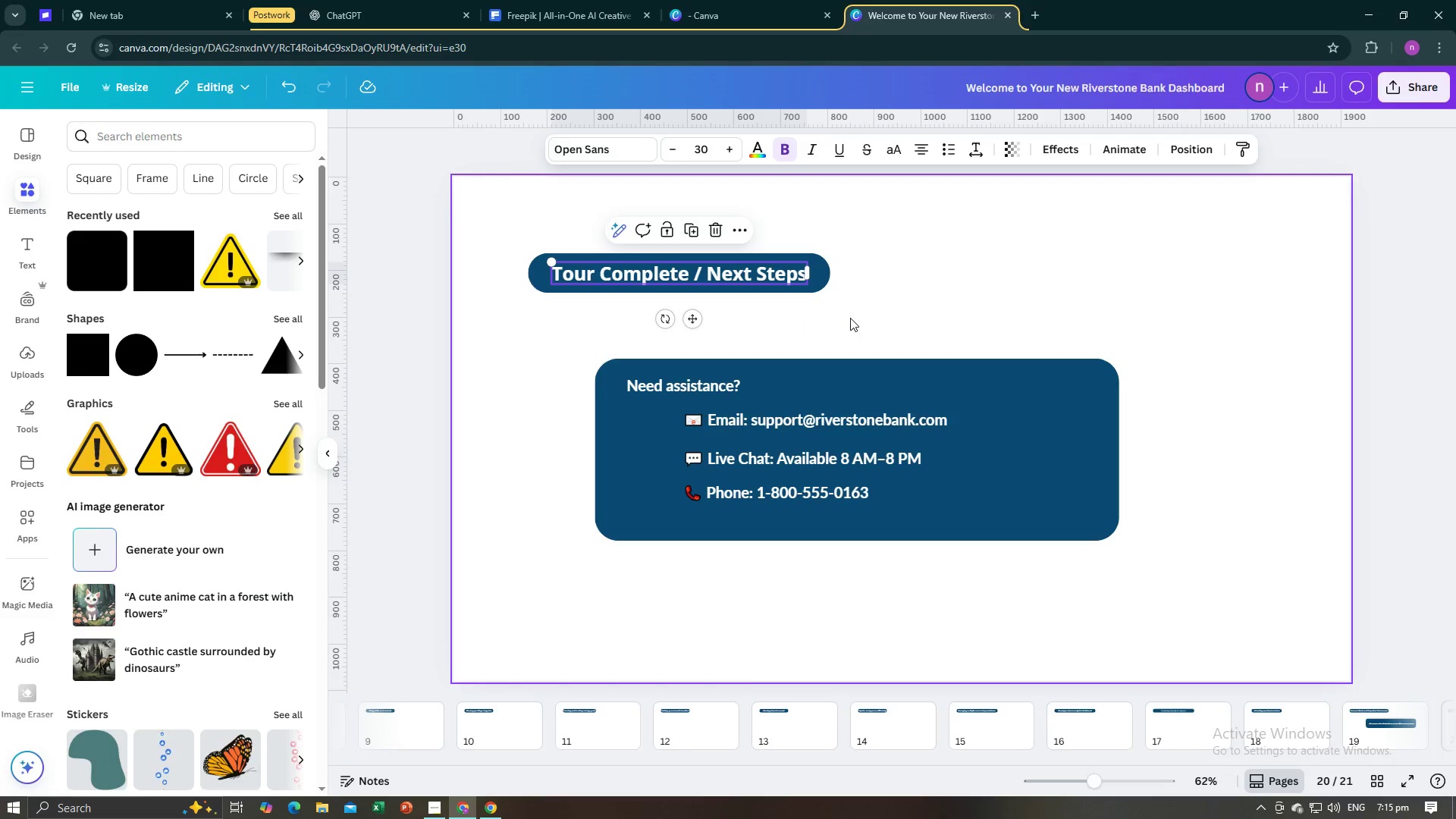 
left_click([850, 318])
 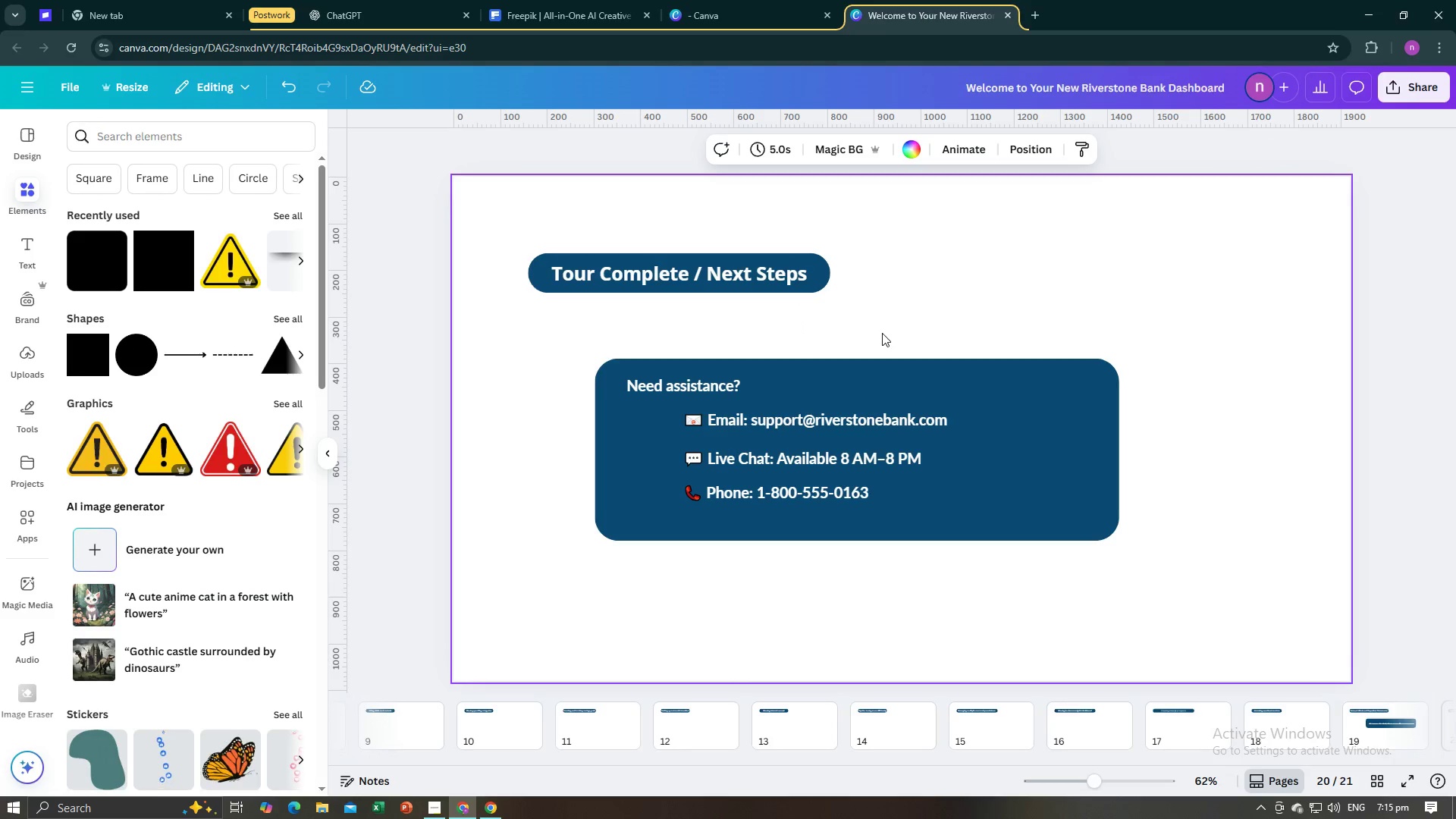 
key(Alt+AltLeft)
 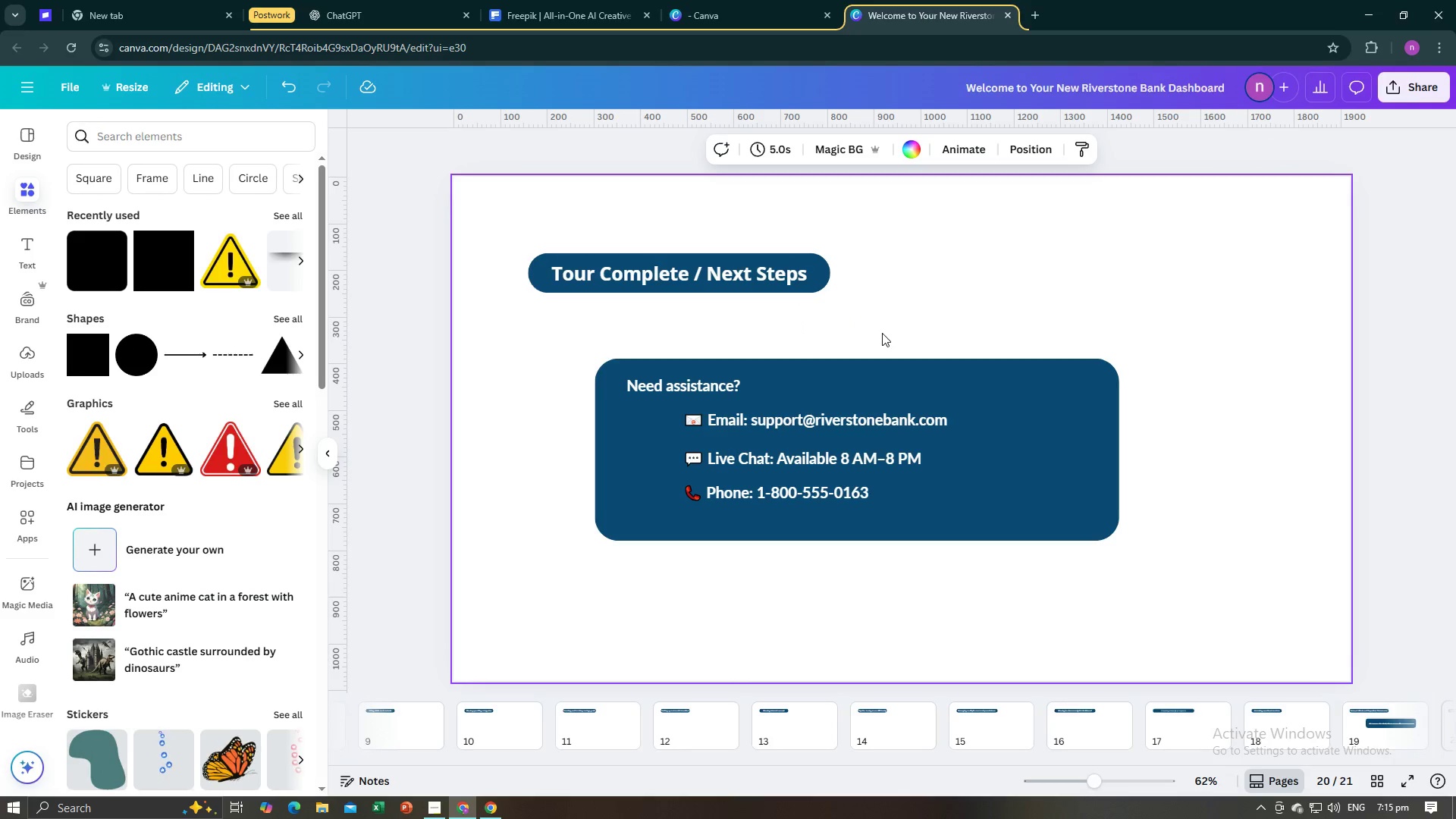 
key(Alt+Tab)
 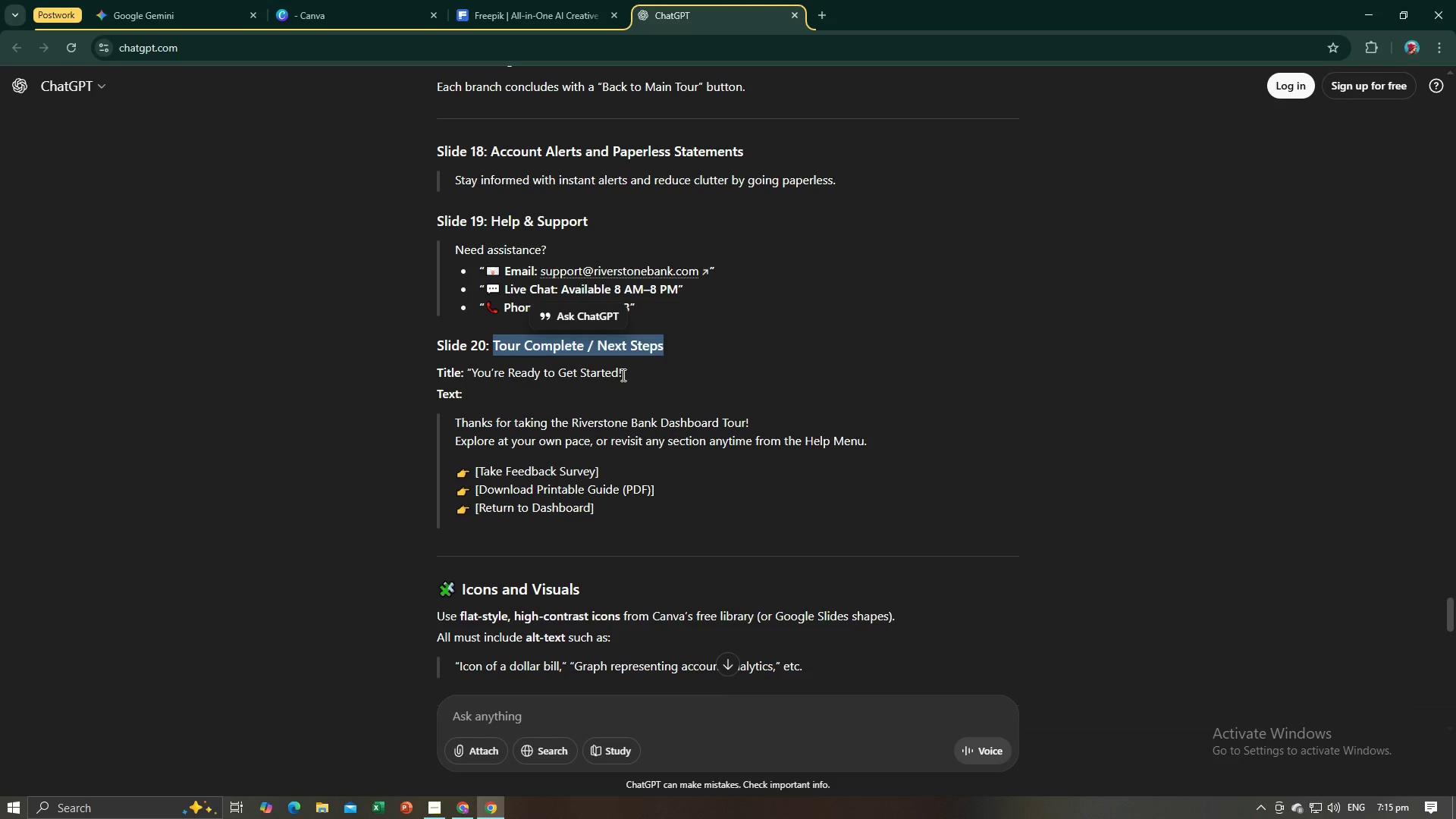 
left_click_drag(start_coordinate=[623, 375], to_coordinate=[472, 376])
 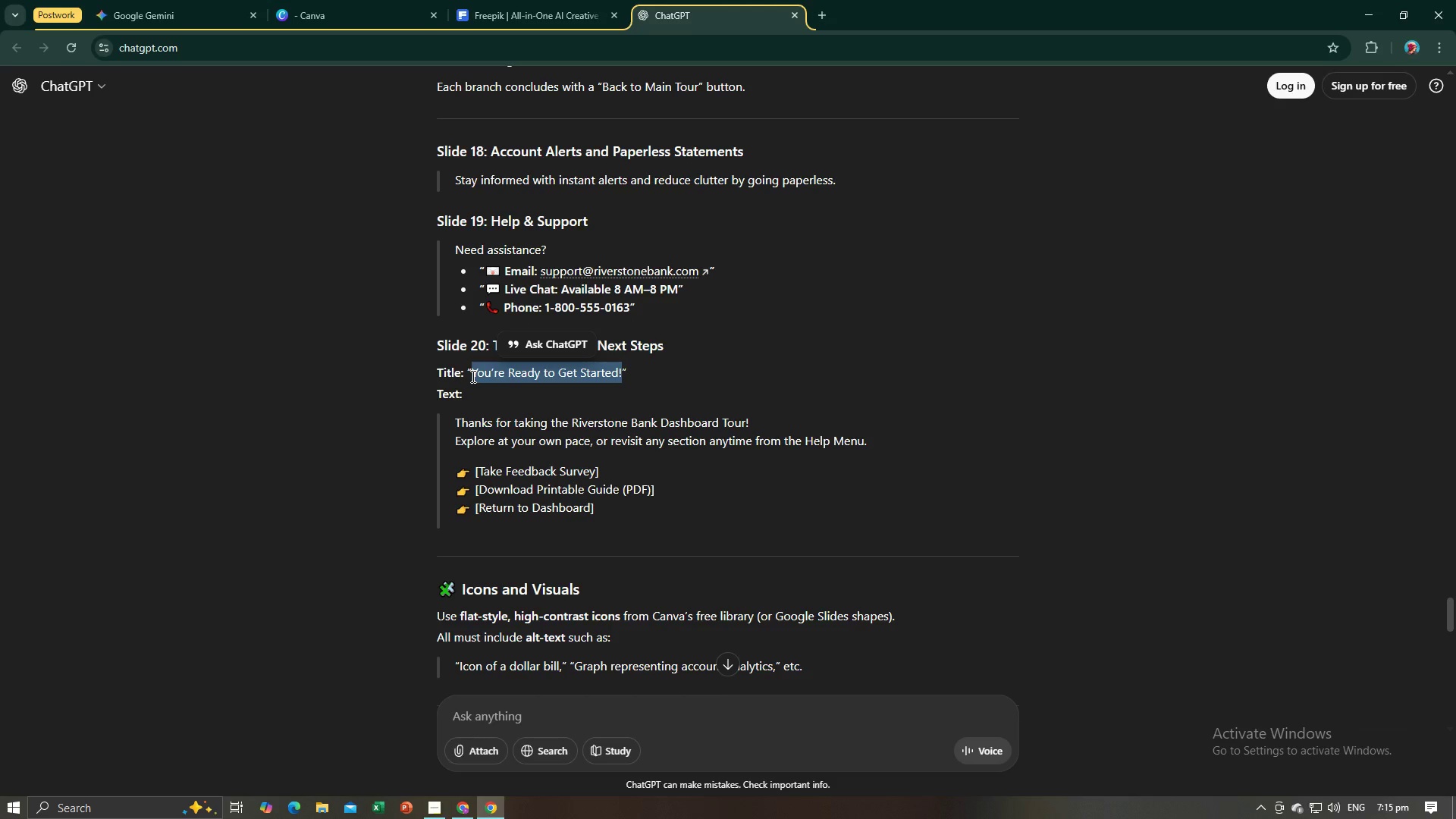 
key(Control+C)
 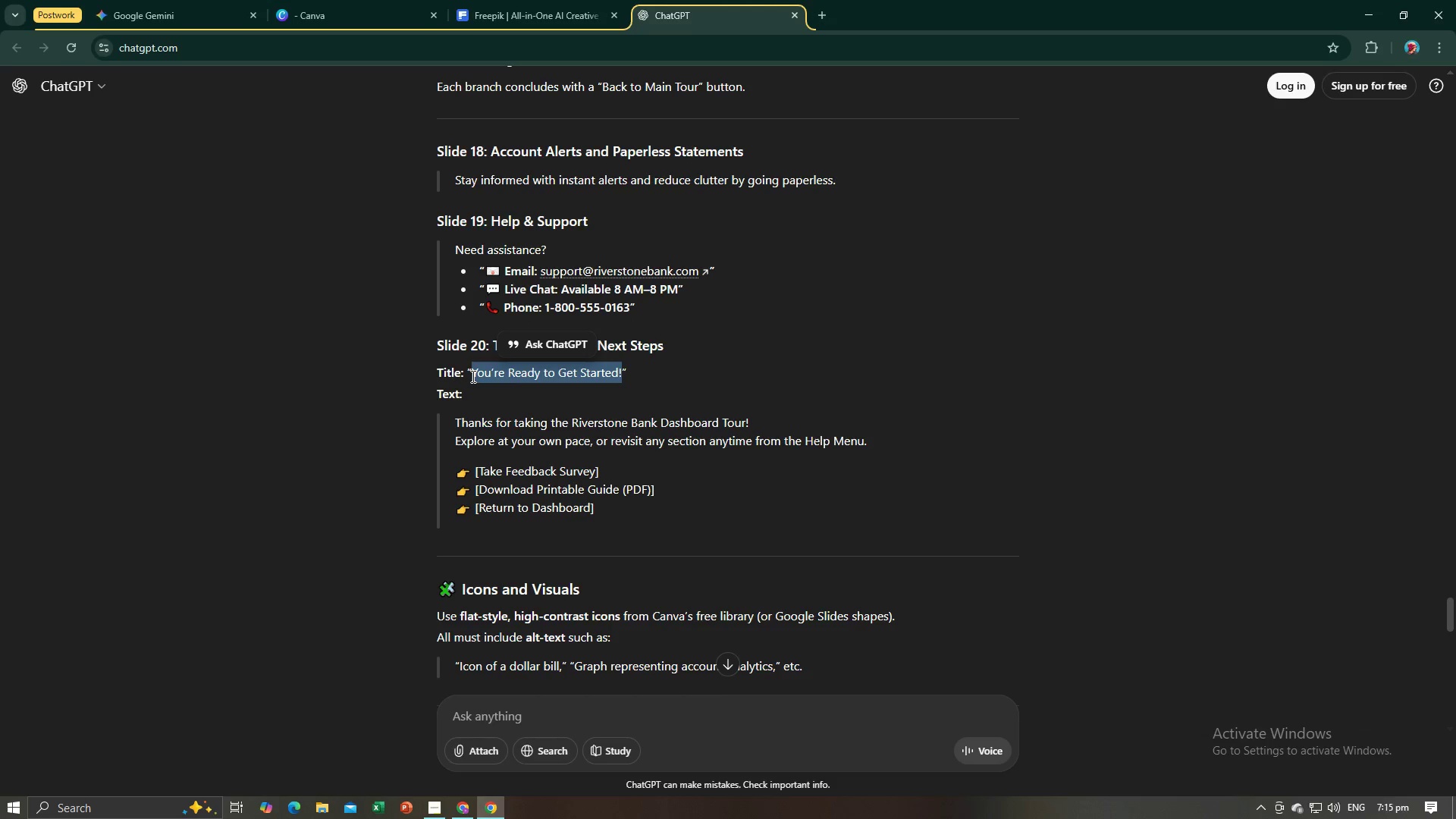 
key(Control+C)
 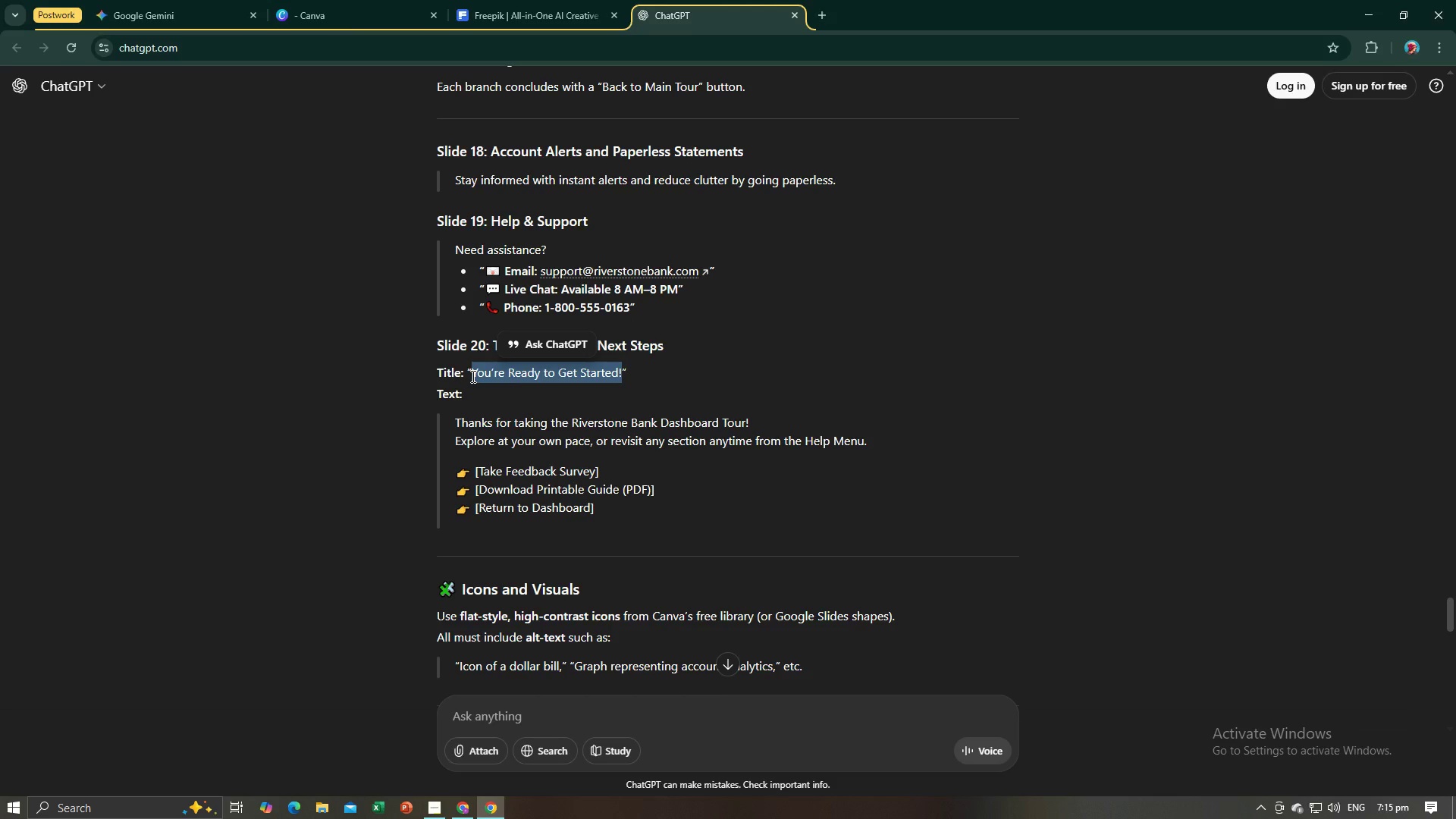 
key(Alt+AltLeft)
 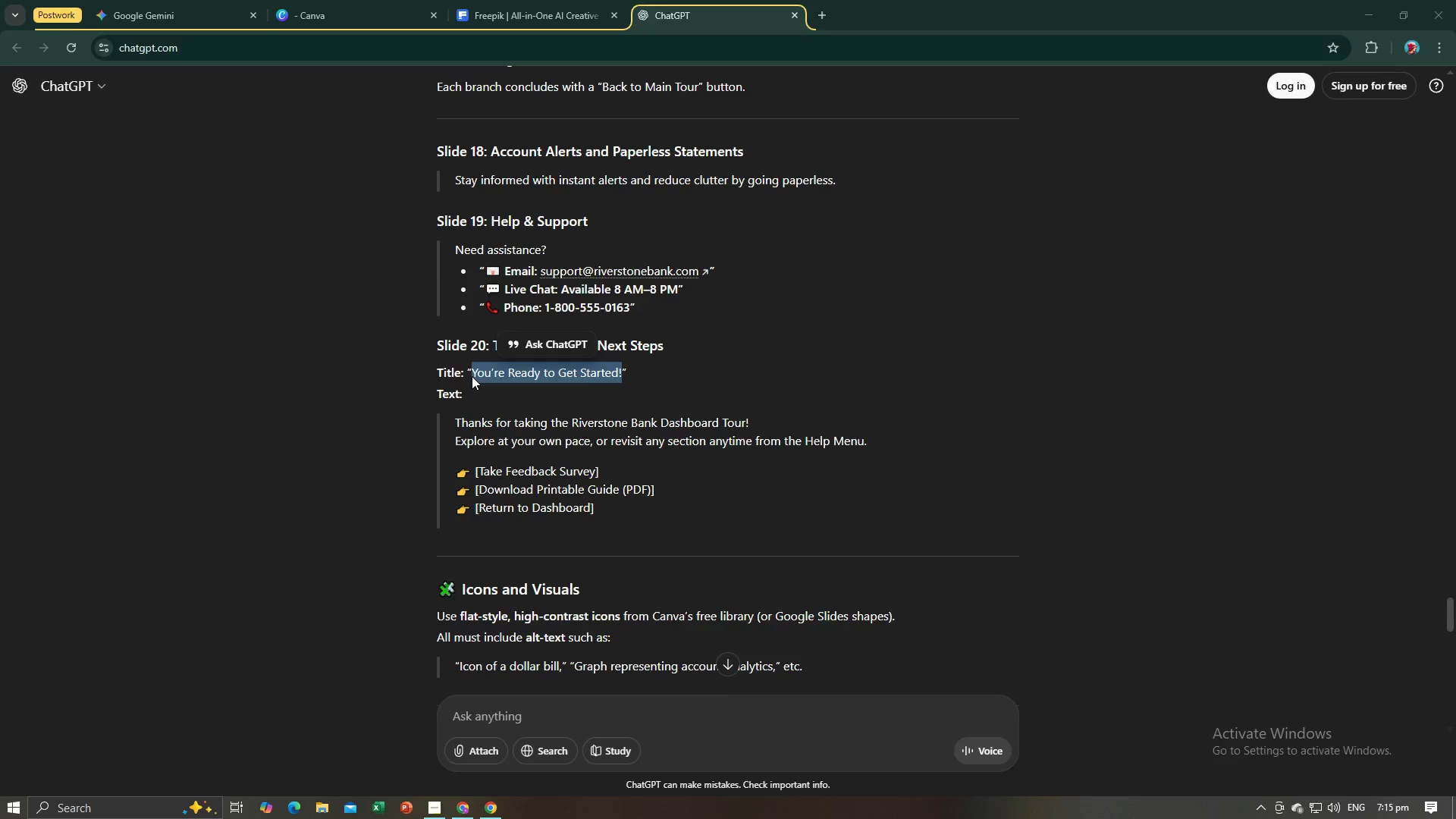 
key(Alt+Tab)
 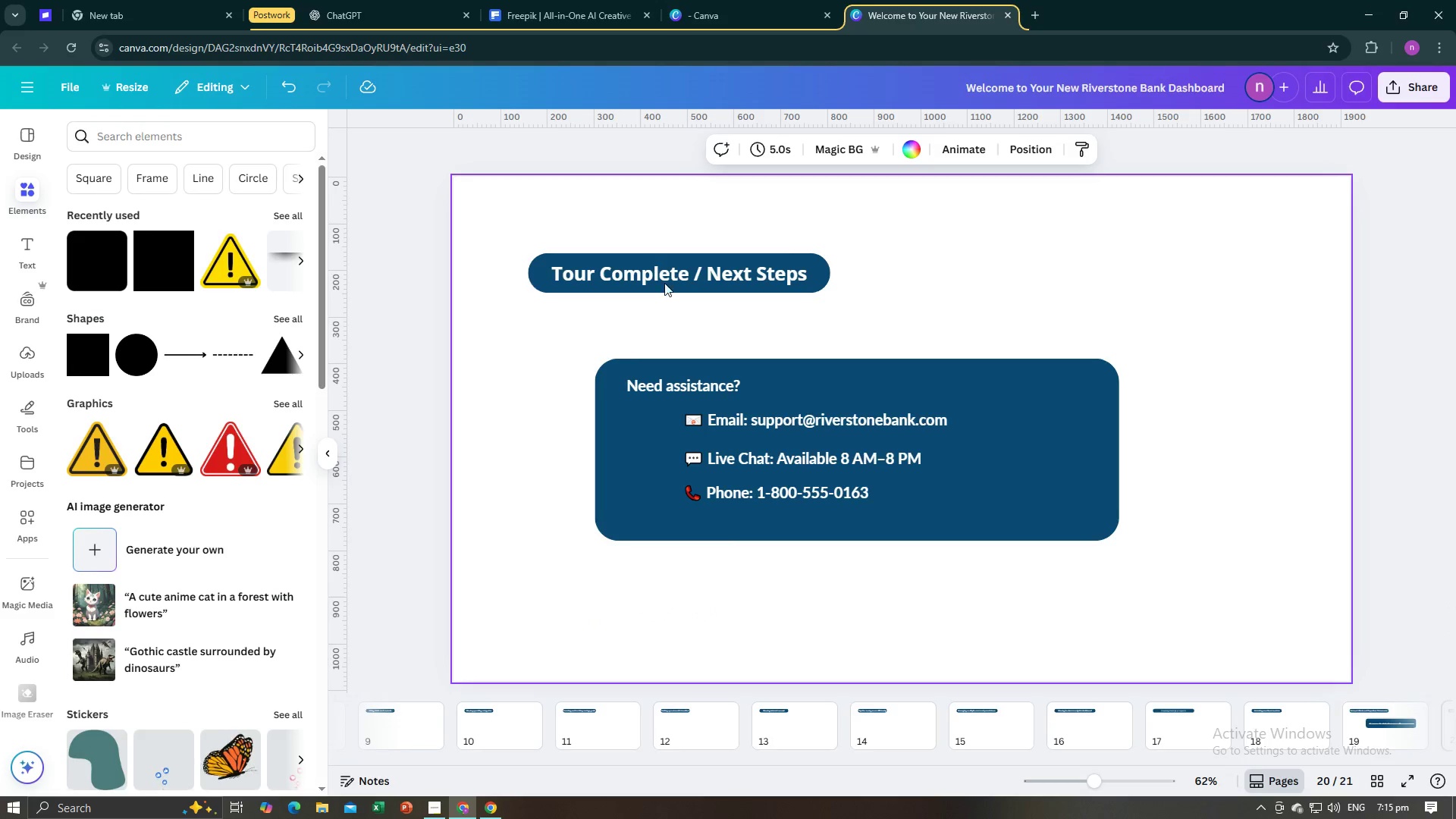 
left_click([665, 277])
 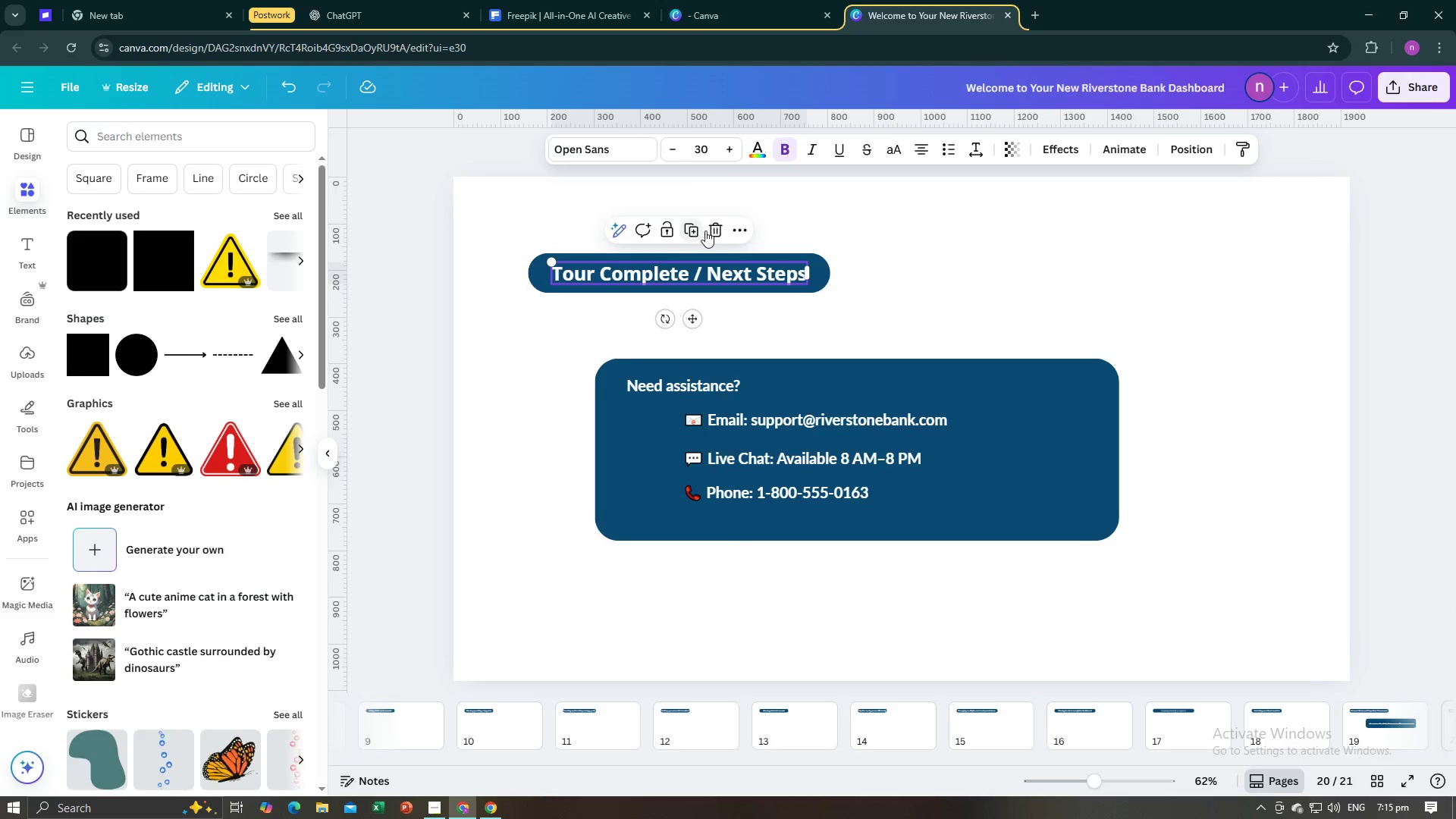 
left_click([708, 229])
 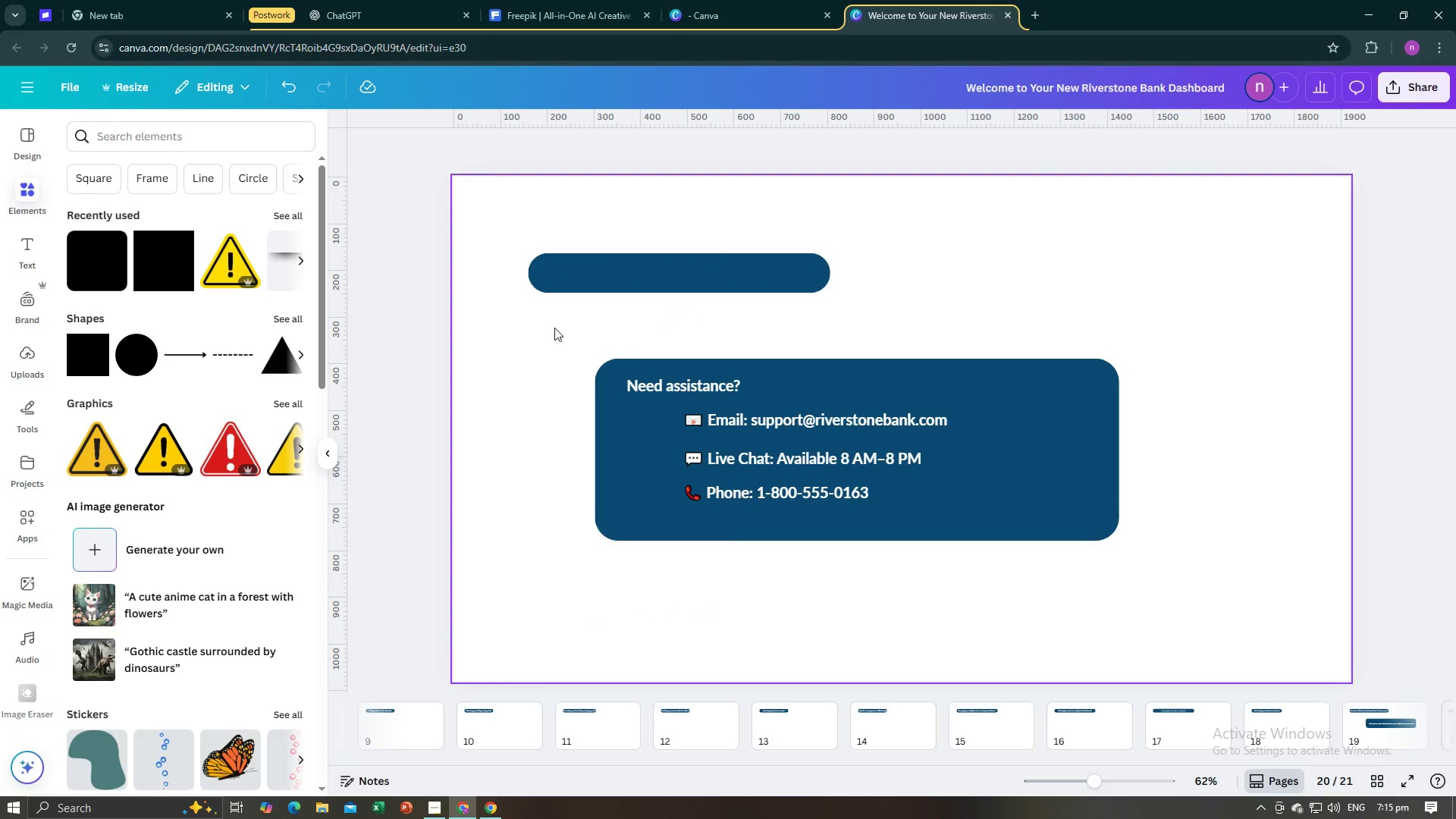 
key(Control+V)
 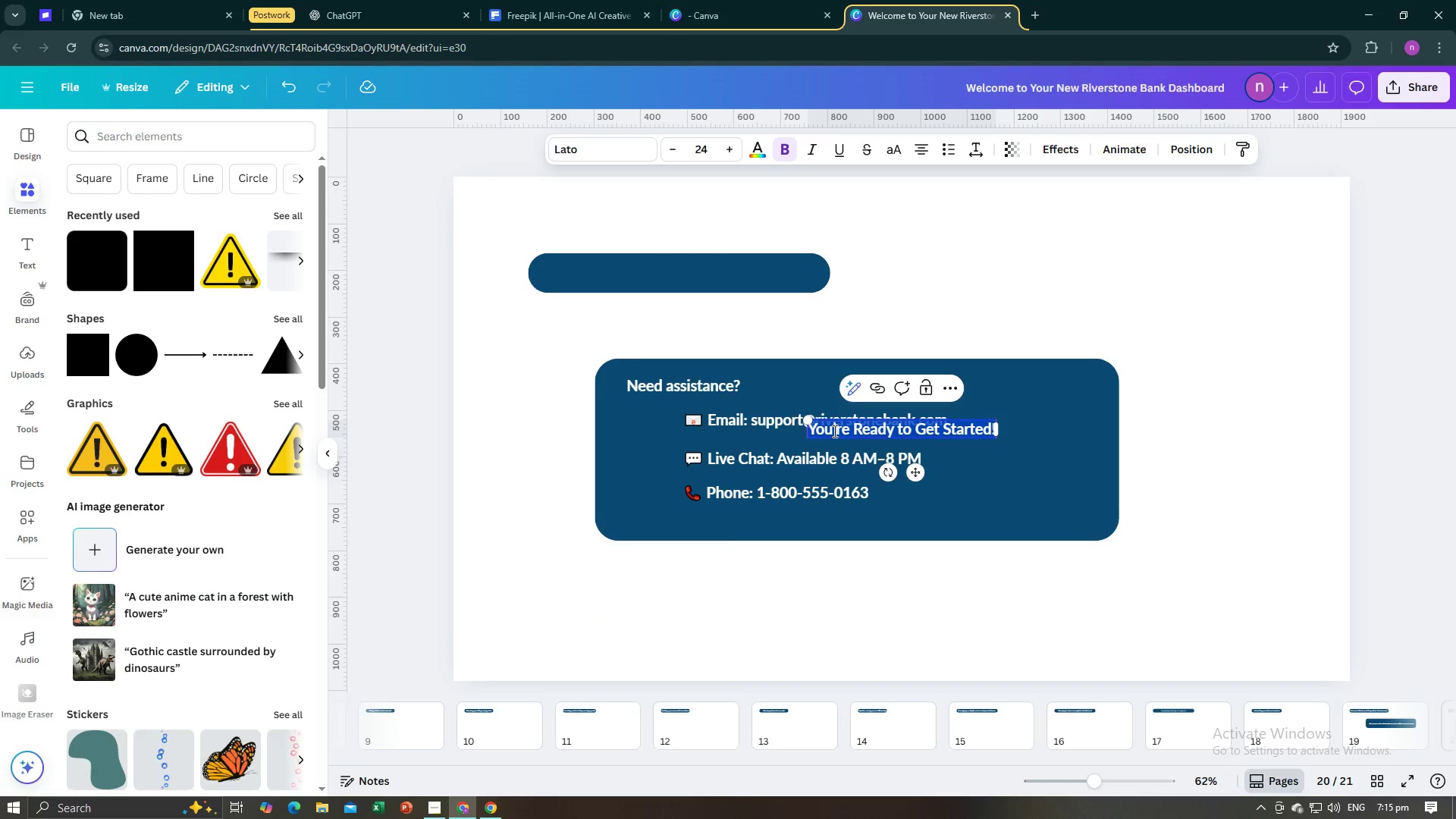 
left_click([782, 453])
 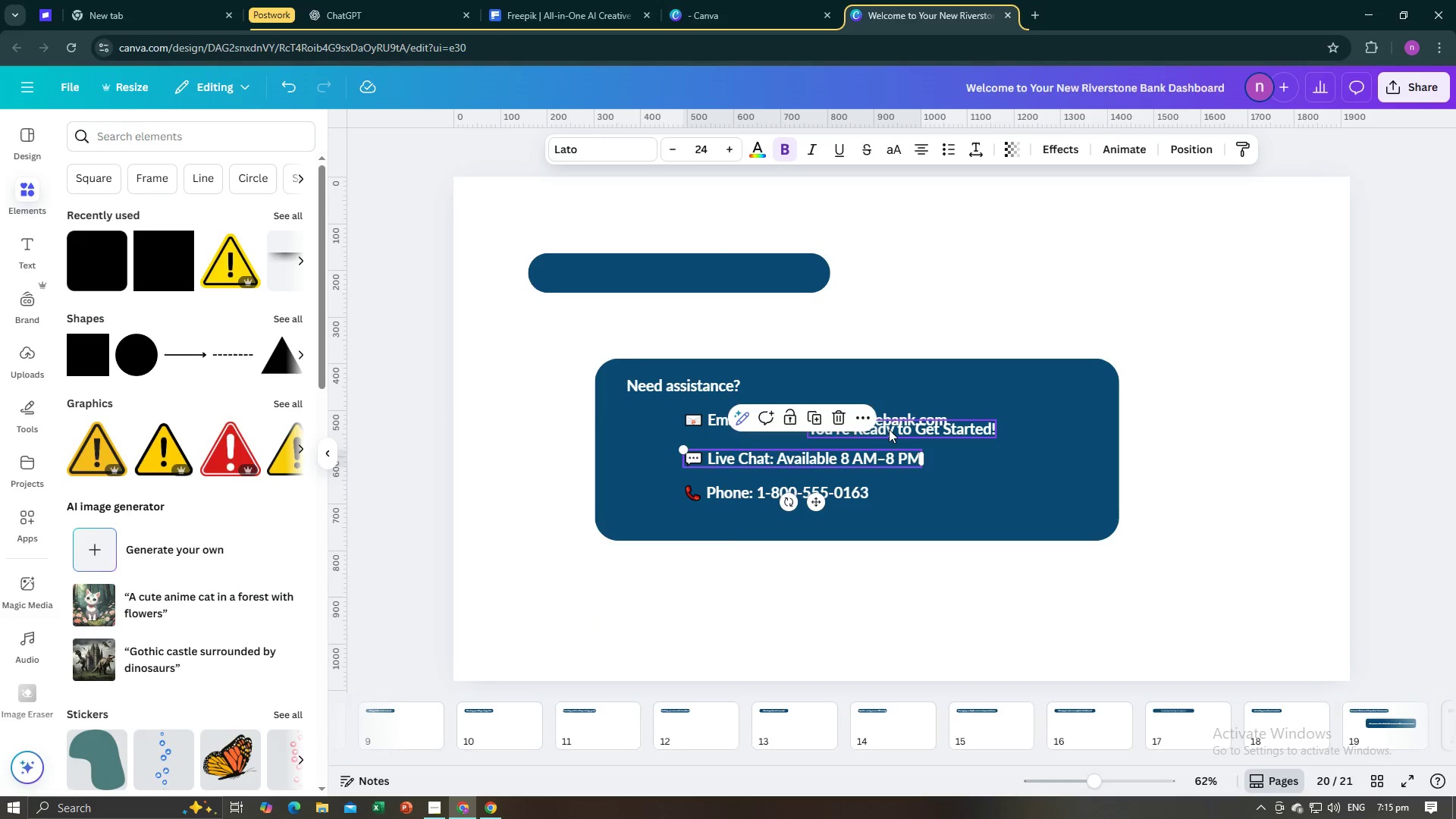 
left_click([889, 429])
 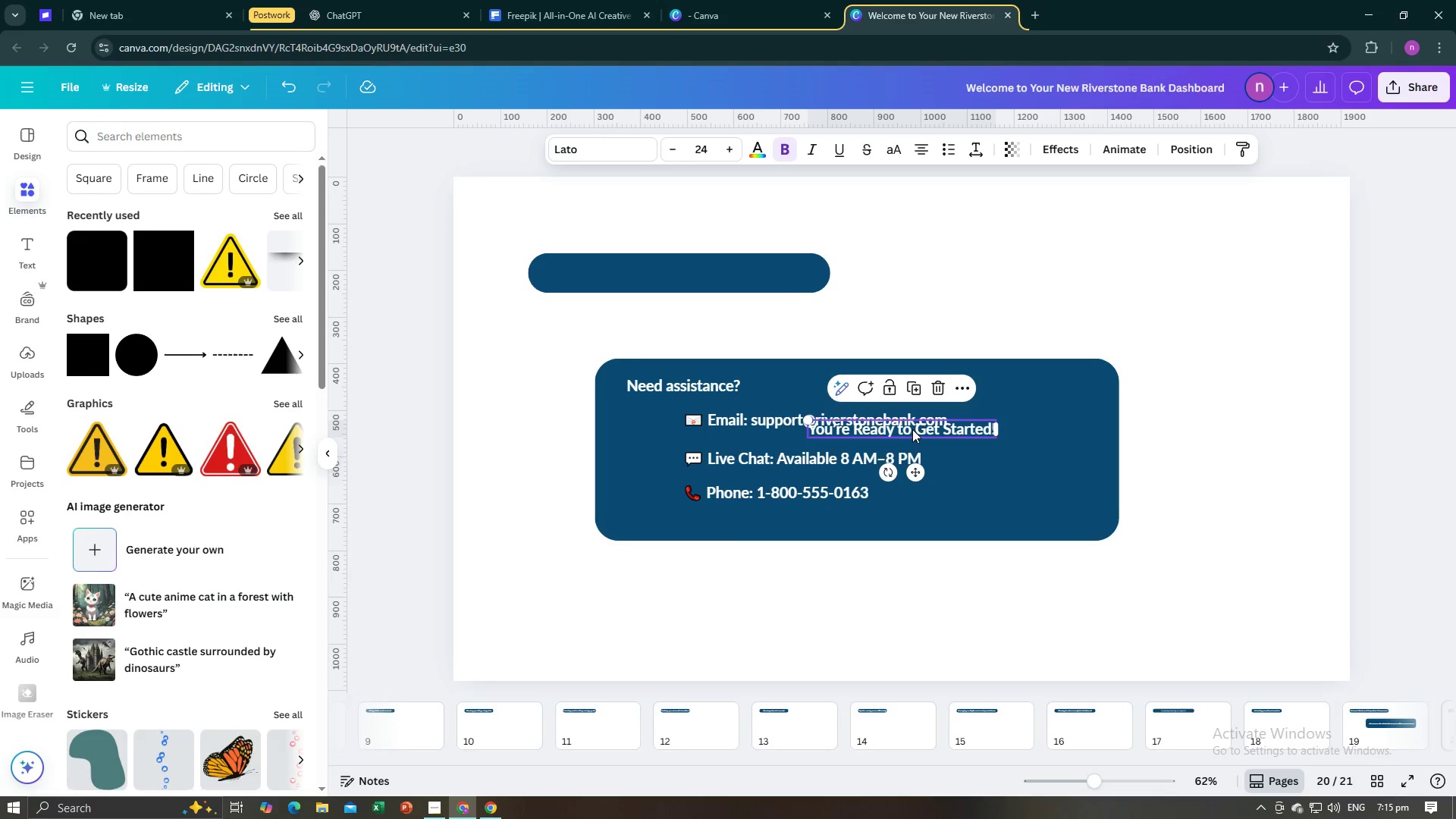 
left_click_drag(start_coordinate=[912, 429], to_coordinate=[686, 277])
 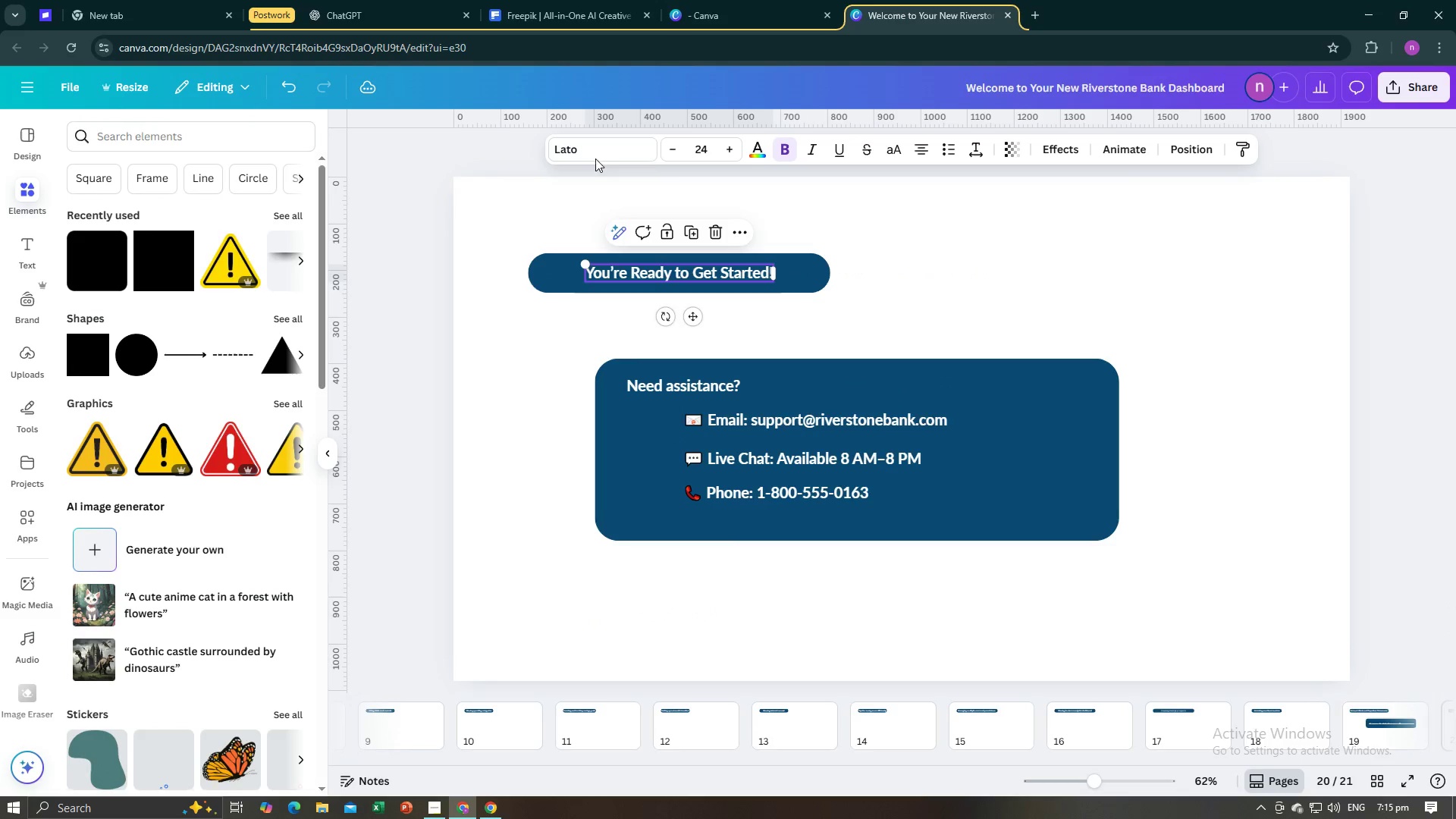 
left_click([605, 152])
 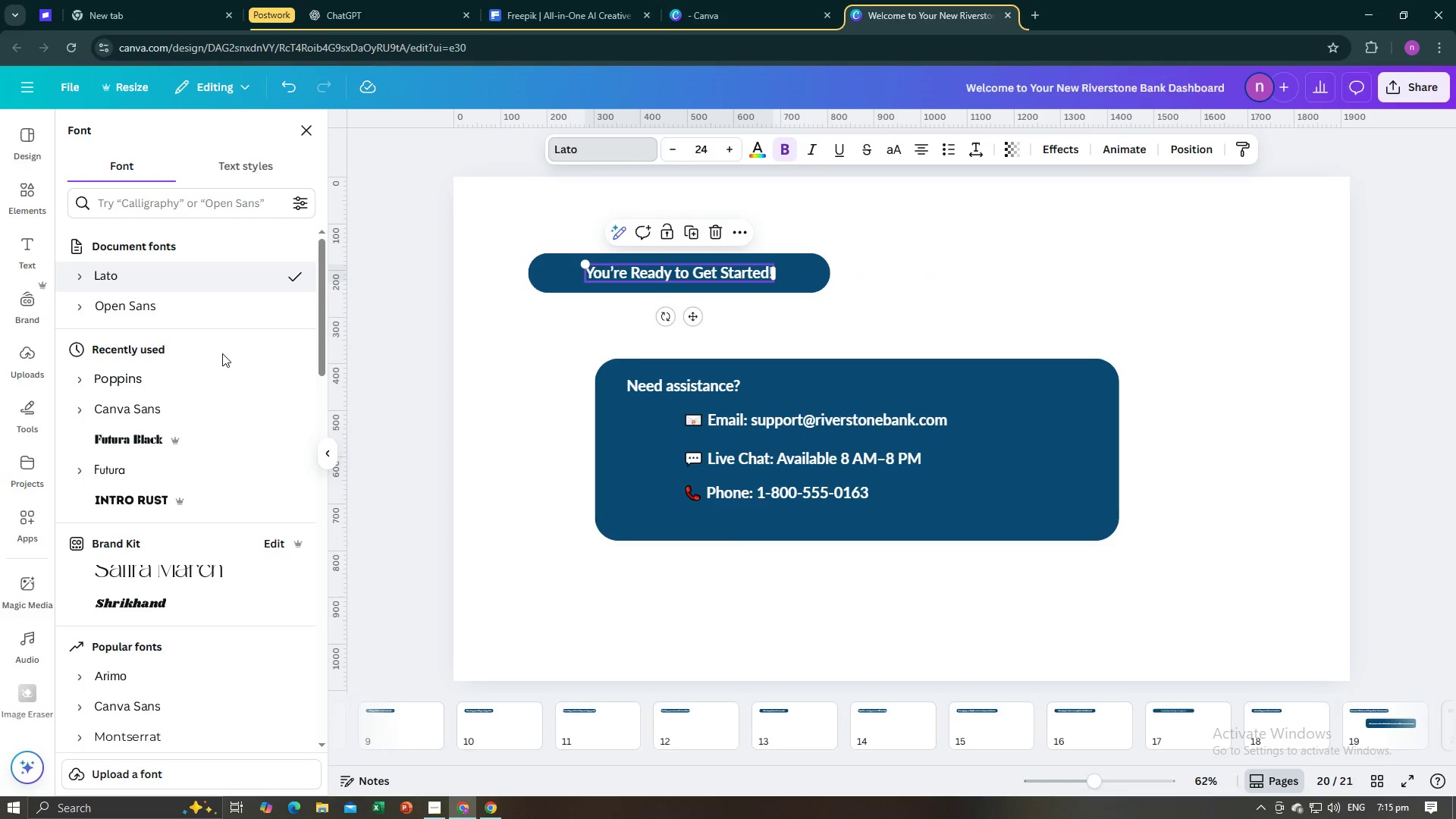 
left_click([213, 319])
 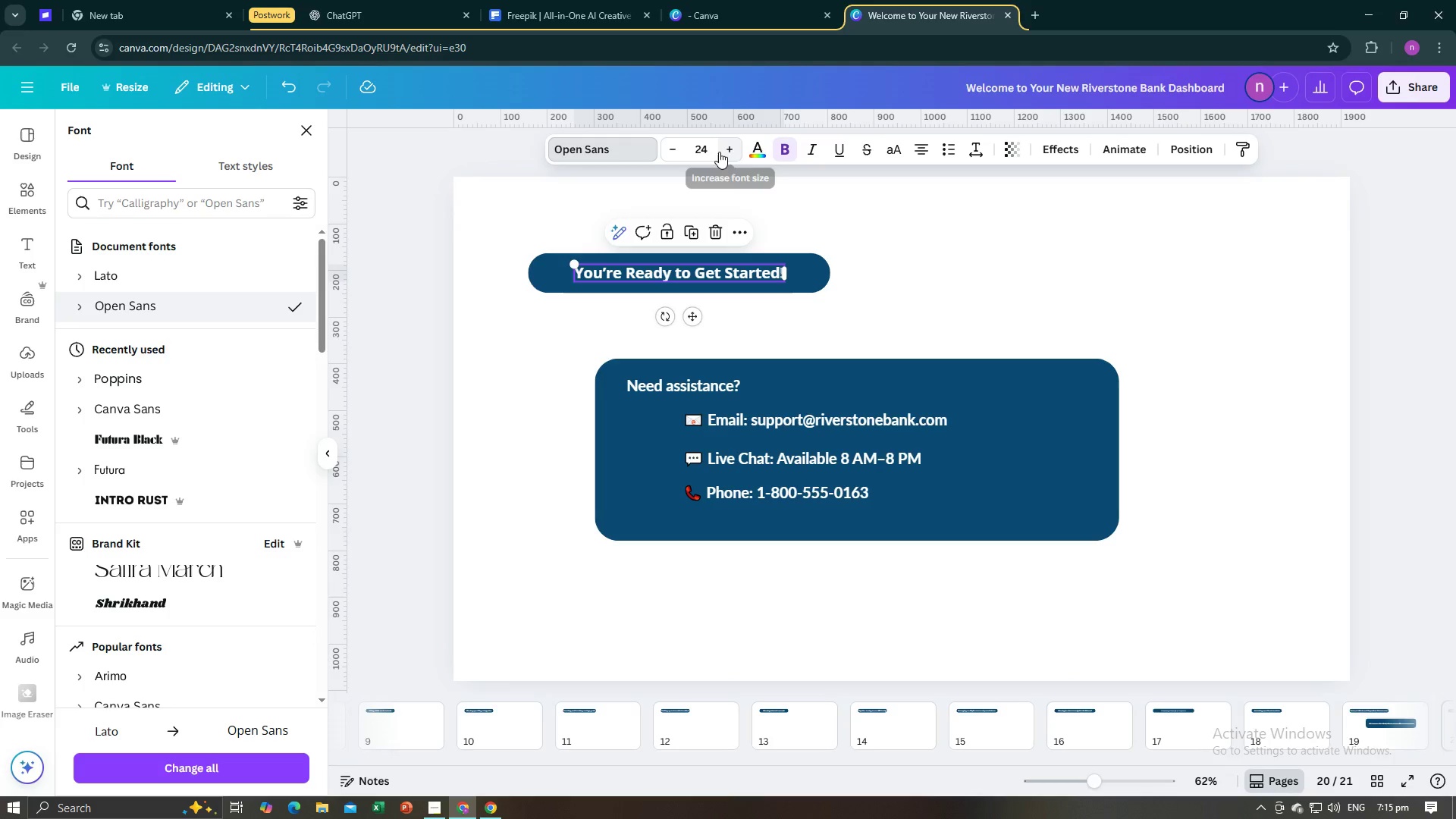 
double_click([721, 152])
 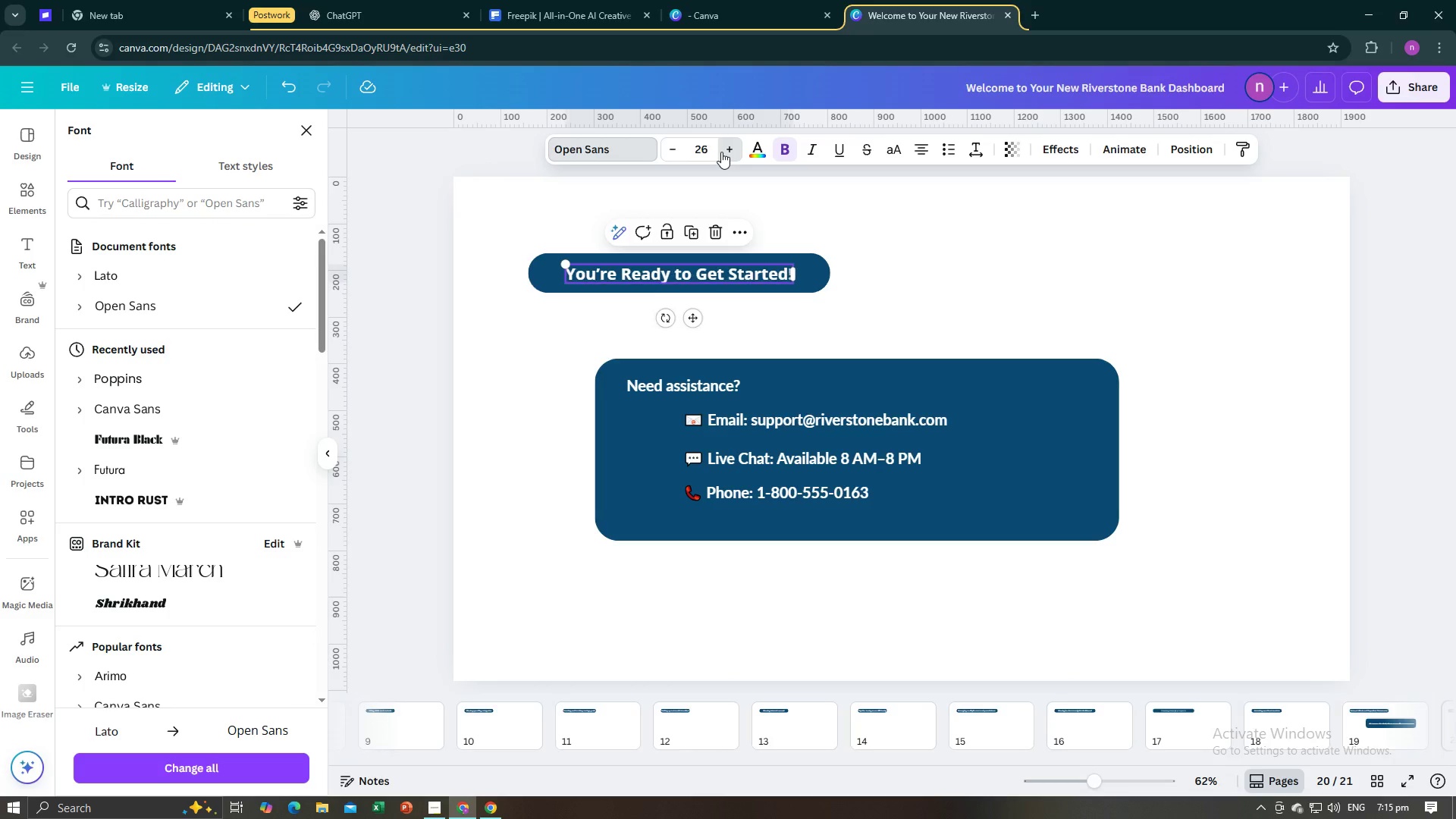 
triple_click([721, 152])
 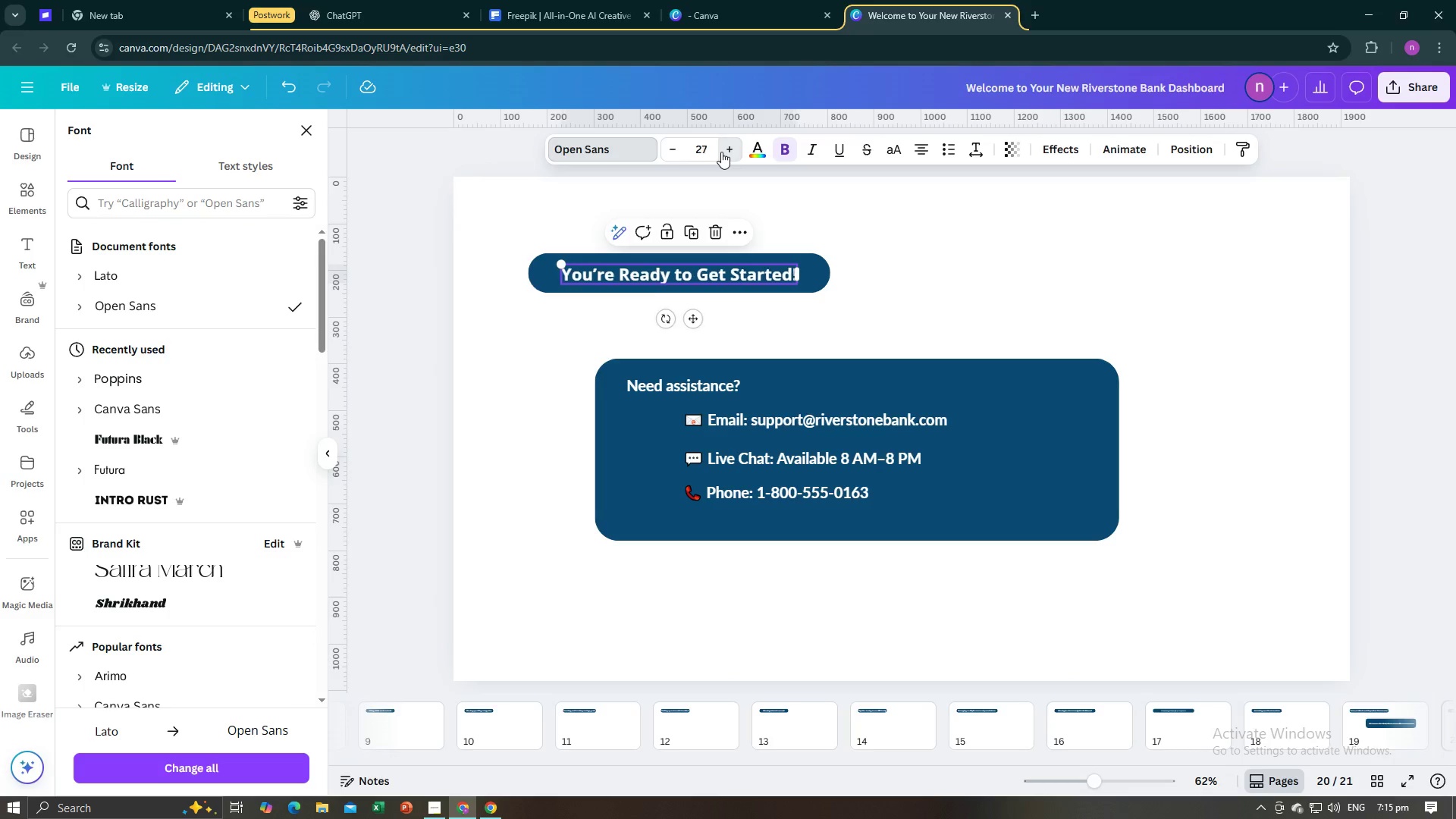 
triple_click([721, 152])
 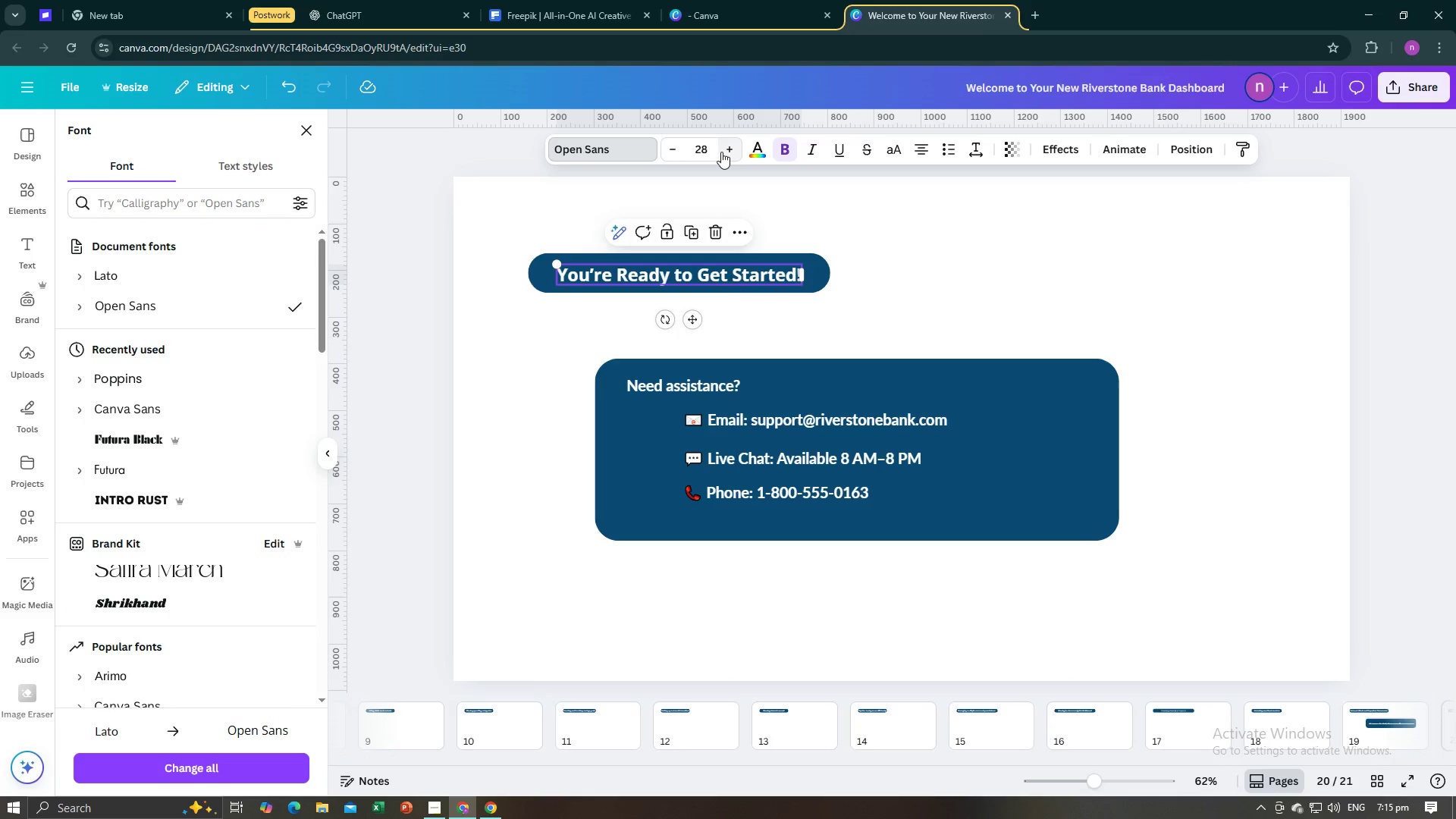 
triple_click([721, 152])
 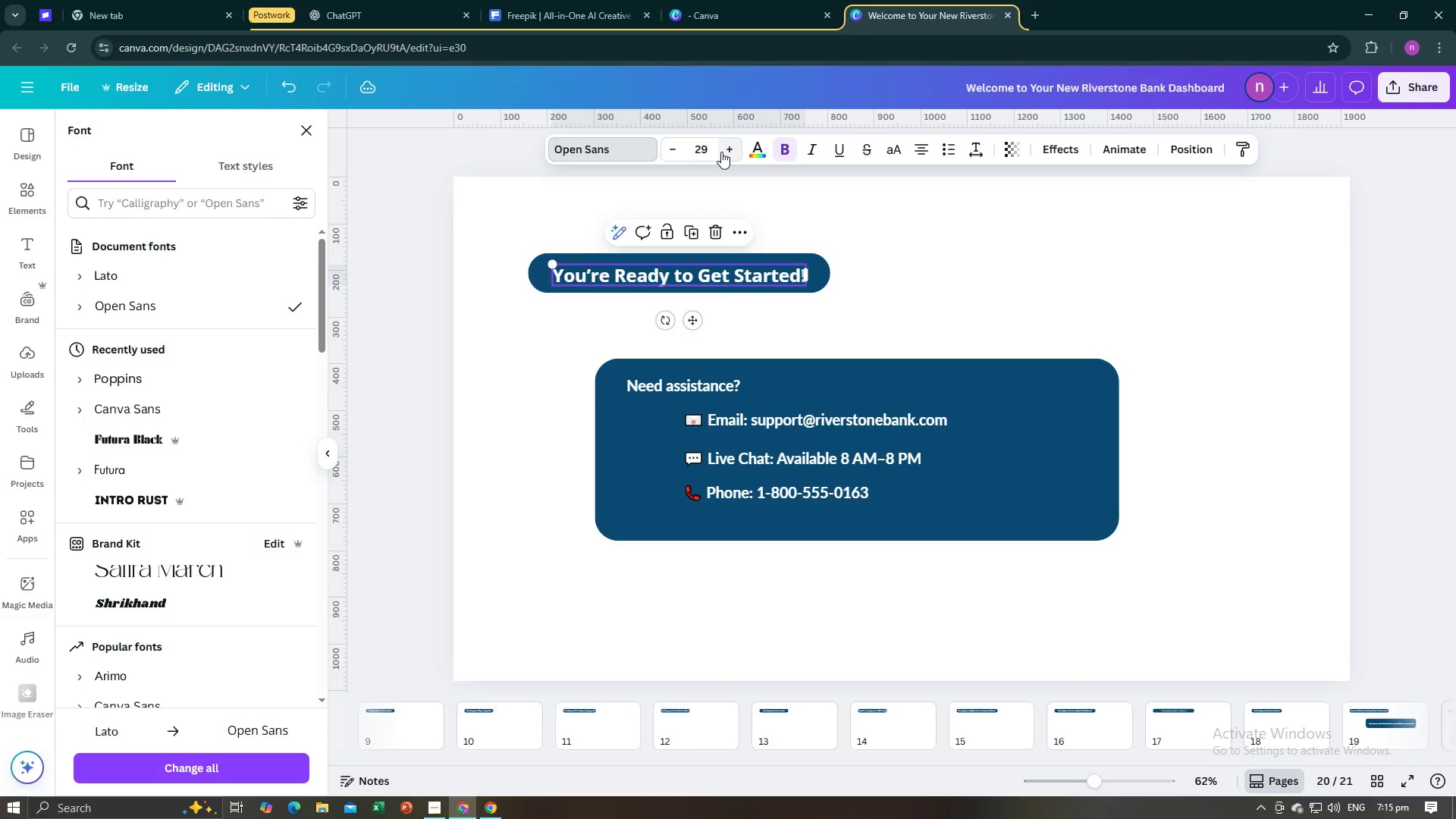 
triple_click([721, 152])
 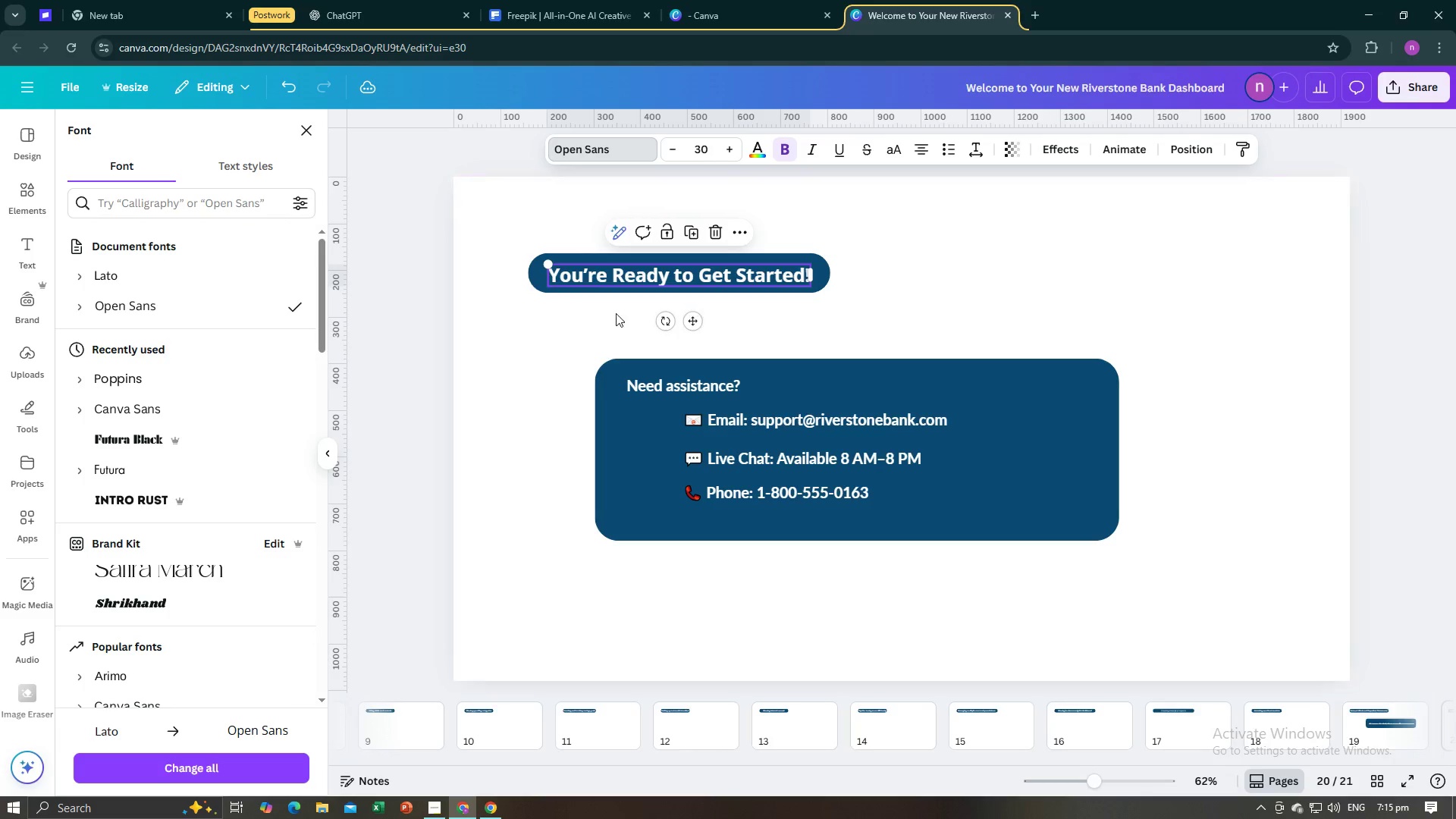 
left_click([570, 313])
 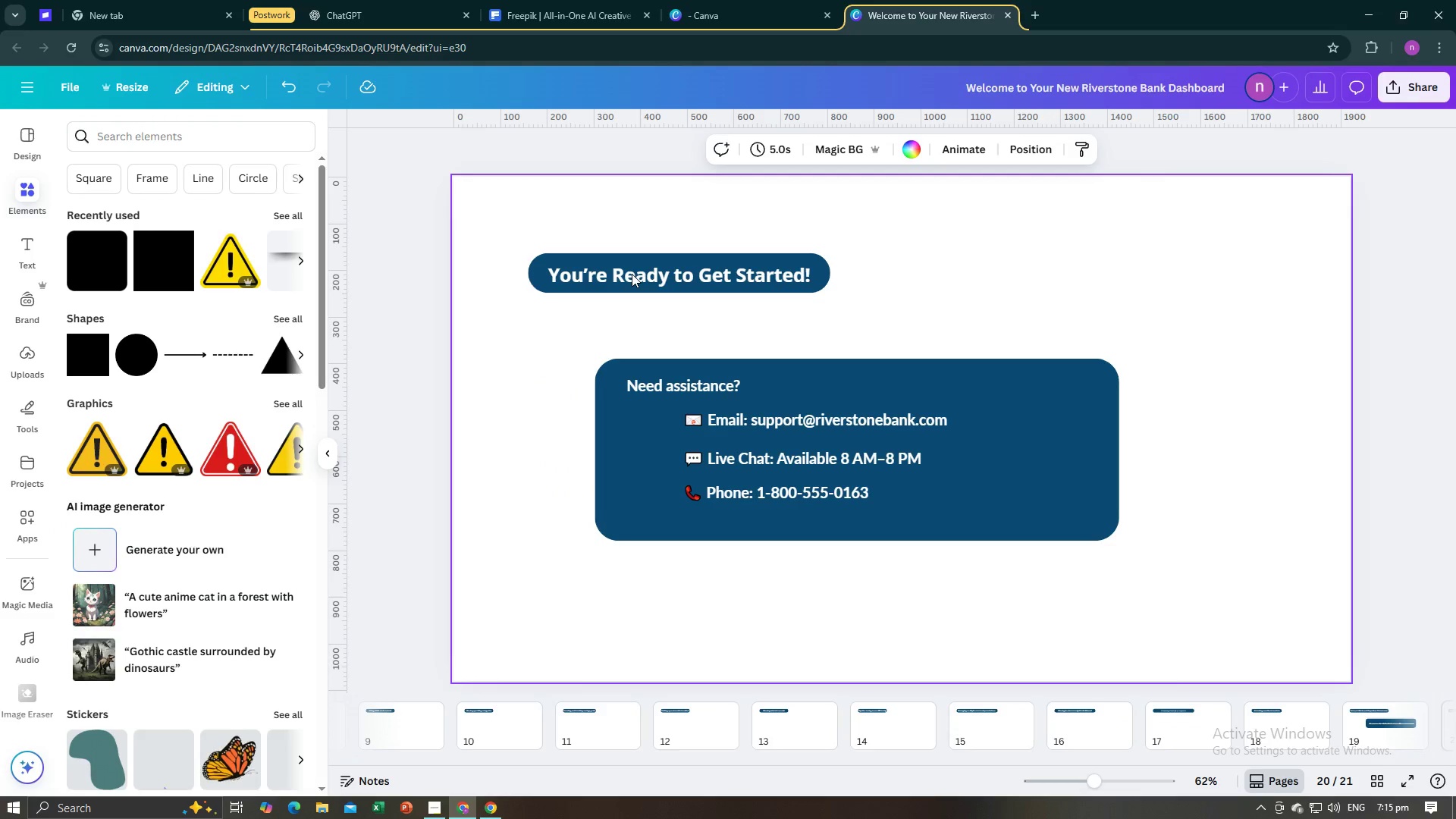 
left_click([632, 274])
 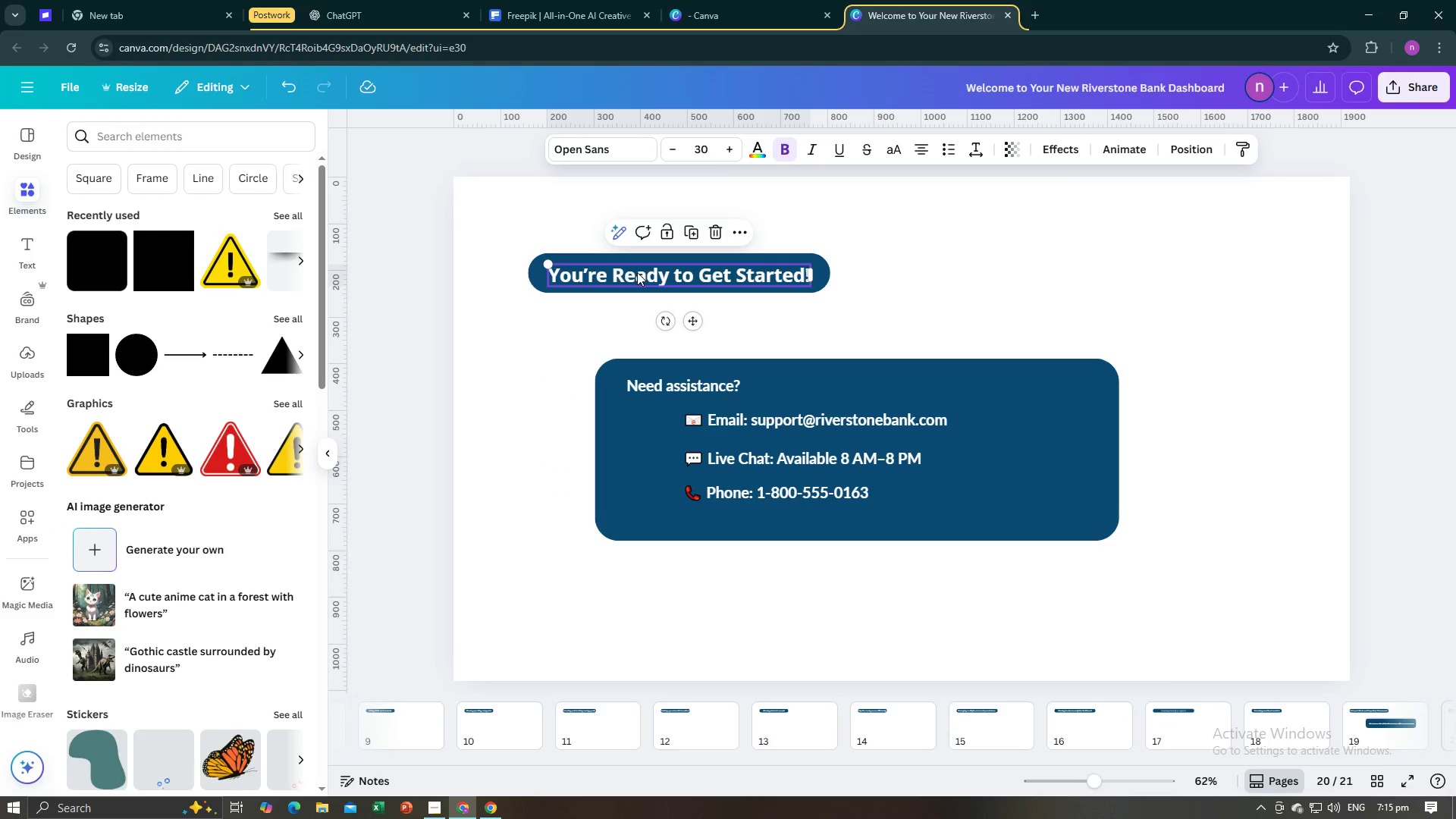 
left_click_drag(start_coordinate=[637, 272], to_coordinate=[638, 267])
 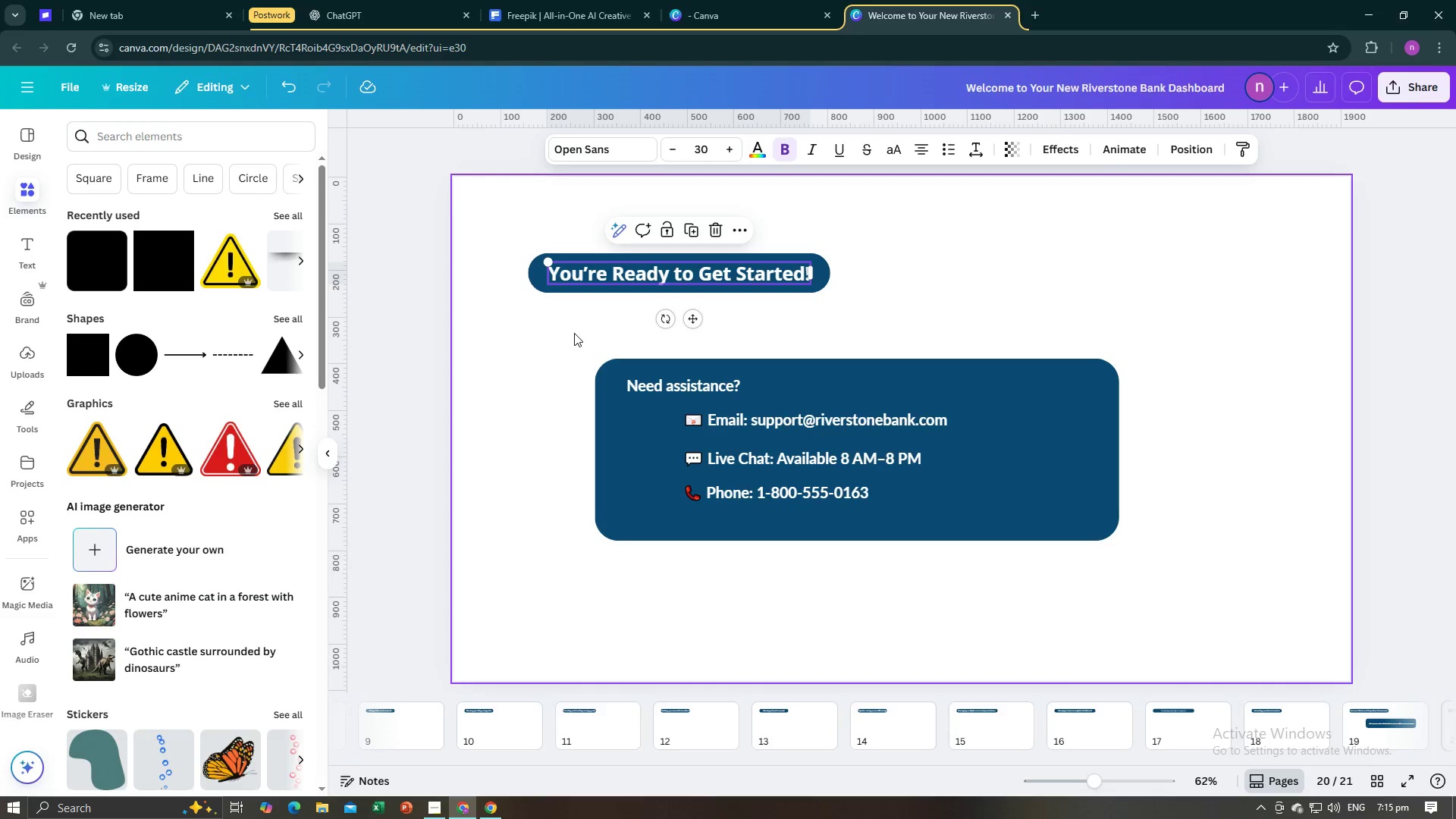 
left_click([574, 333])
 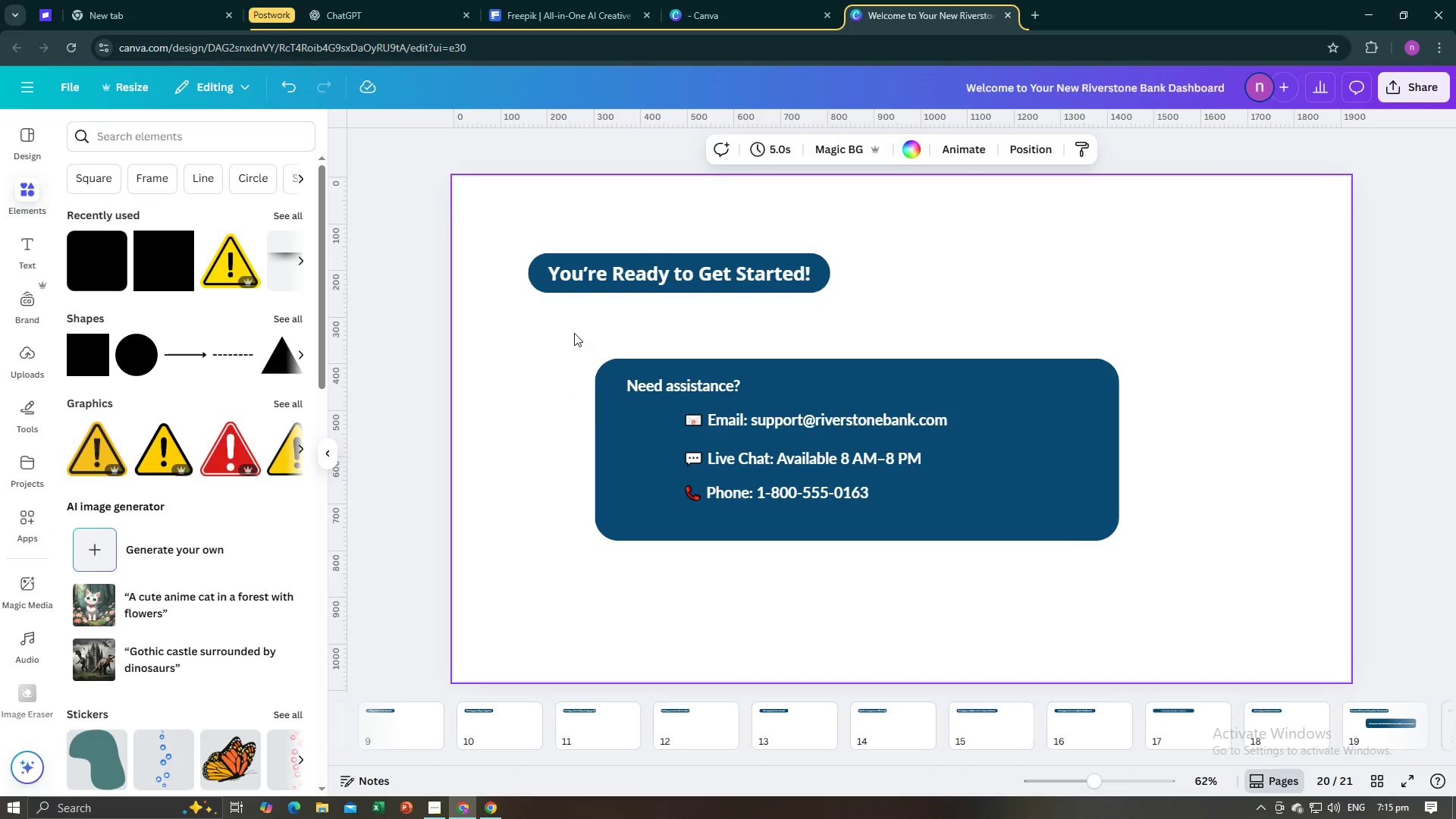 
key(Alt+AltLeft)
 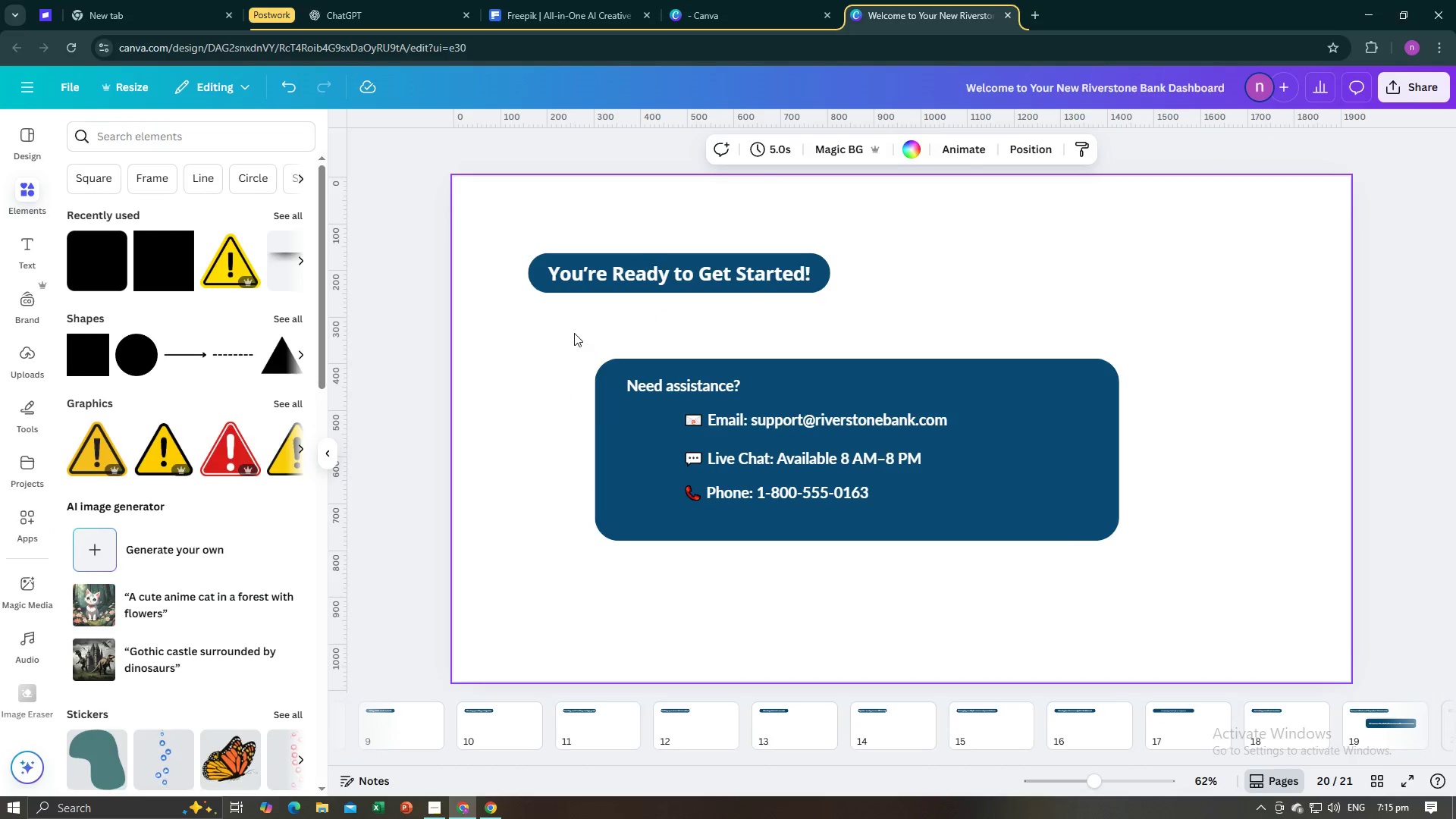 
key(Alt+Tab)
 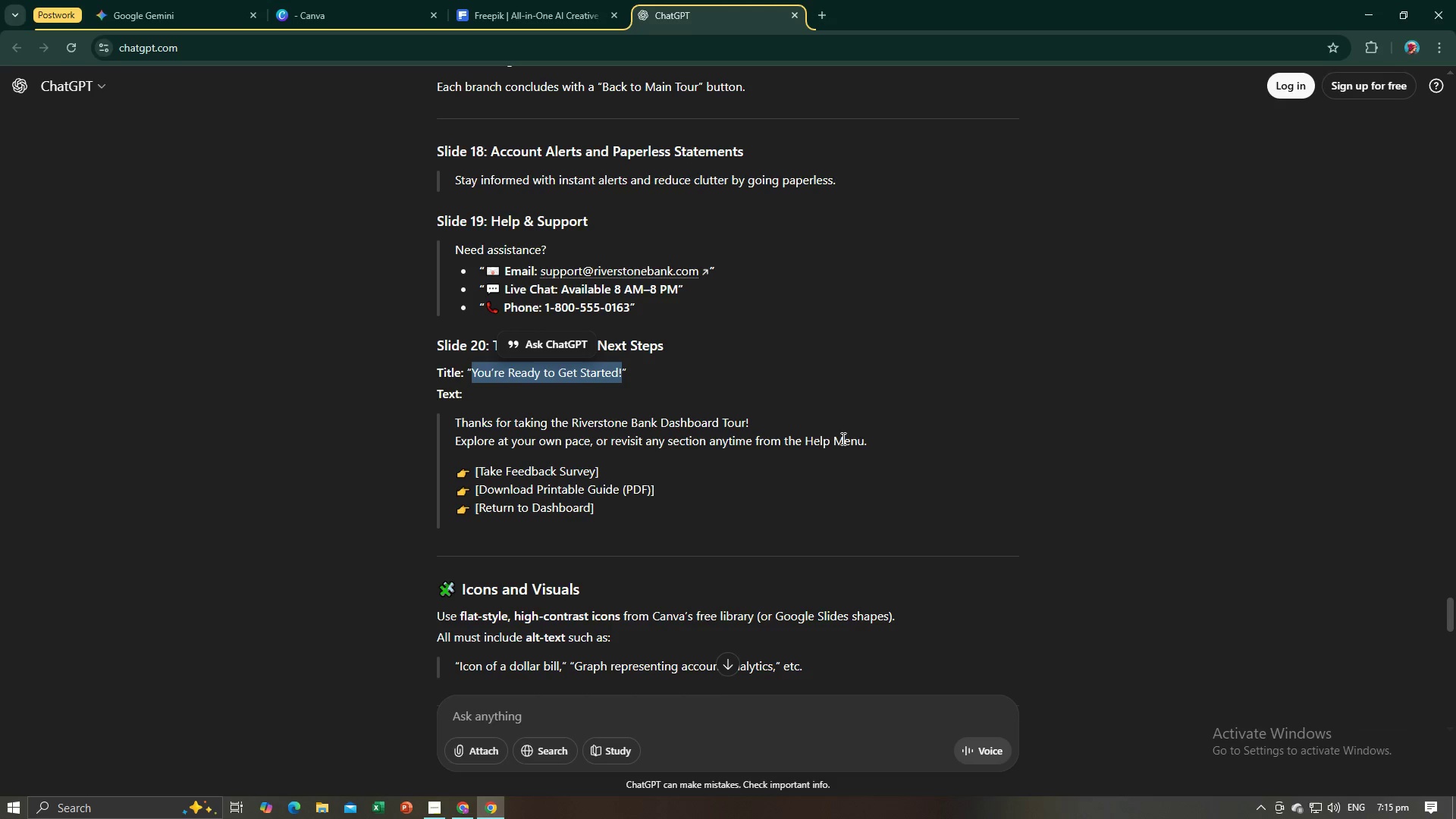 
left_click_drag(start_coordinate=[874, 441], to_coordinate=[456, 427])
 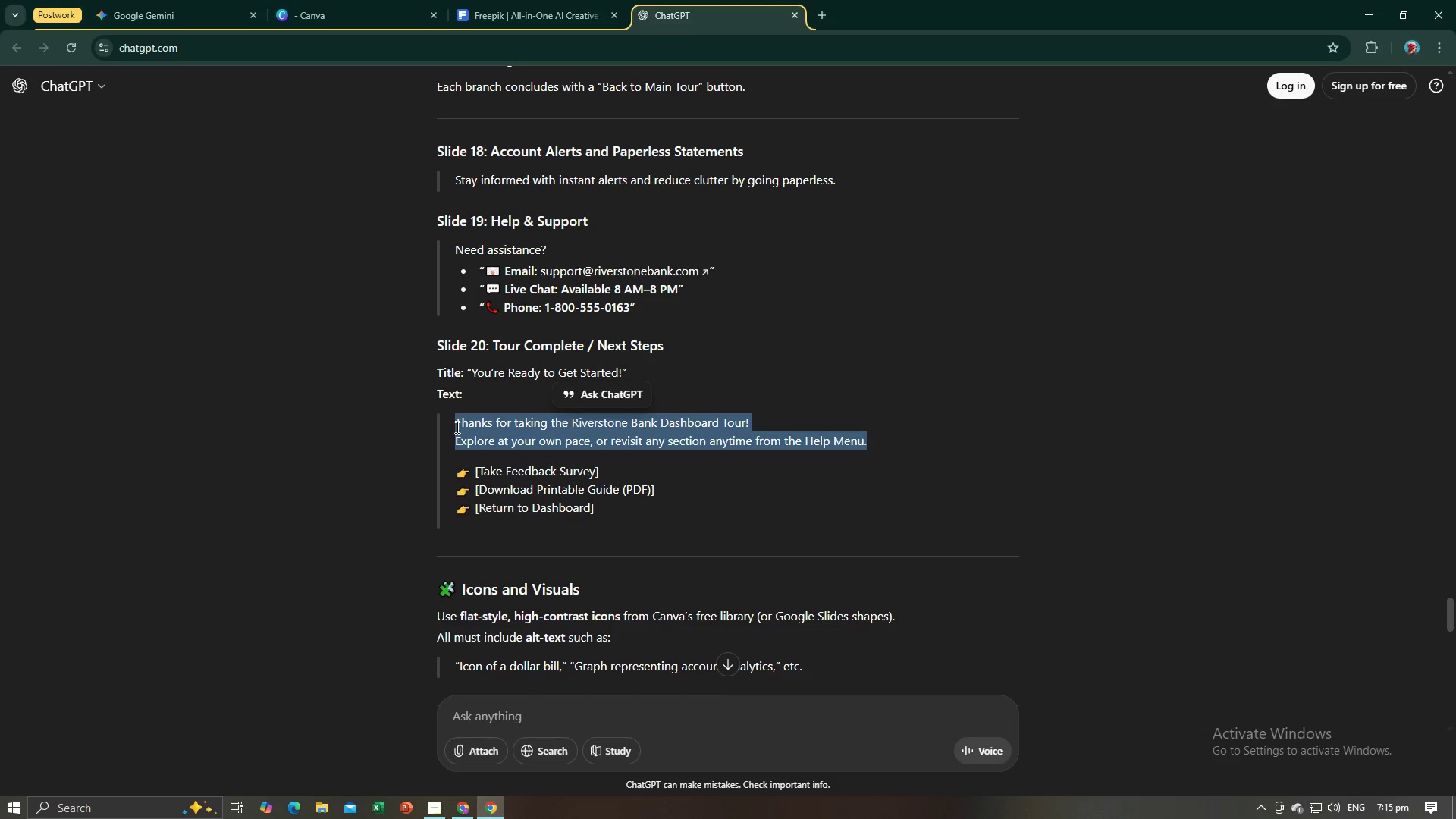 
key(Control+C)
 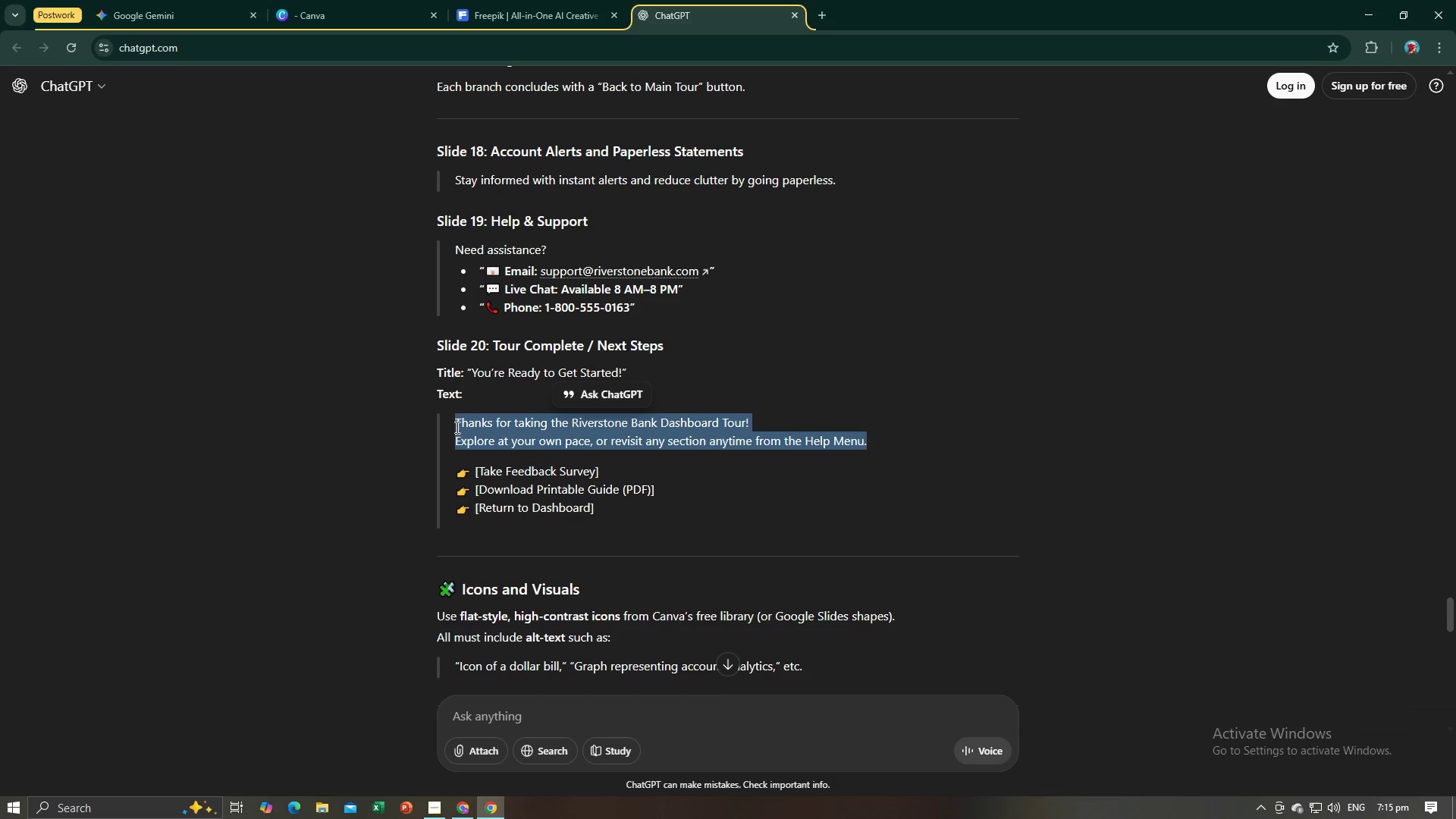 
key(Control+C)
 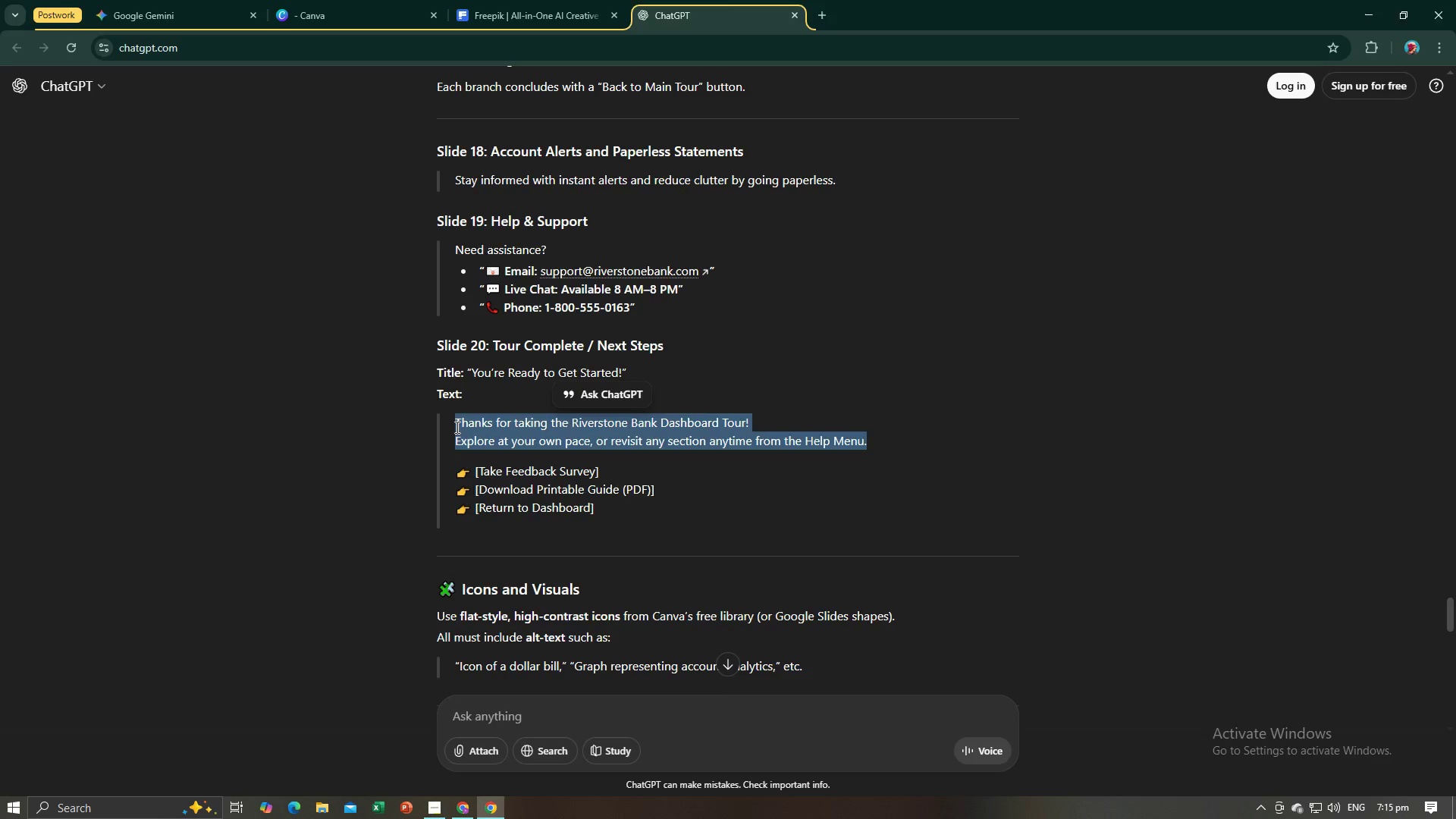 
key(Alt+AltLeft)
 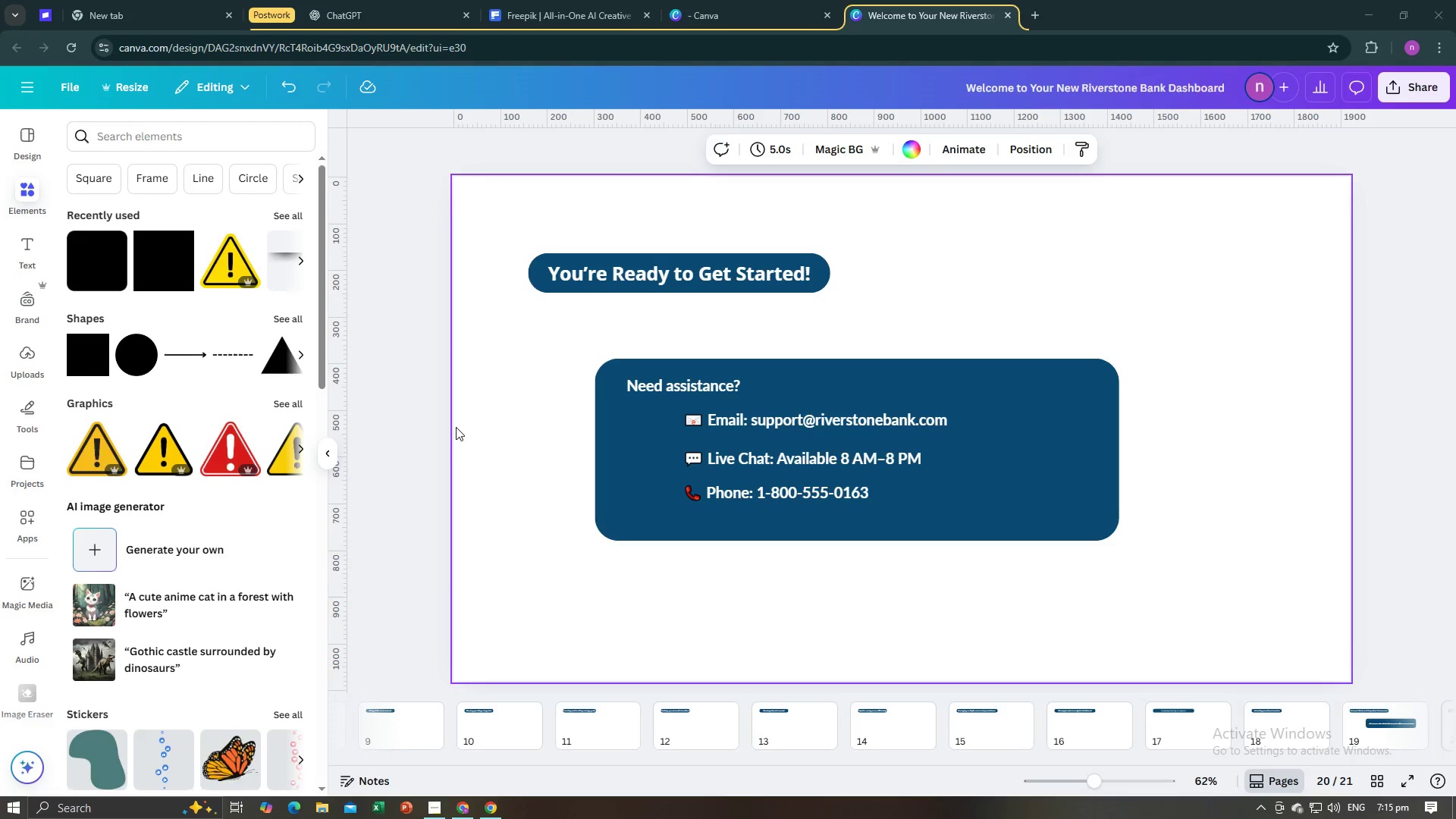 
key(Alt+Tab)
 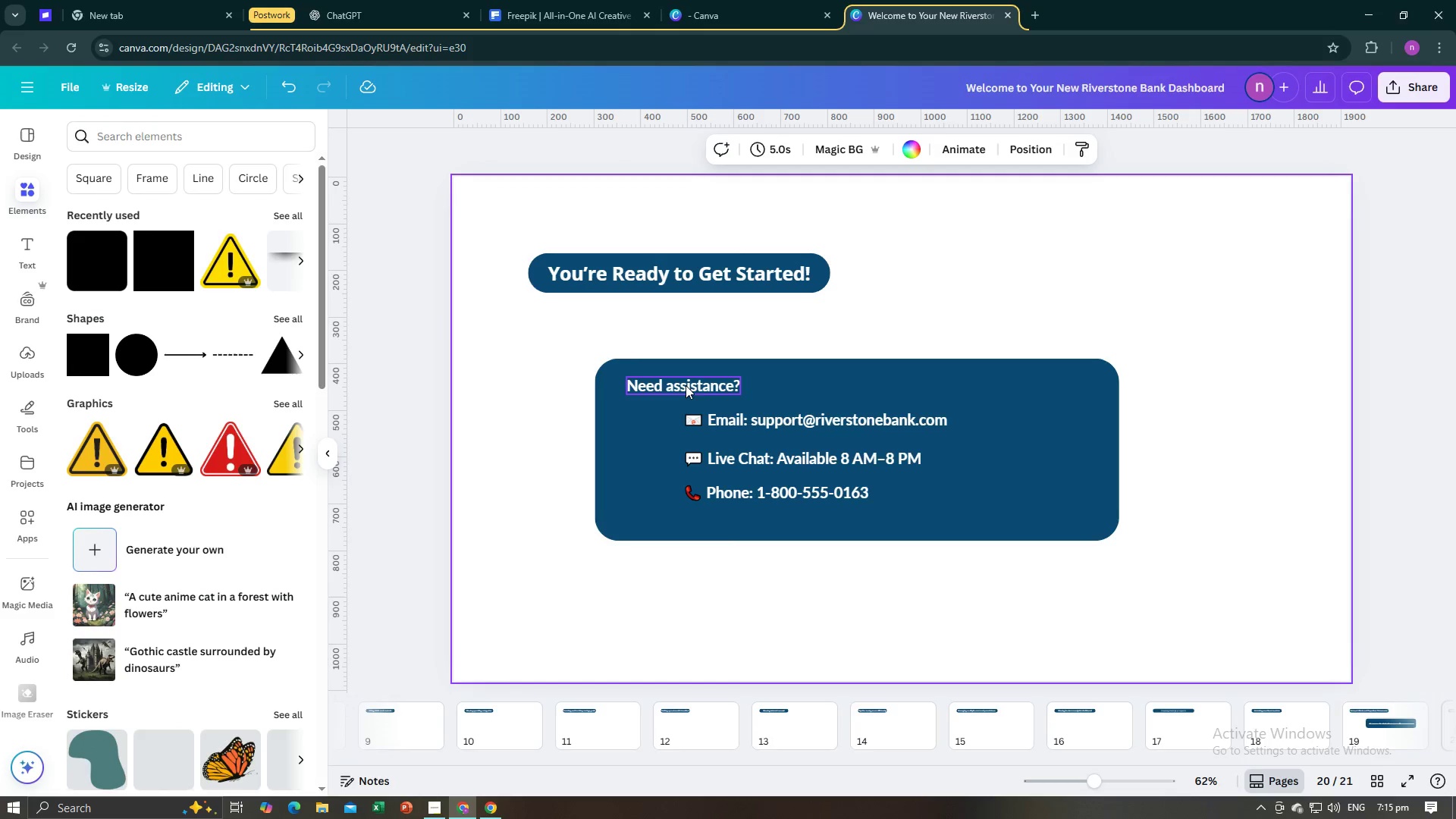 
left_click([685, 385])
 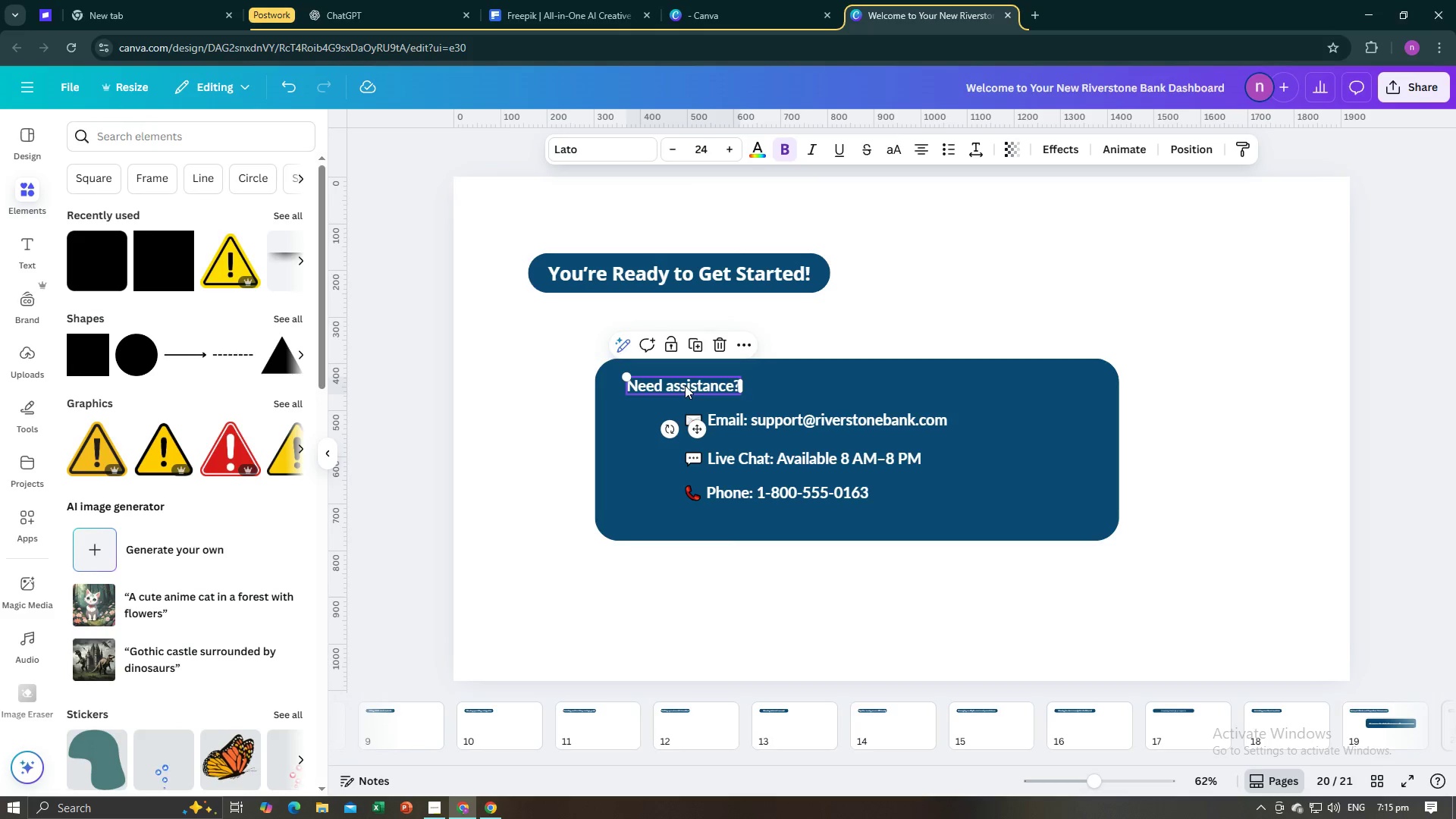 
key(Backspace)
 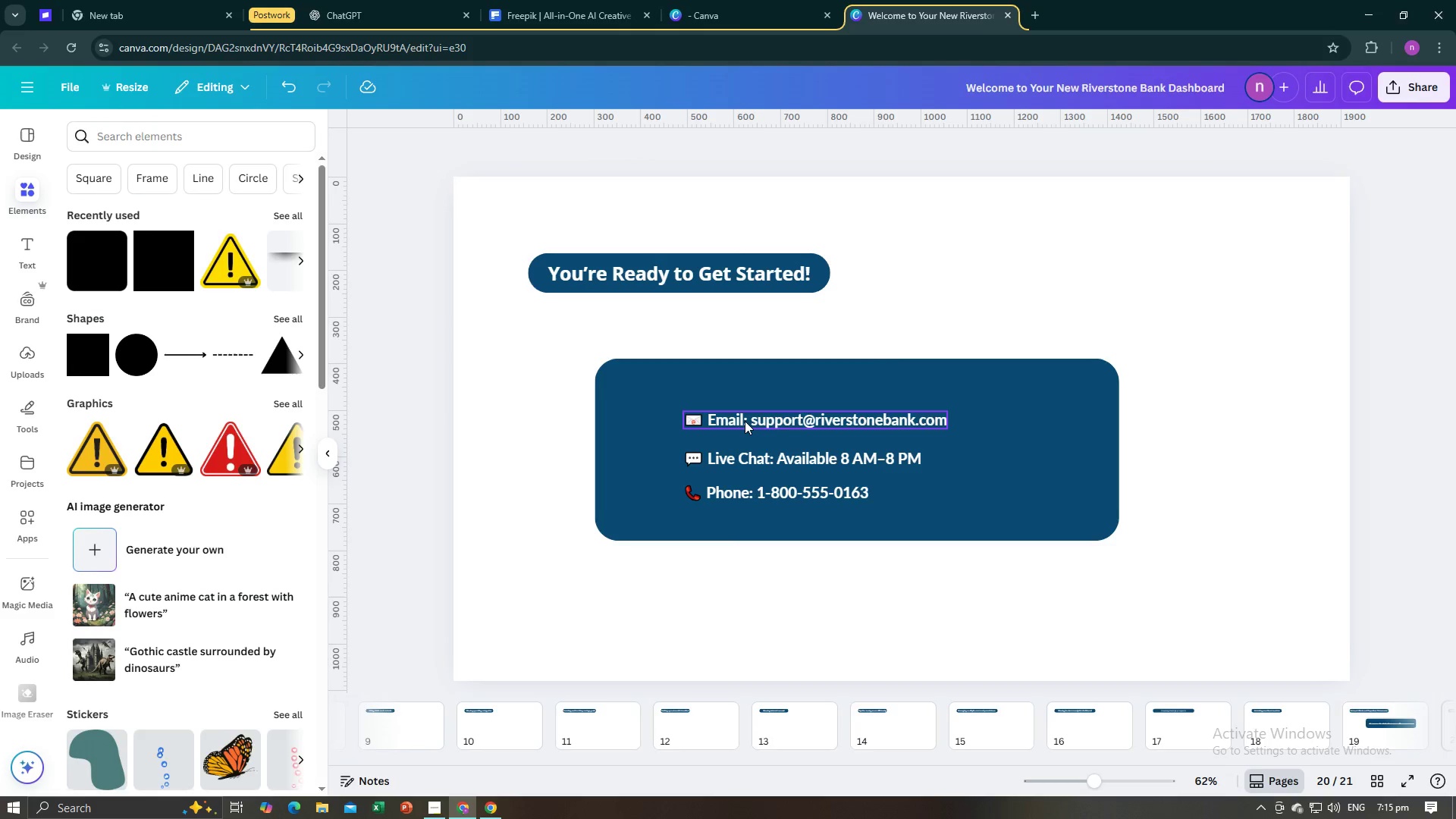 
key(Backspace)
 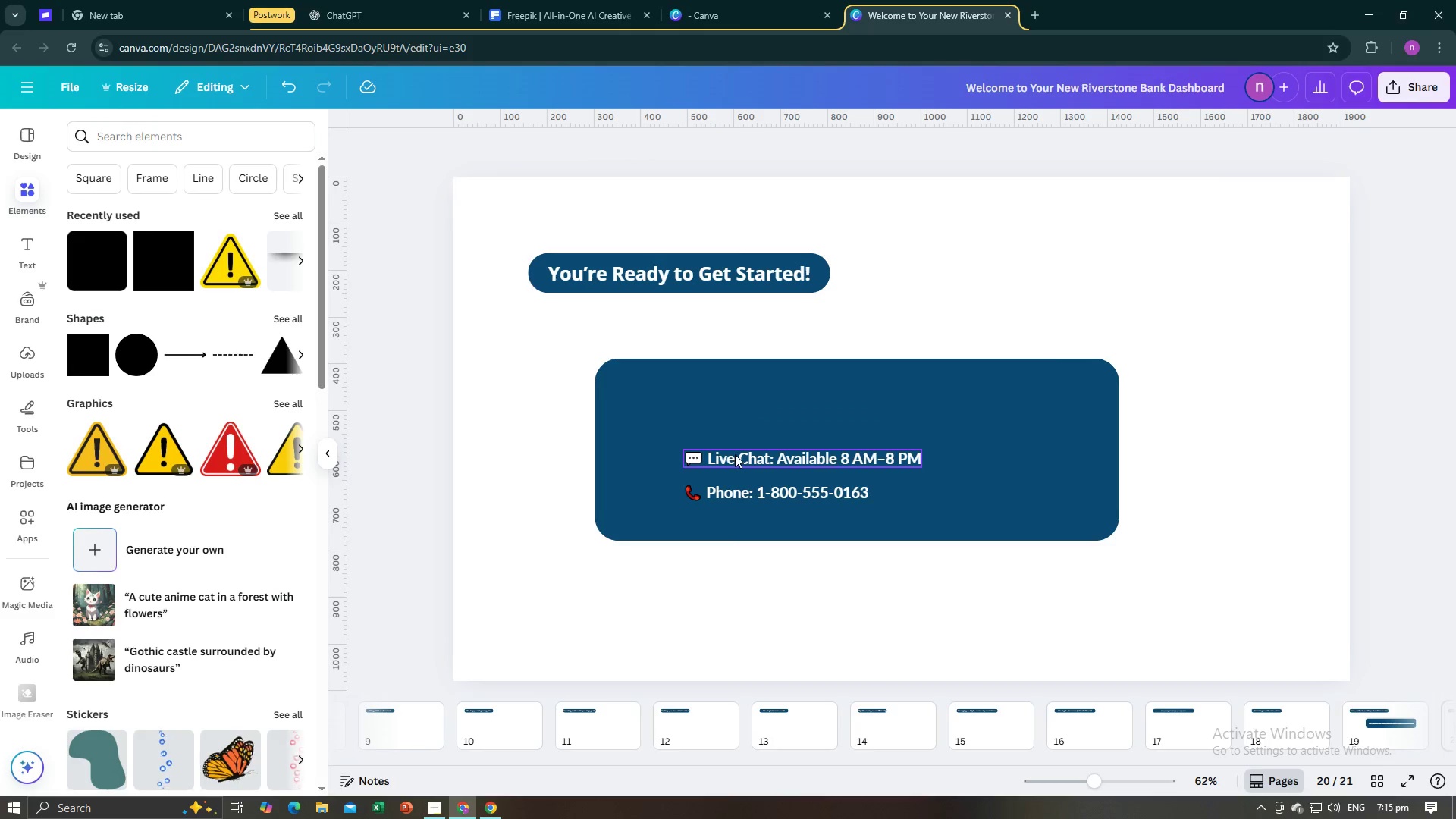 
left_click([735, 454])
 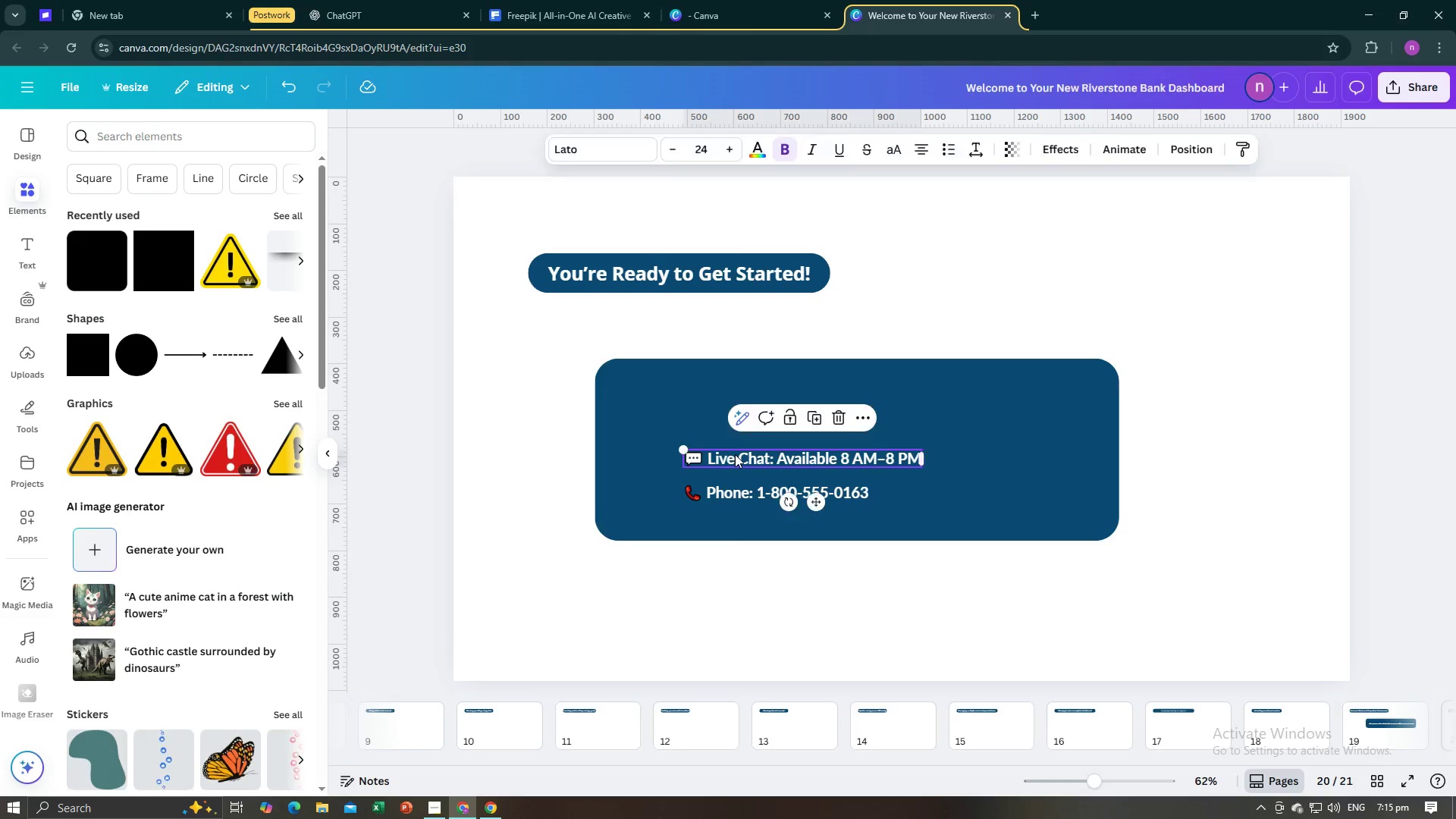 
key(Backspace)
 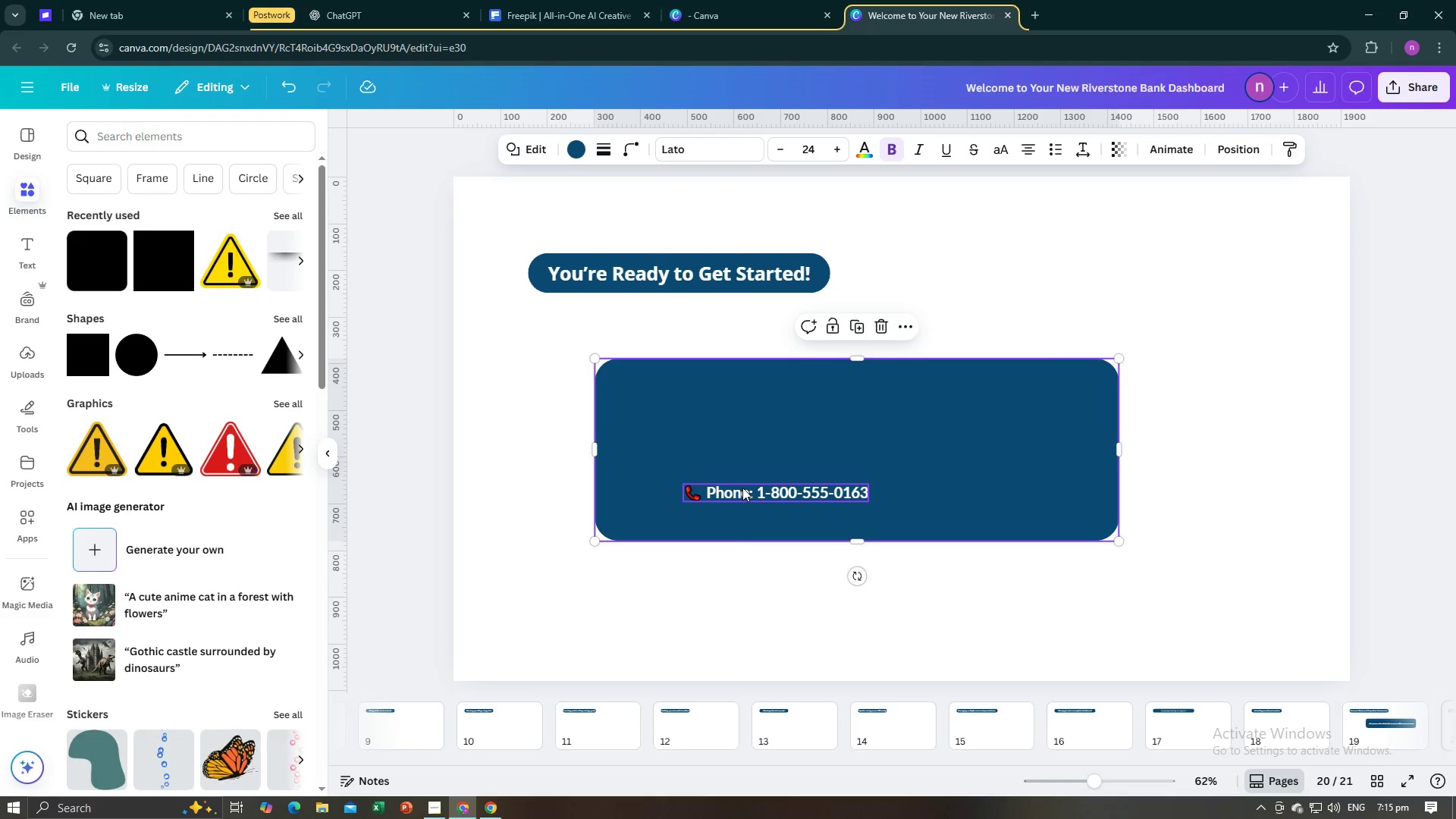 
triple_click([742, 488])
 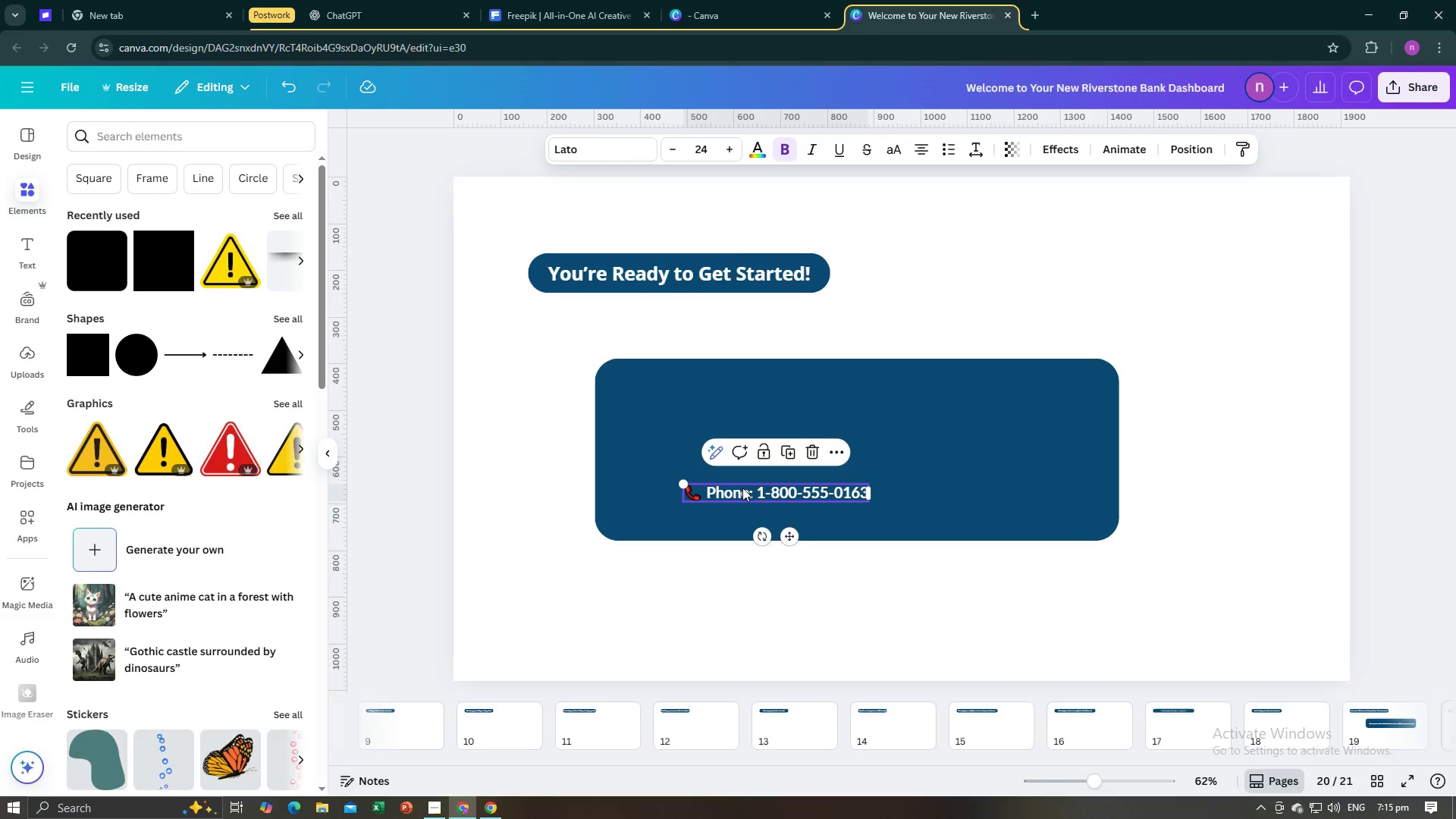 
key(Backspace)
 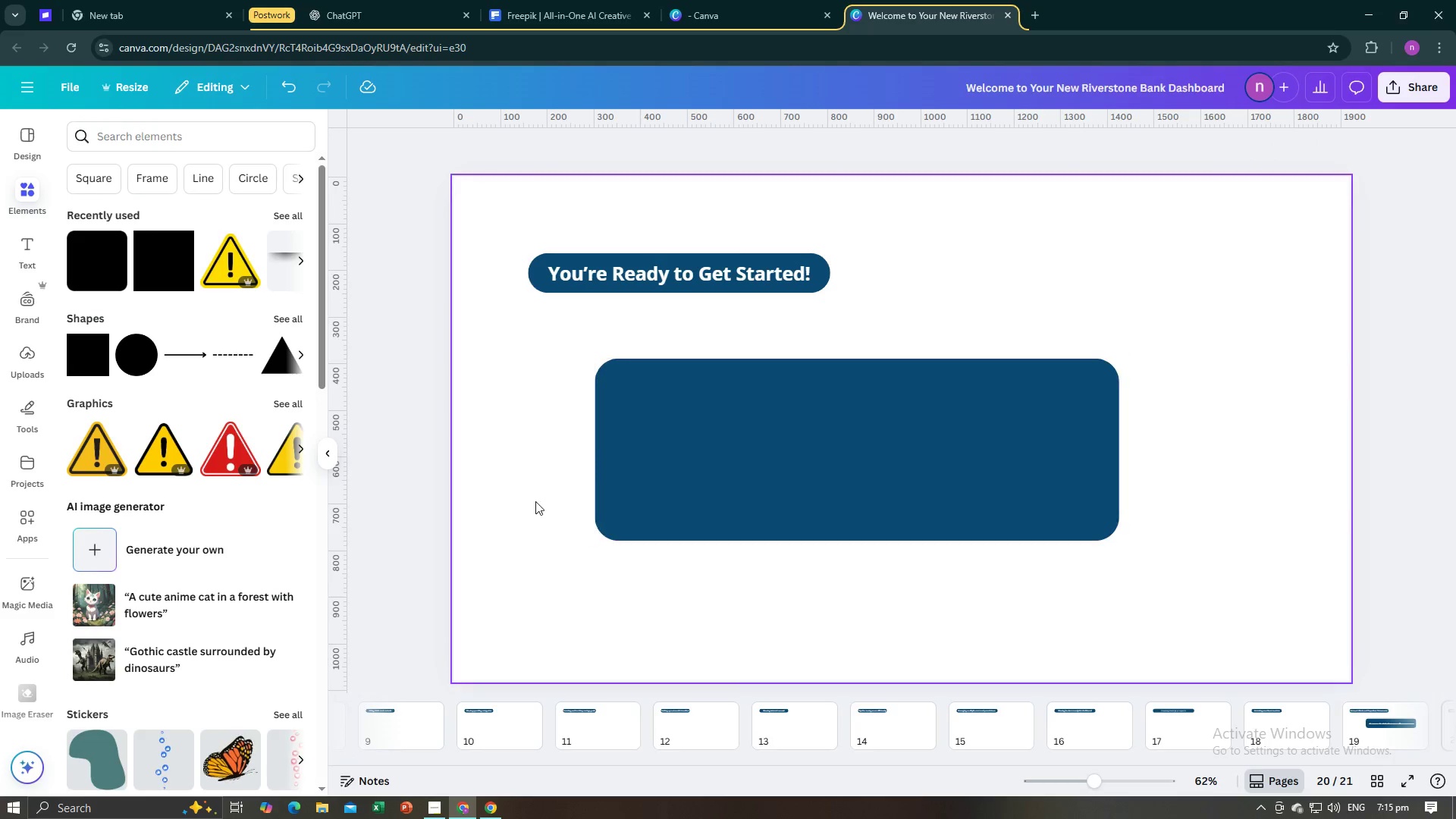 
left_click([527, 501])
 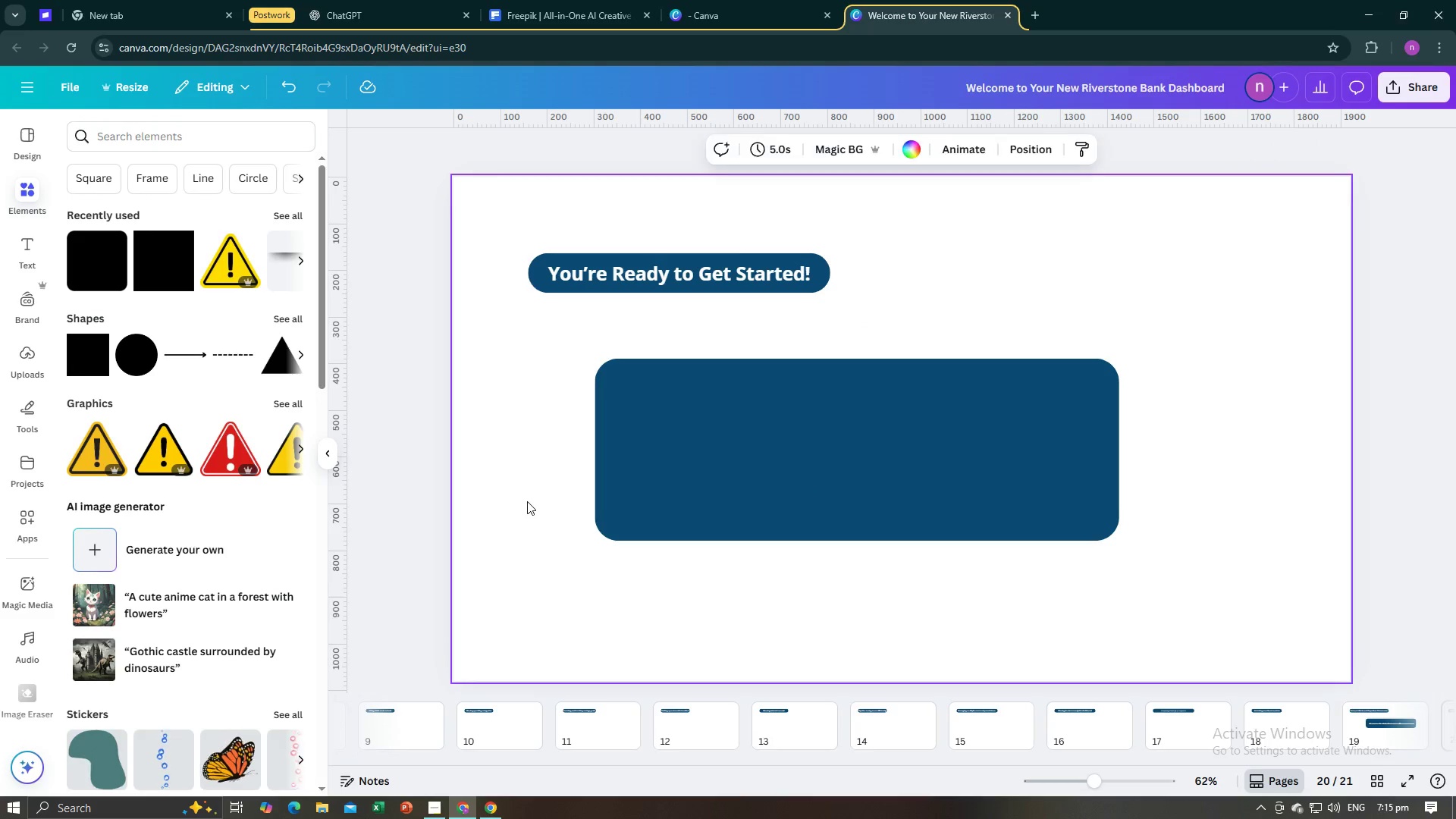 
key(Control+V)
 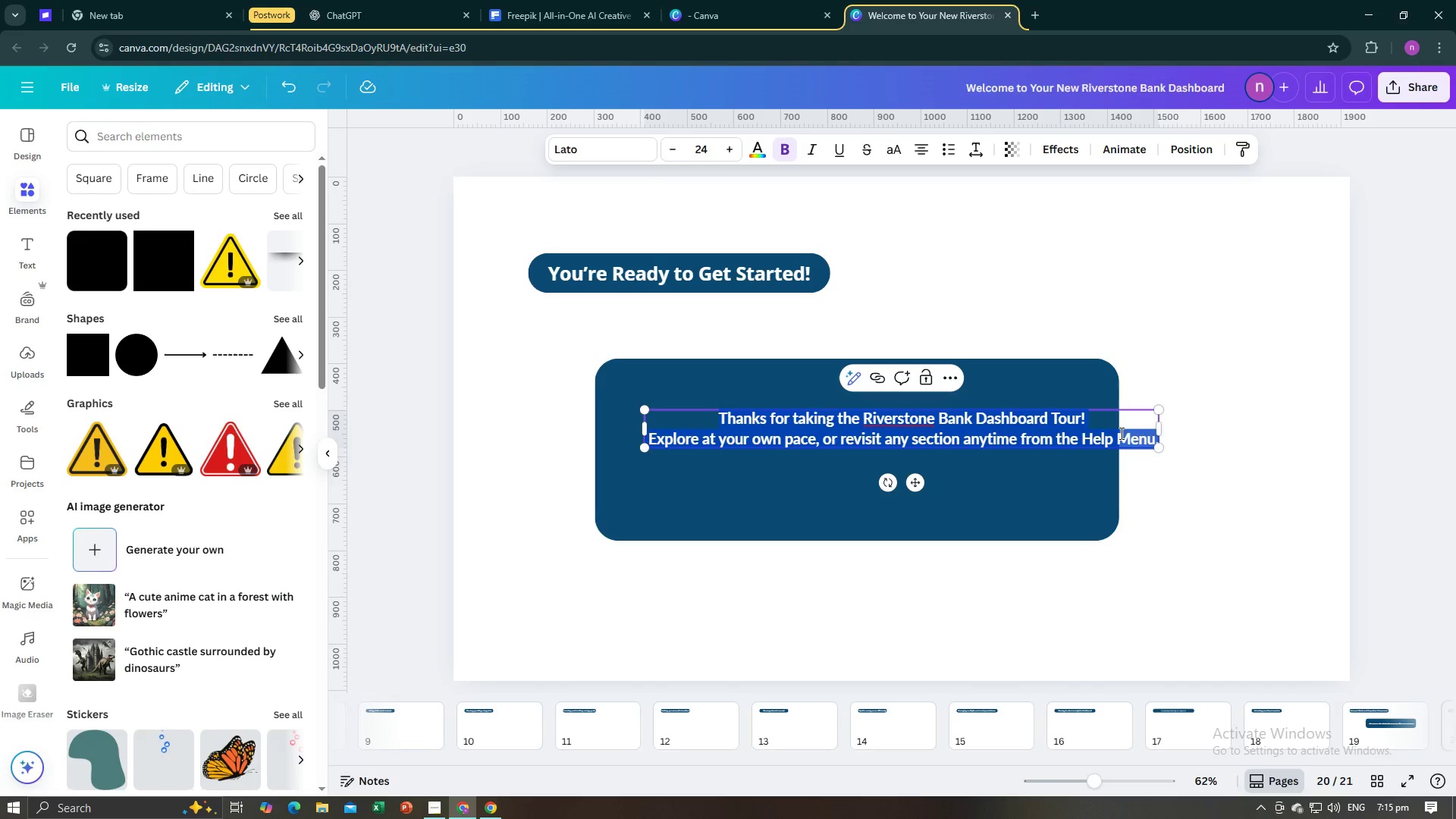 
left_click_drag(start_coordinate=[1163, 428], to_coordinate=[1080, 446])
 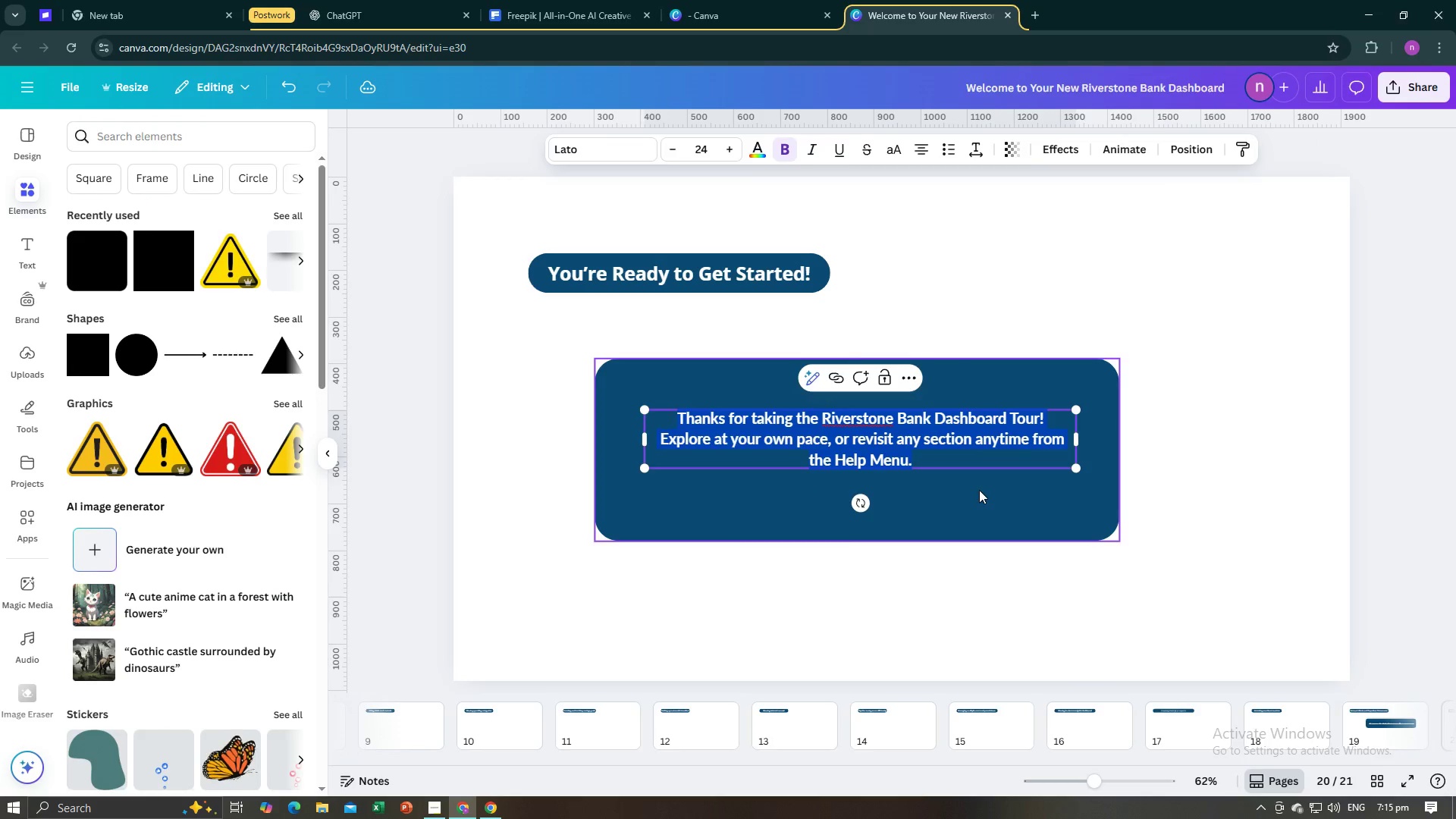 
left_click([979, 490])
 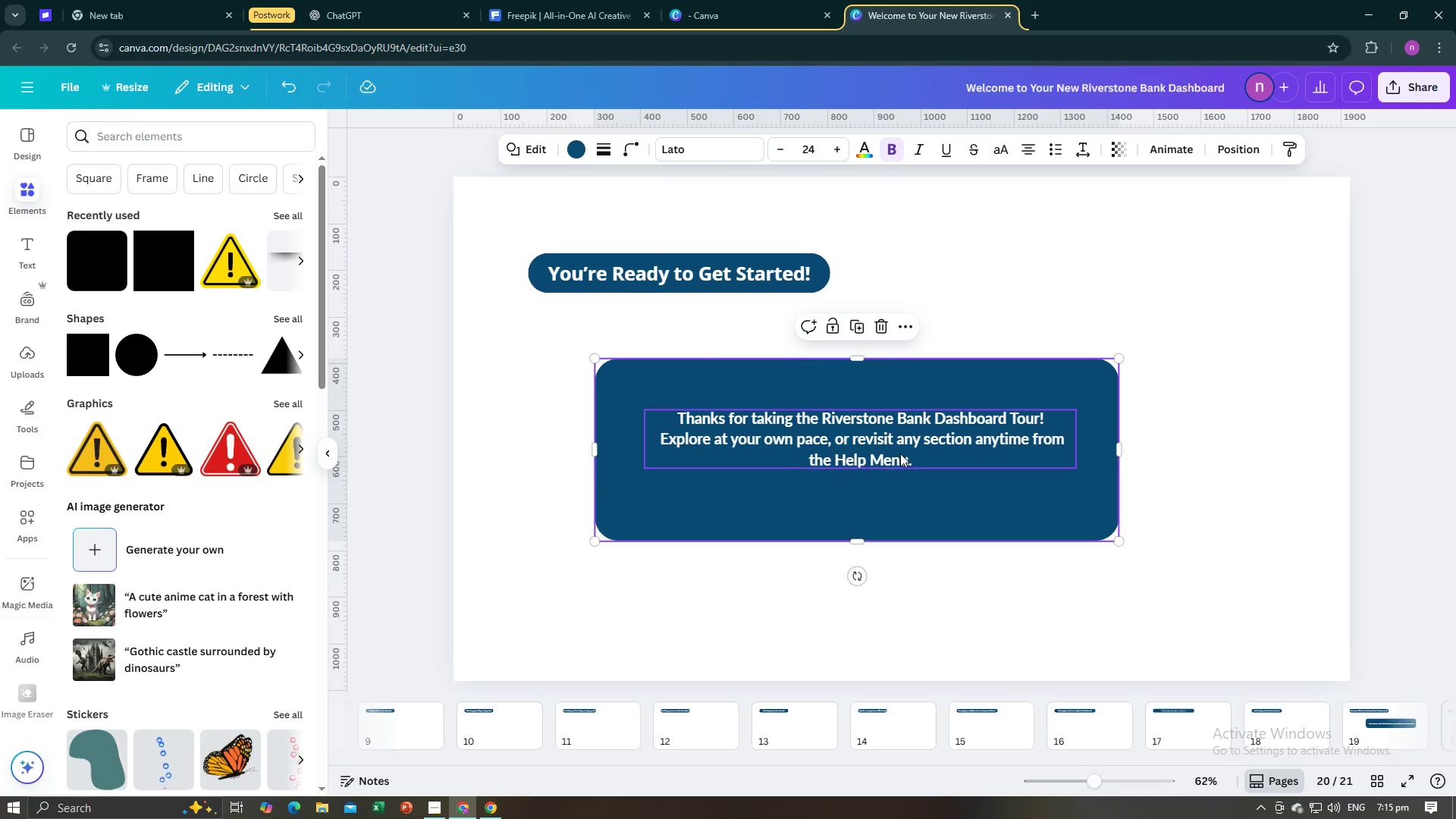 
left_click([900, 453])
 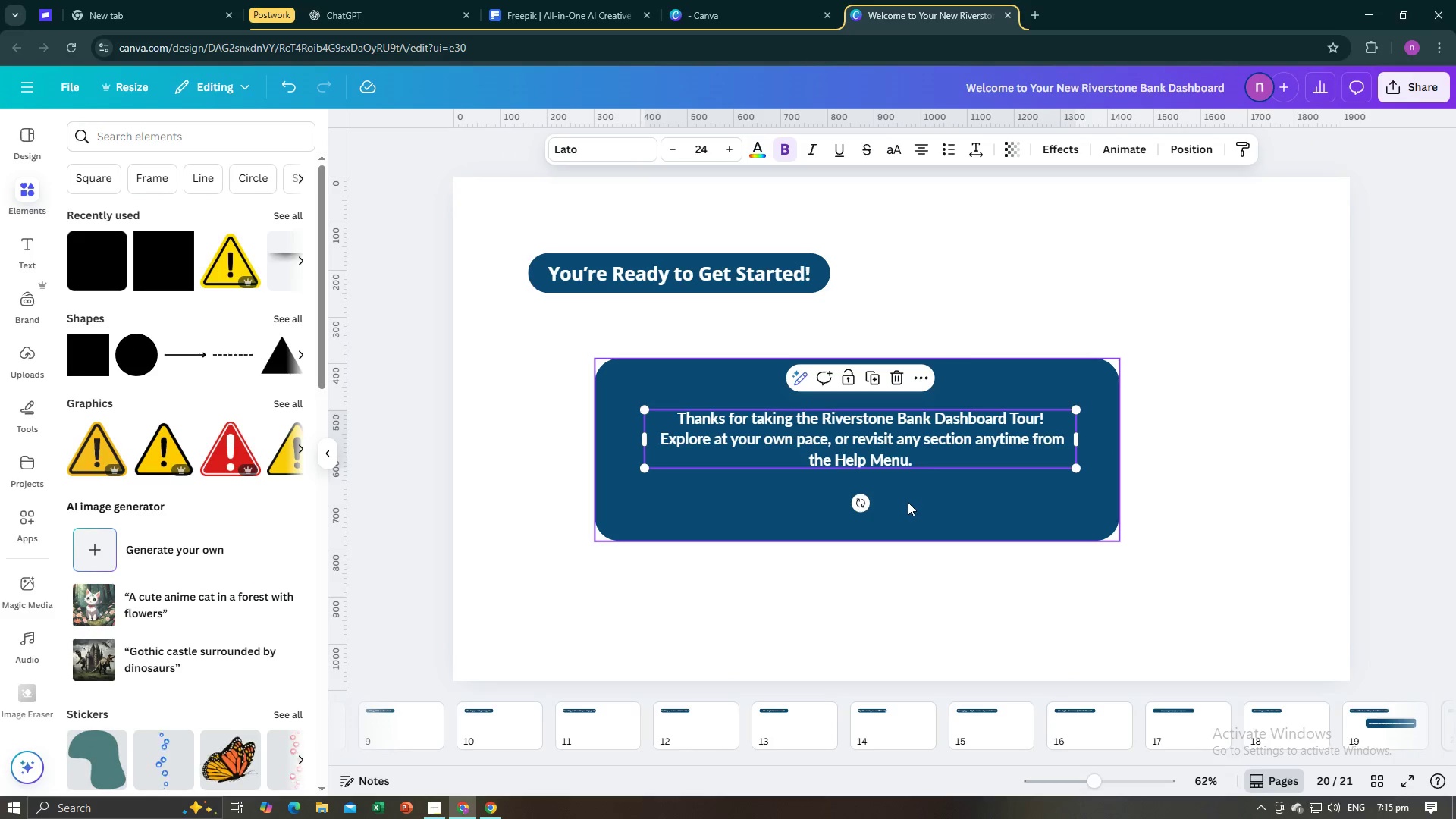 
left_click([908, 503])
 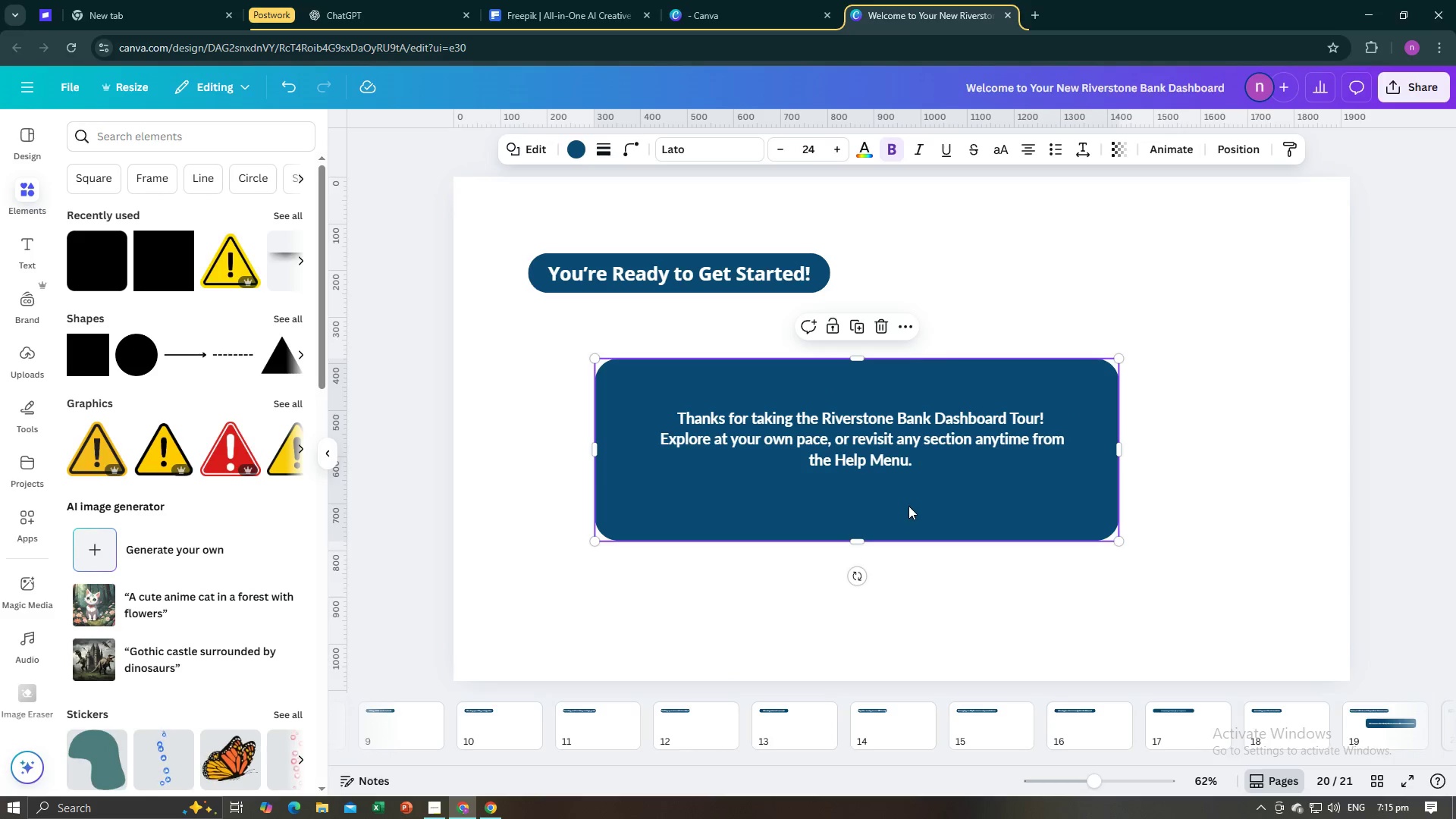 
key(Alt+AltLeft)
 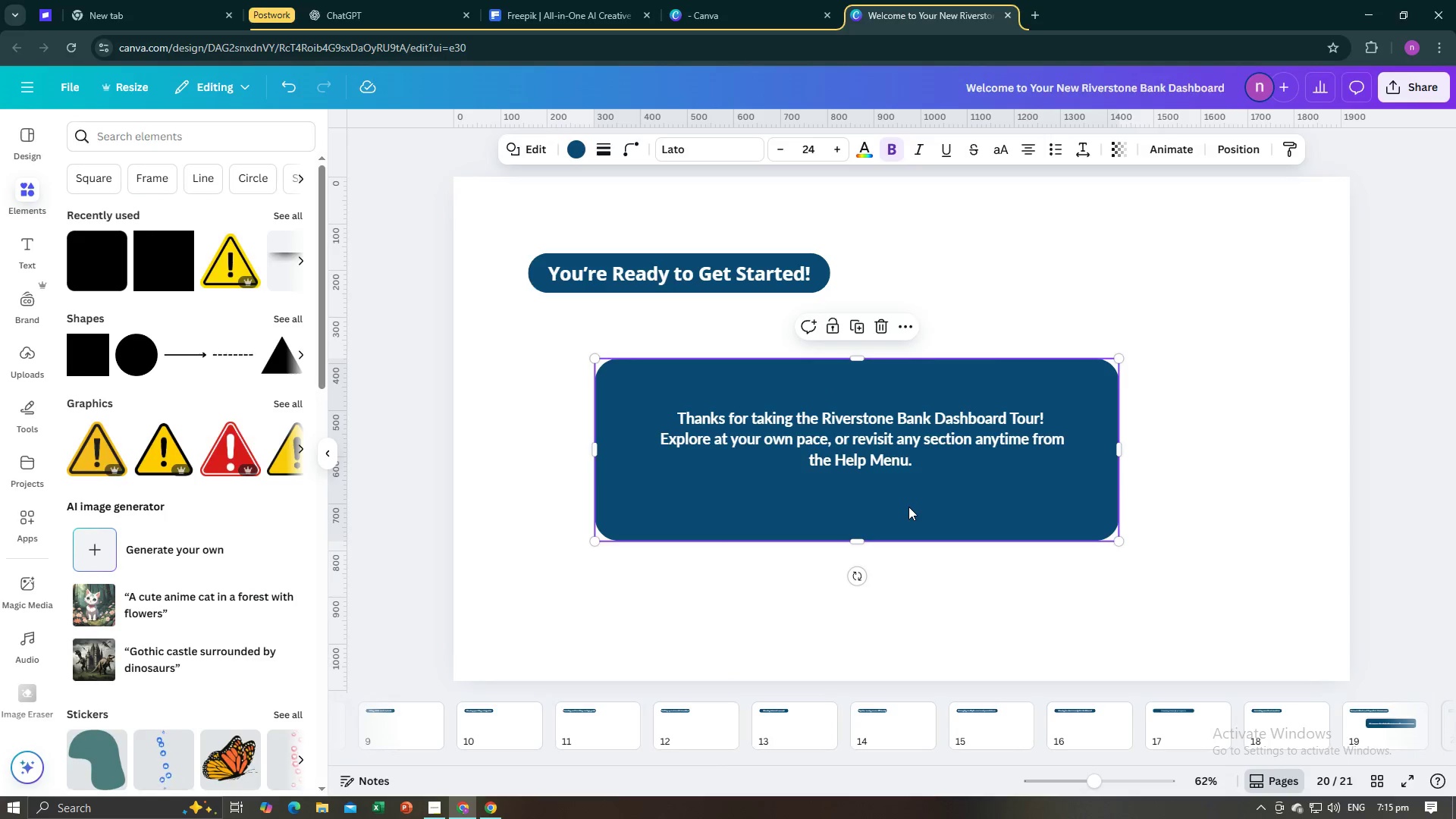 
key(Alt+Tab)
 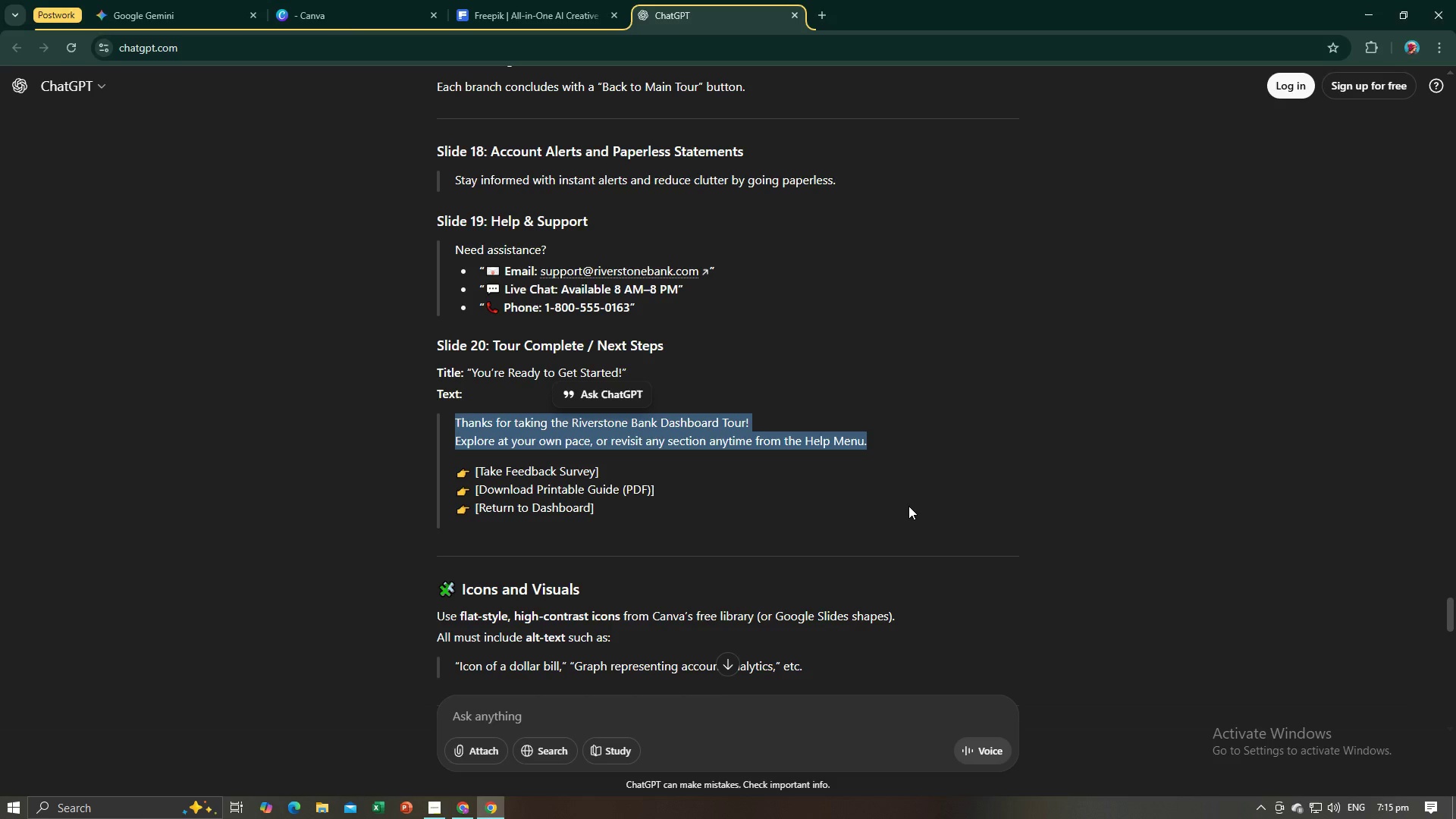 
key(Alt+AltLeft)
 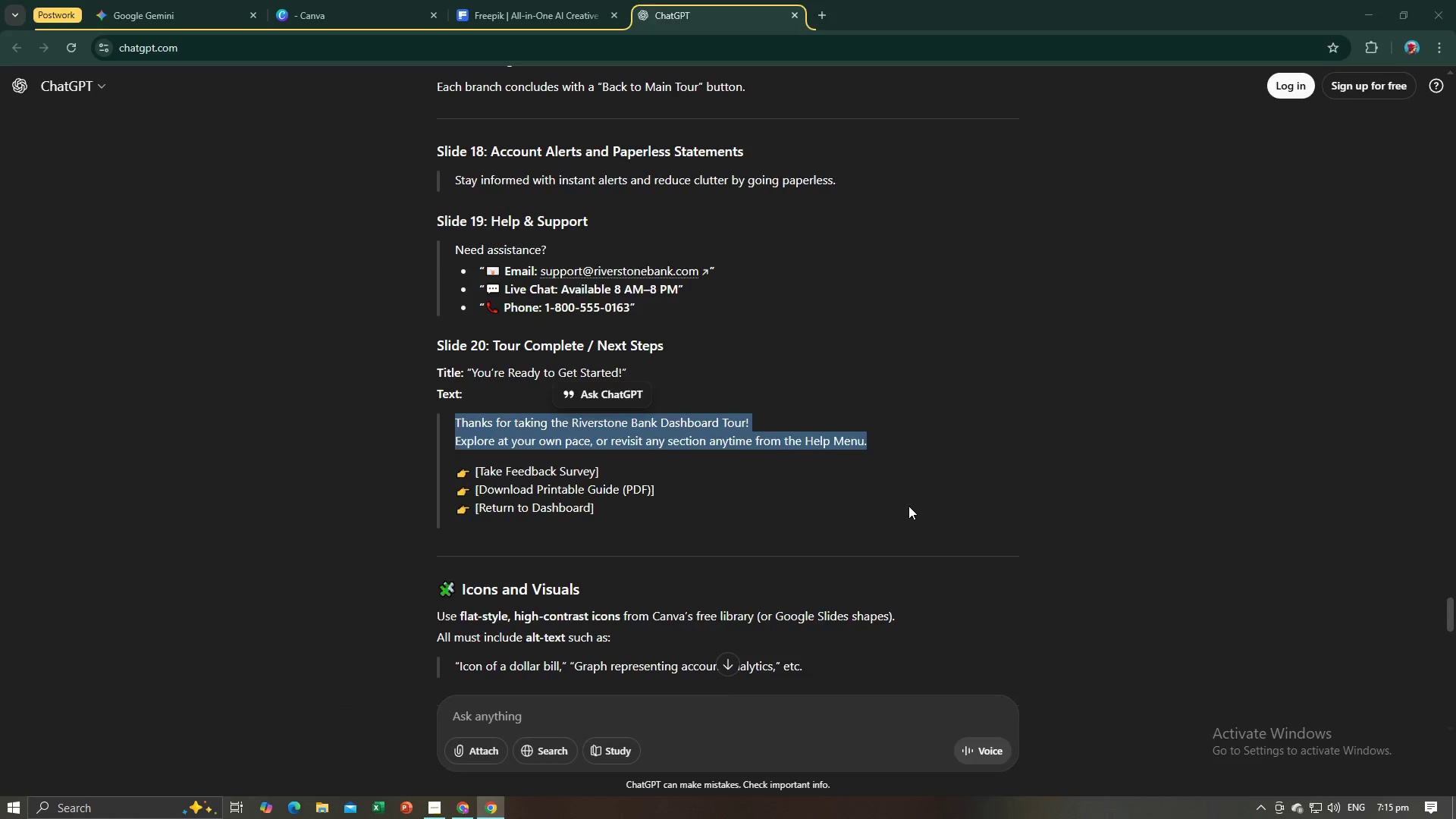 
key(Alt+Tab)
 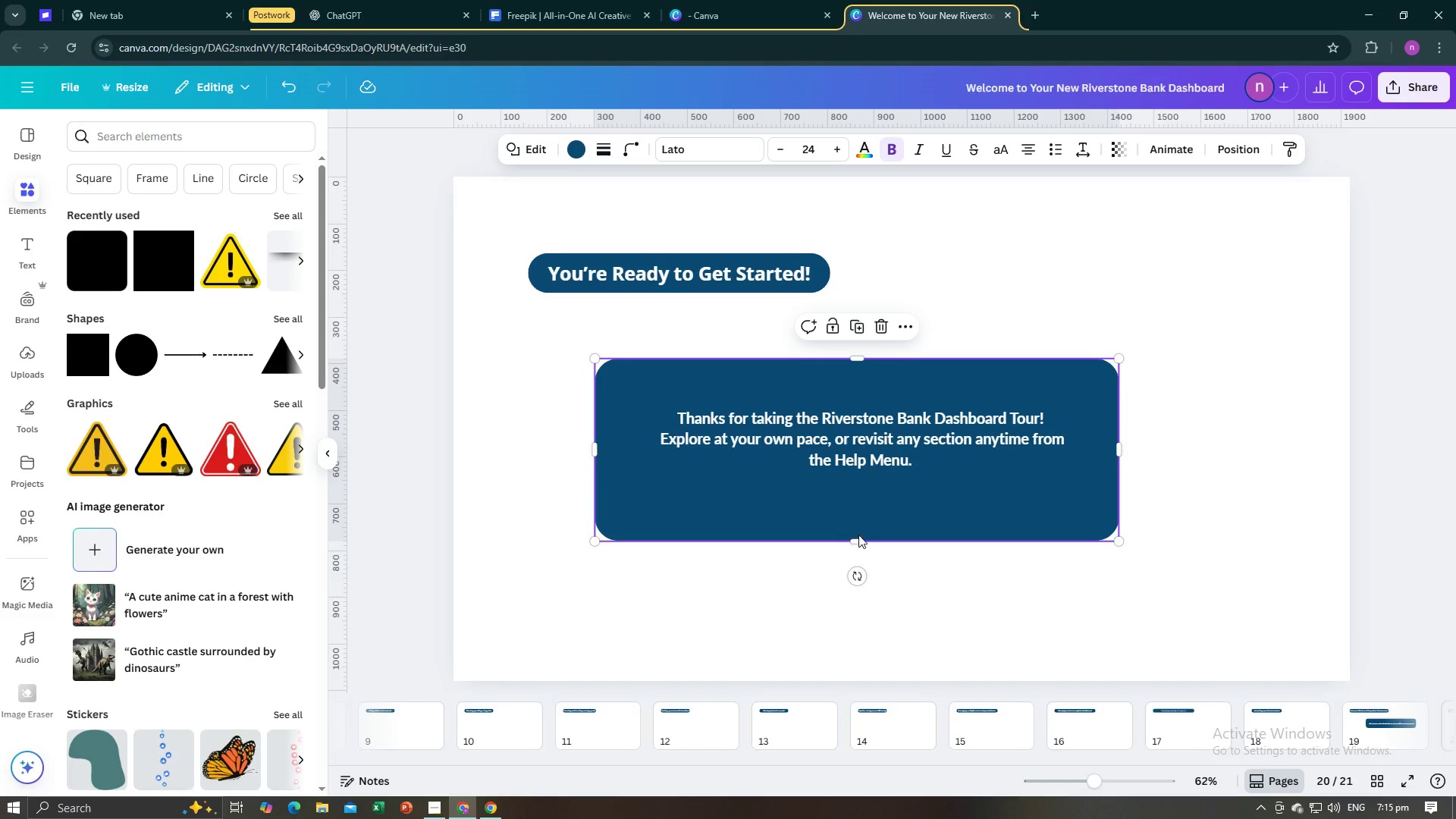 
left_click_drag(start_coordinate=[858, 537], to_coordinate=[853, 491])
 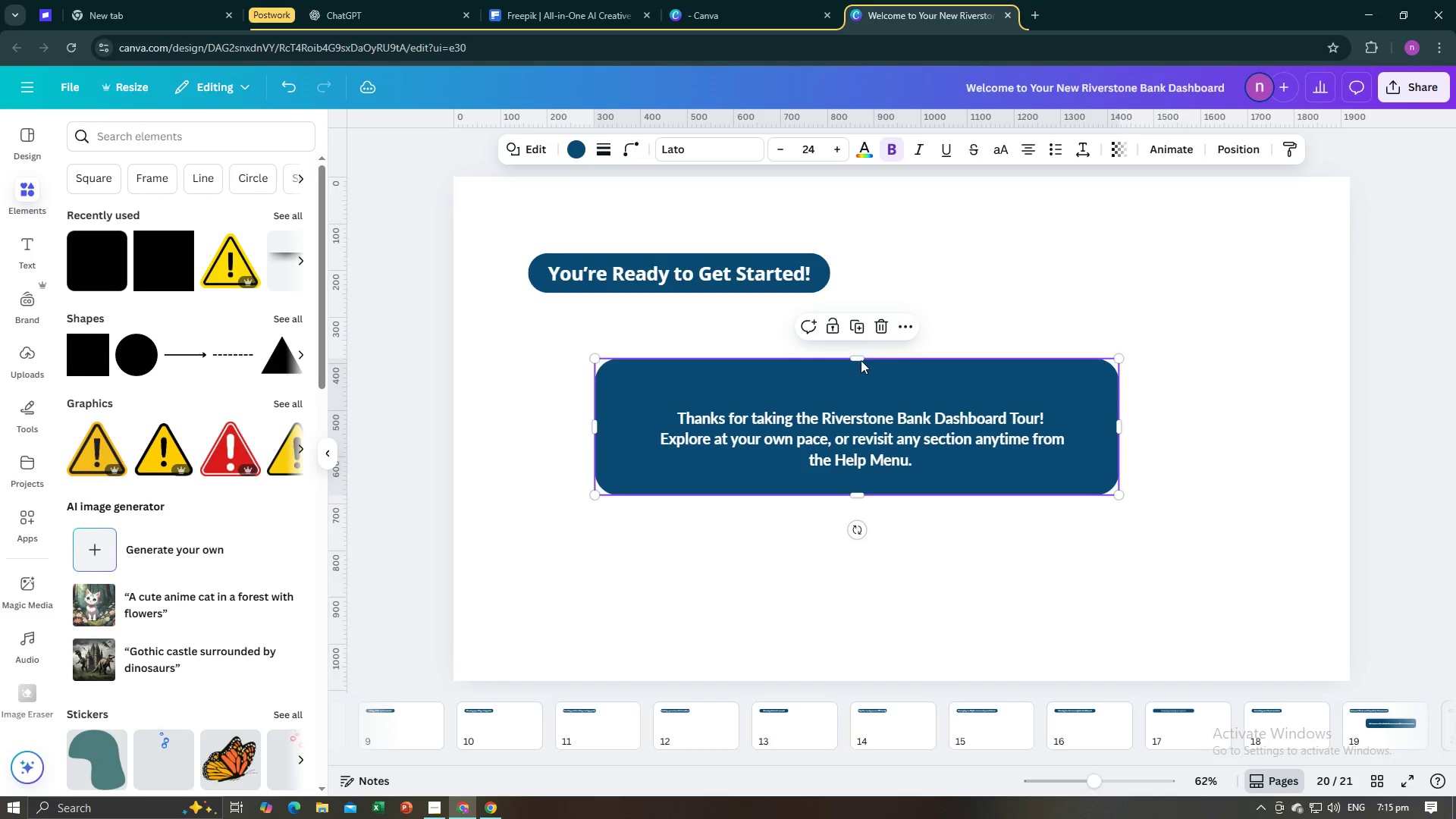 
left_click_drag(start_coordinate=[861, 359], to_coordinate=[861, 380])
 